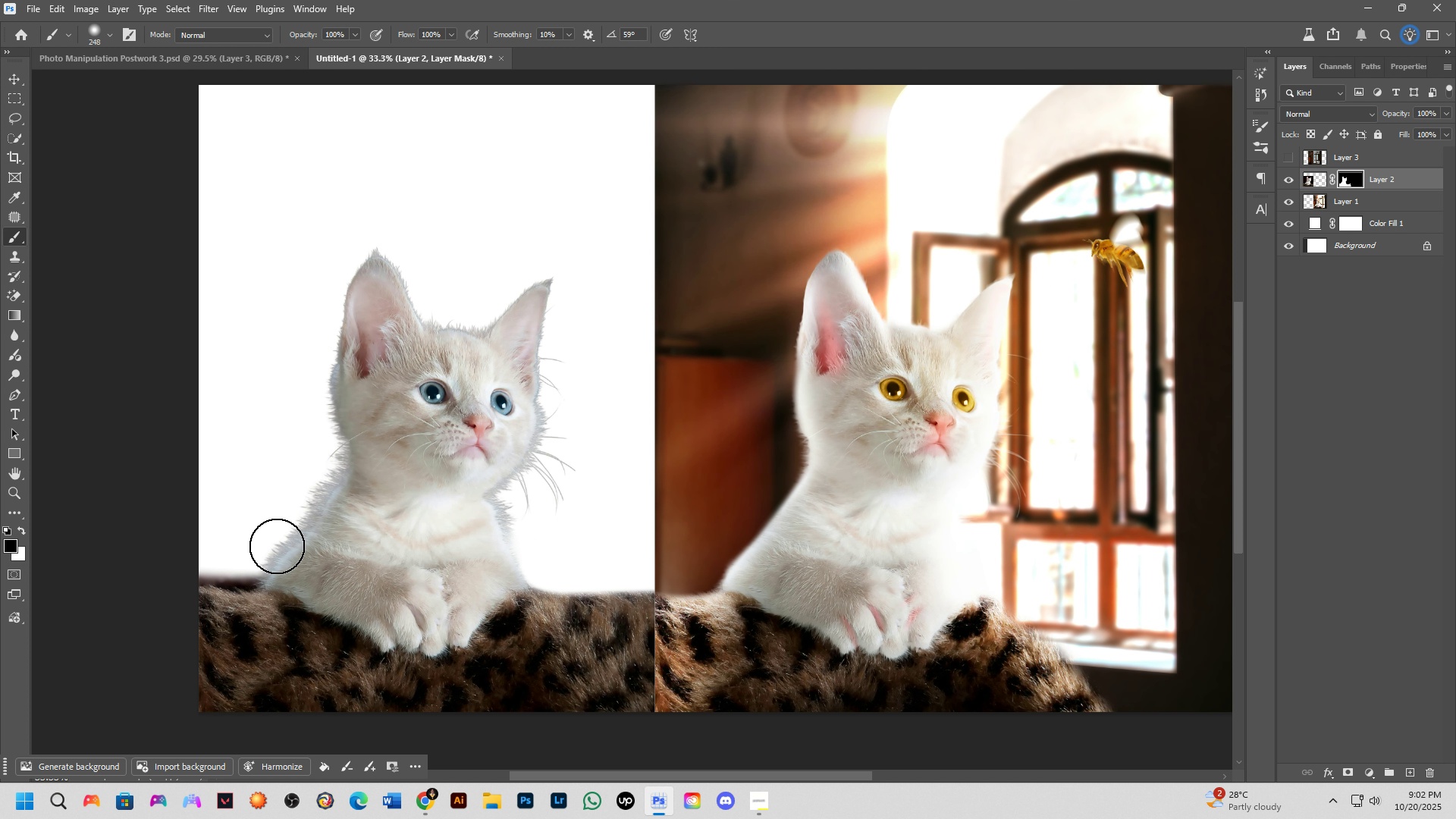 
key(Alt+AltLeft)
 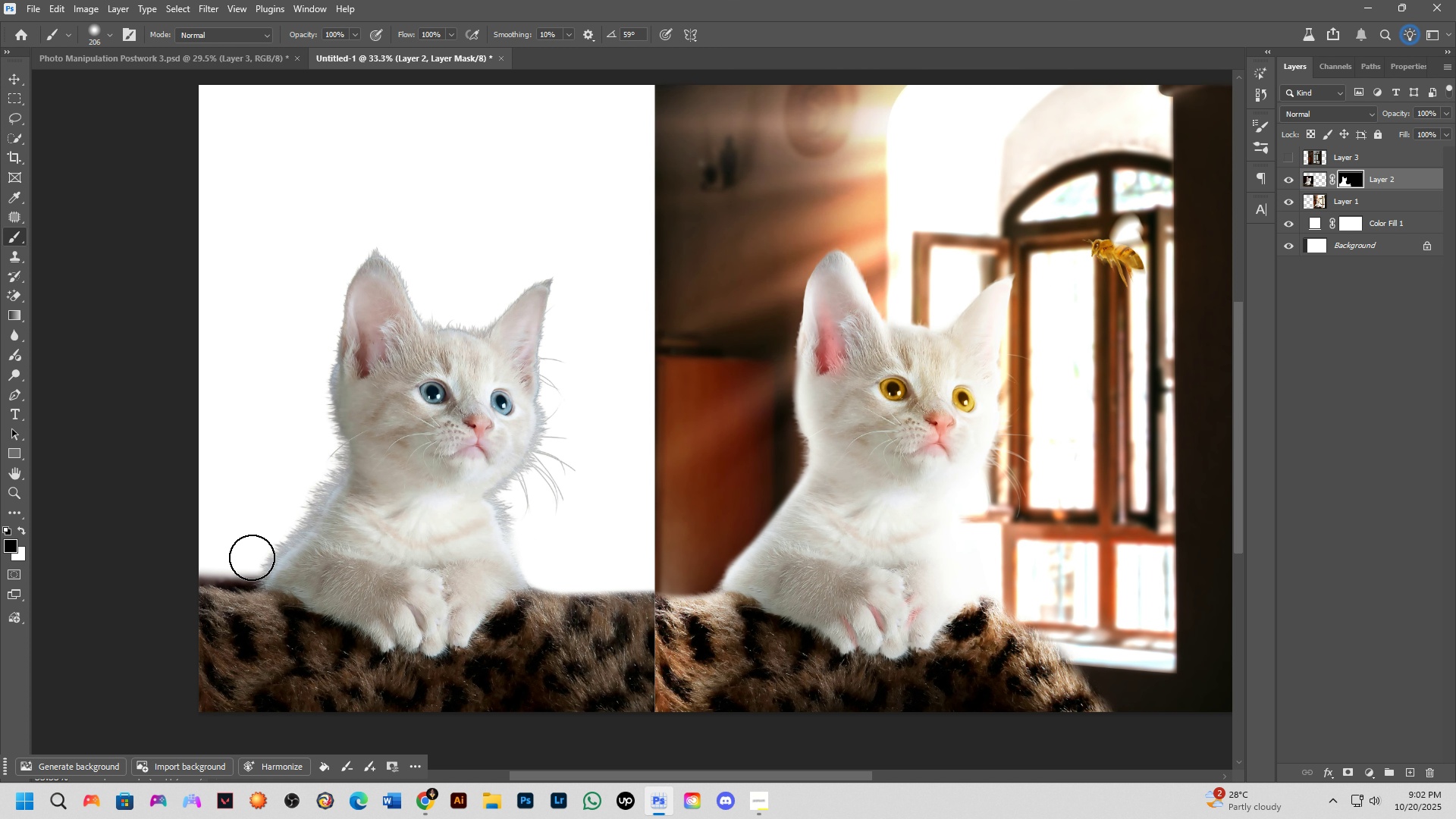 
left_click_drag(start_coordinate=[249, 563], to_coordinate=[147, 570])
 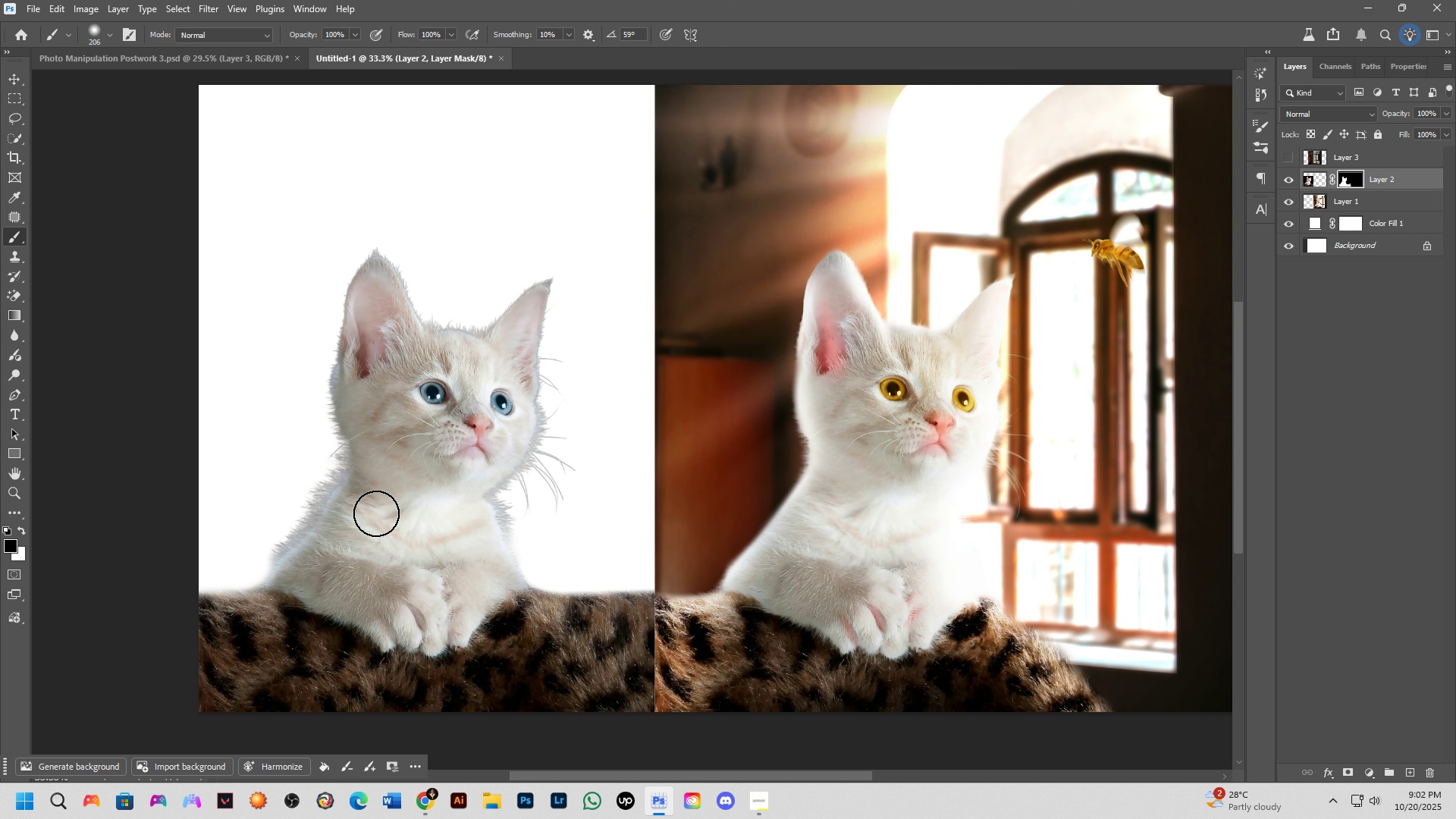 
scroll: coordinate [428, 510], scroll_direction: down, amount: 2.0
 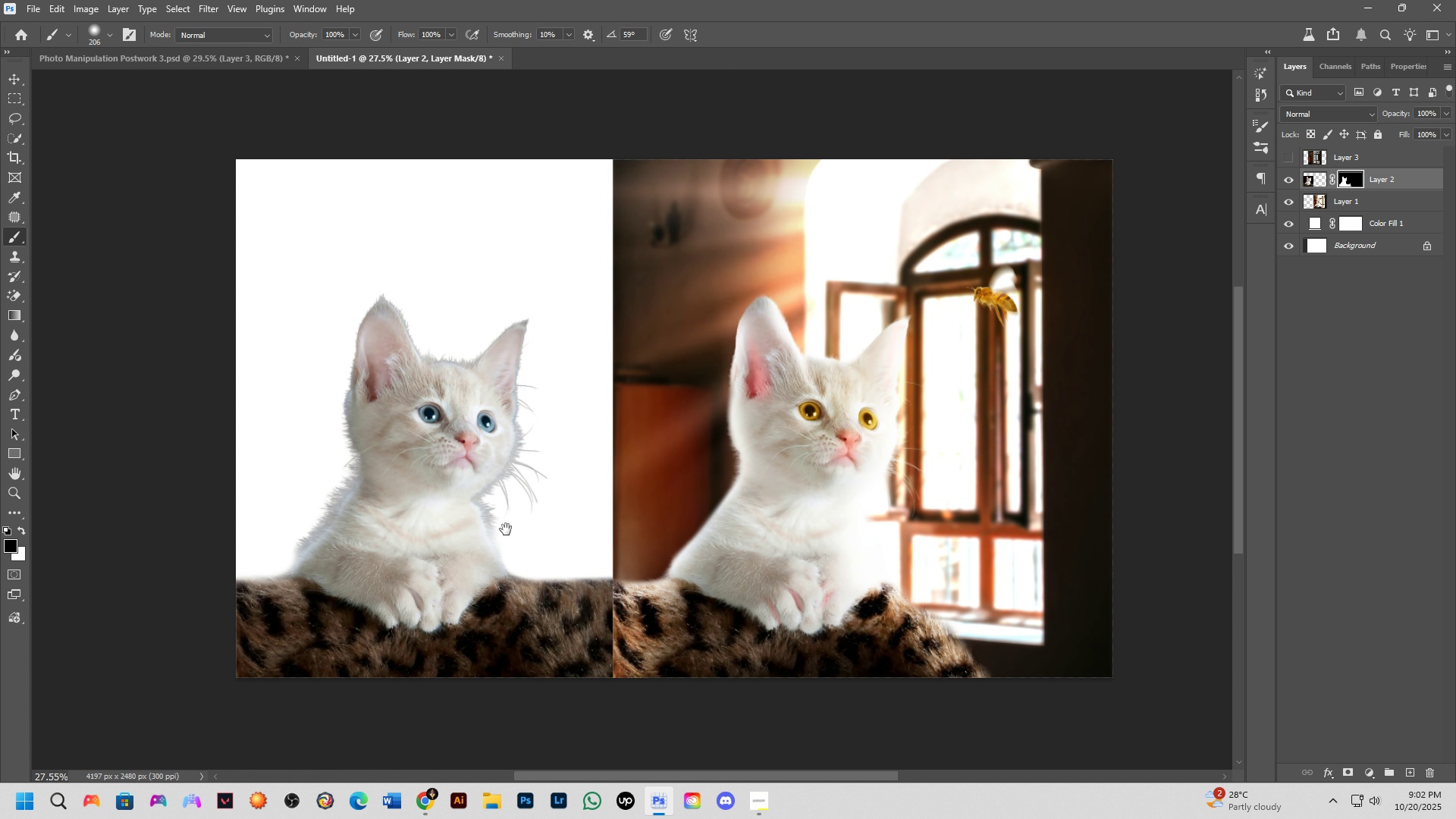 
hold_key(key=Space, duration=0.4)
 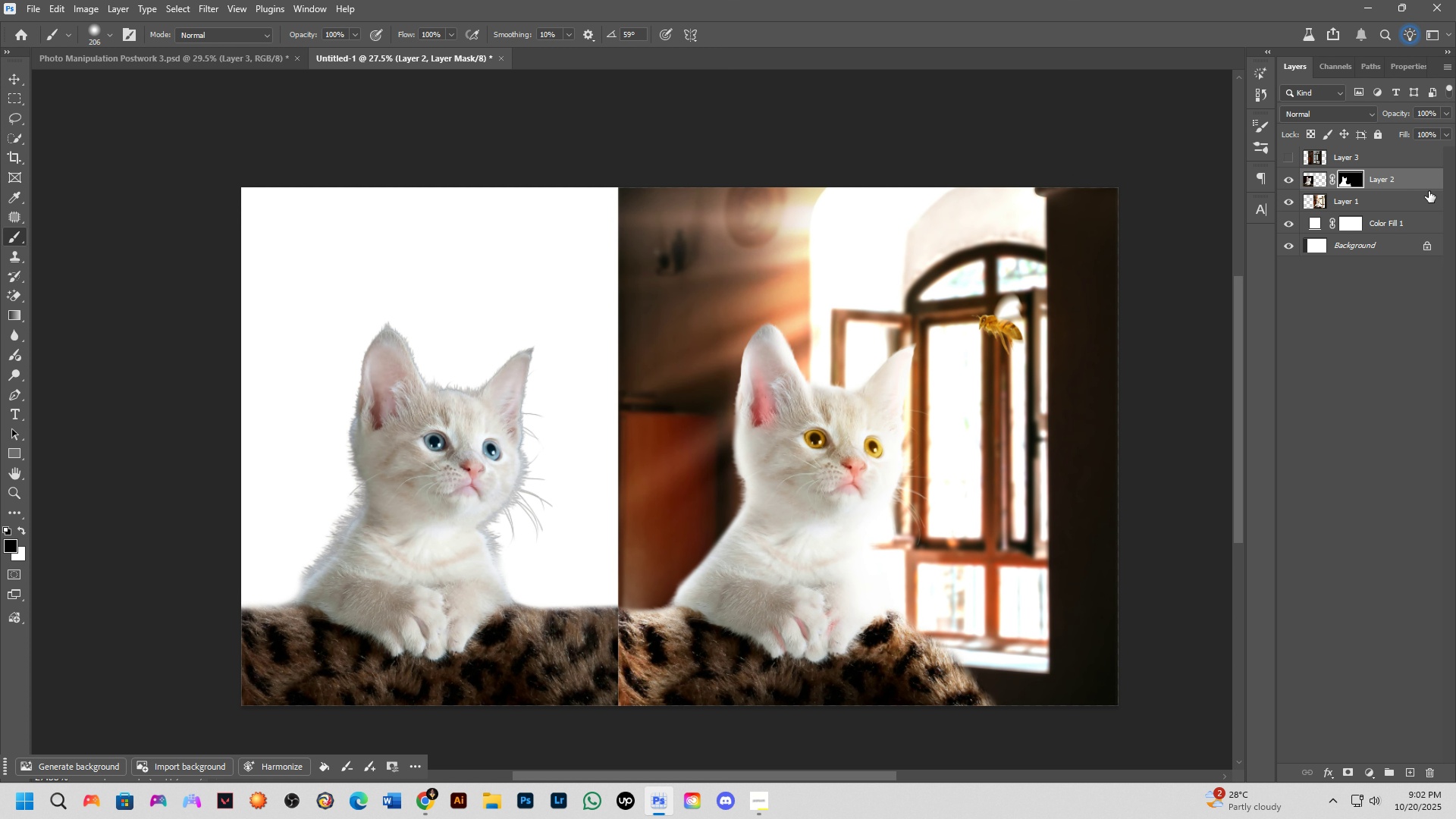 
left_click_drag(start_coordinate=[504, 518], to_coordinate=[509, 547])
 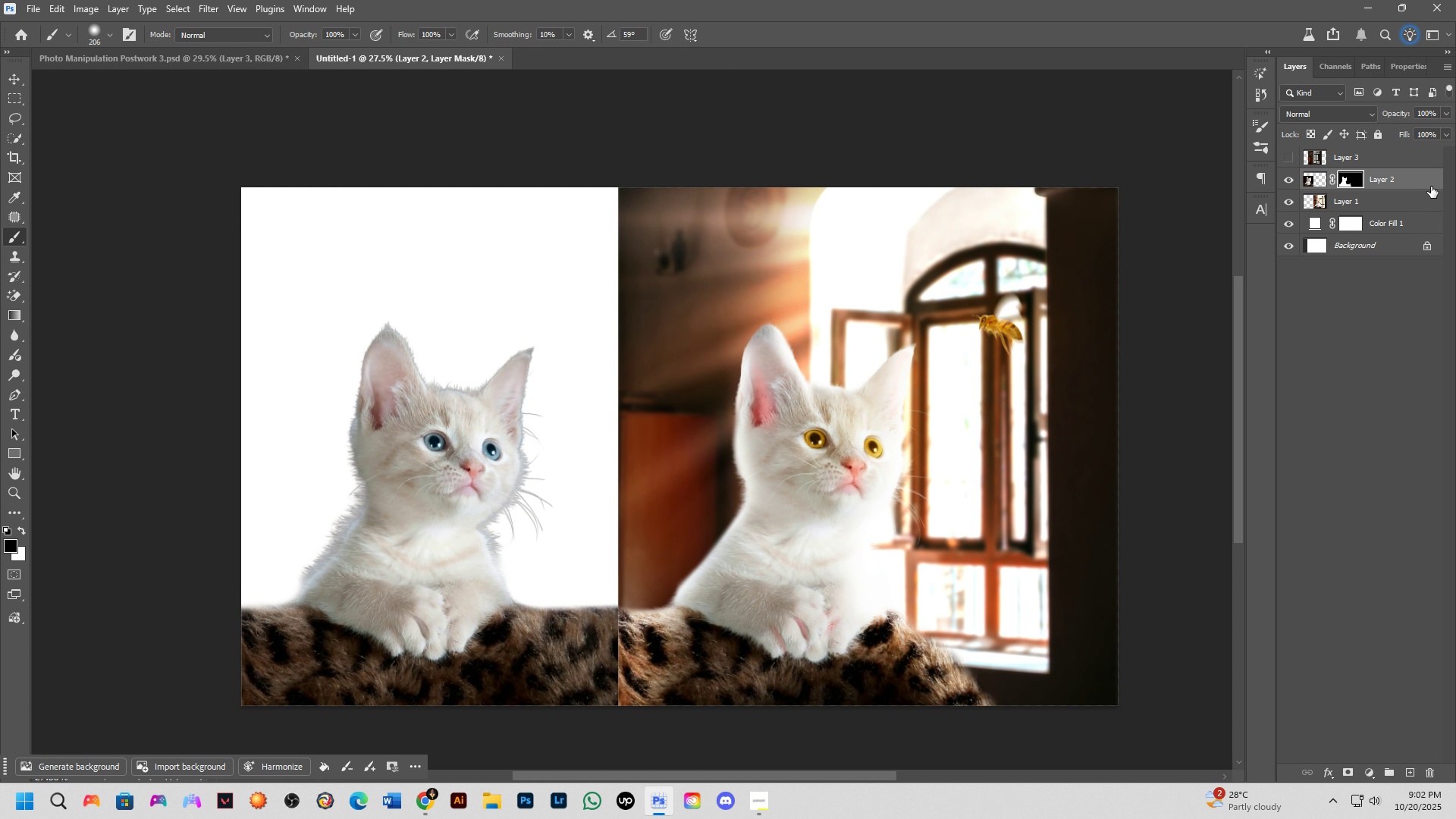 
double_click([1431, 187])
 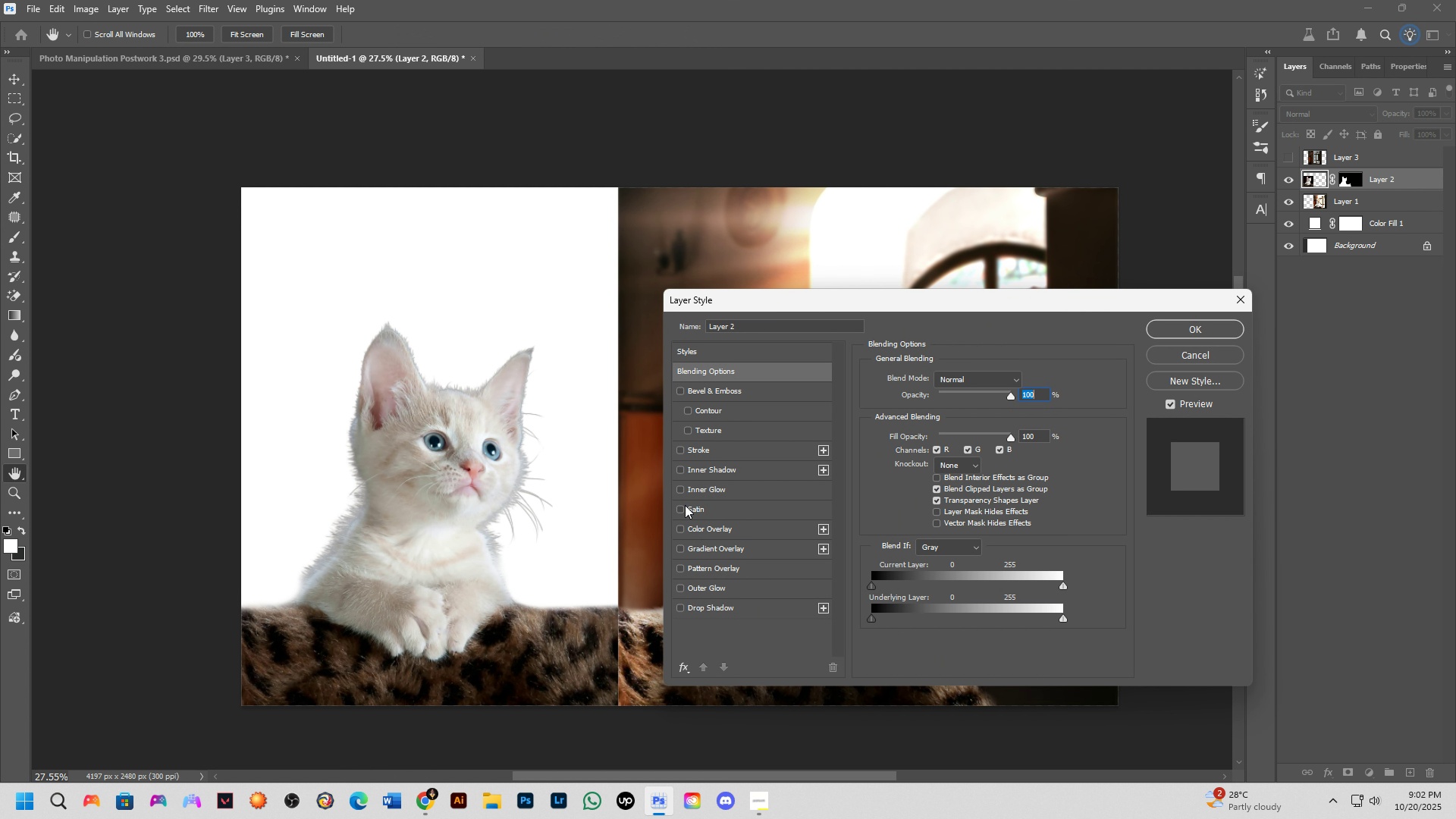 
left_click([678, 448])
 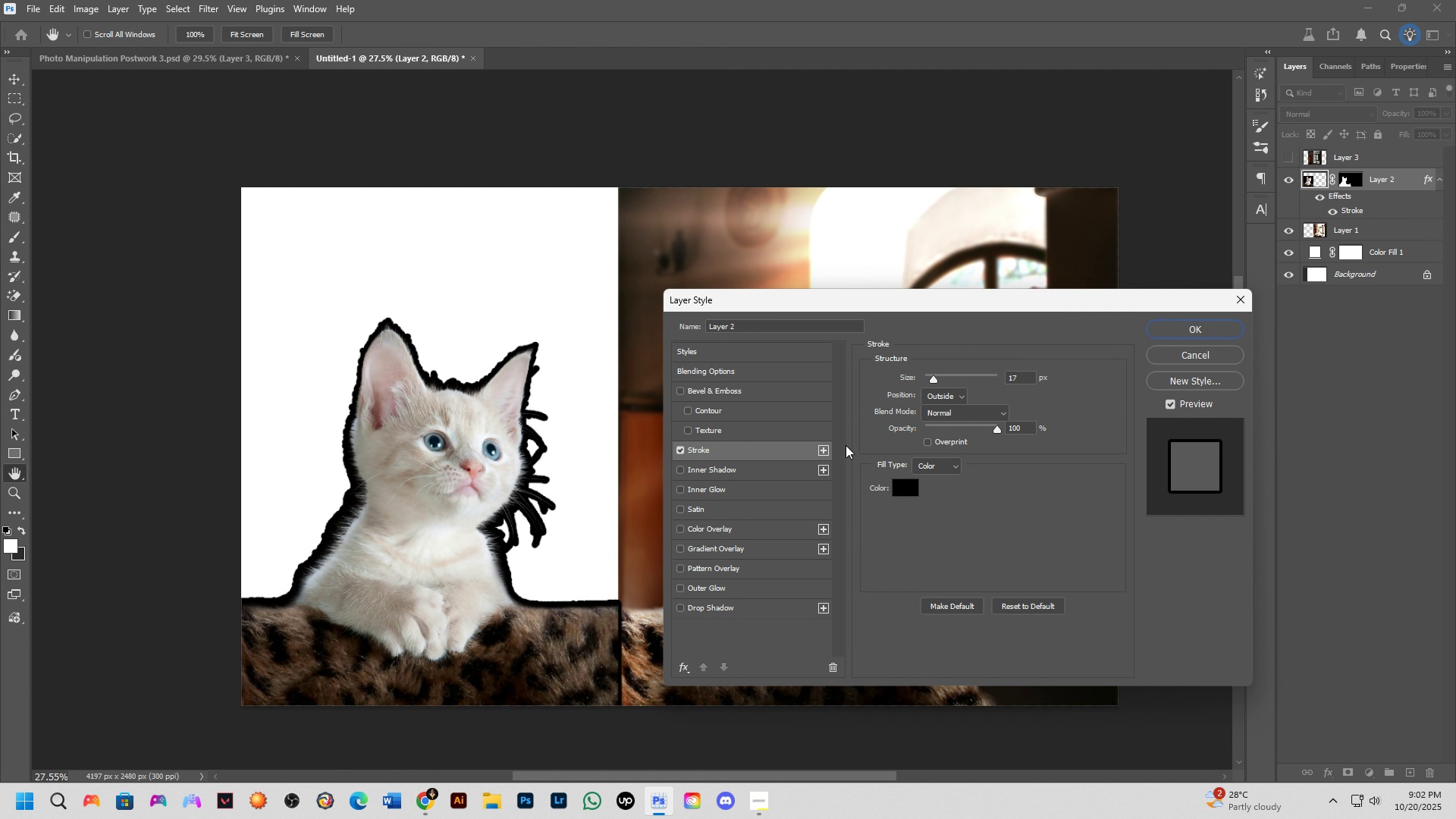 
left_click([906, 483])
 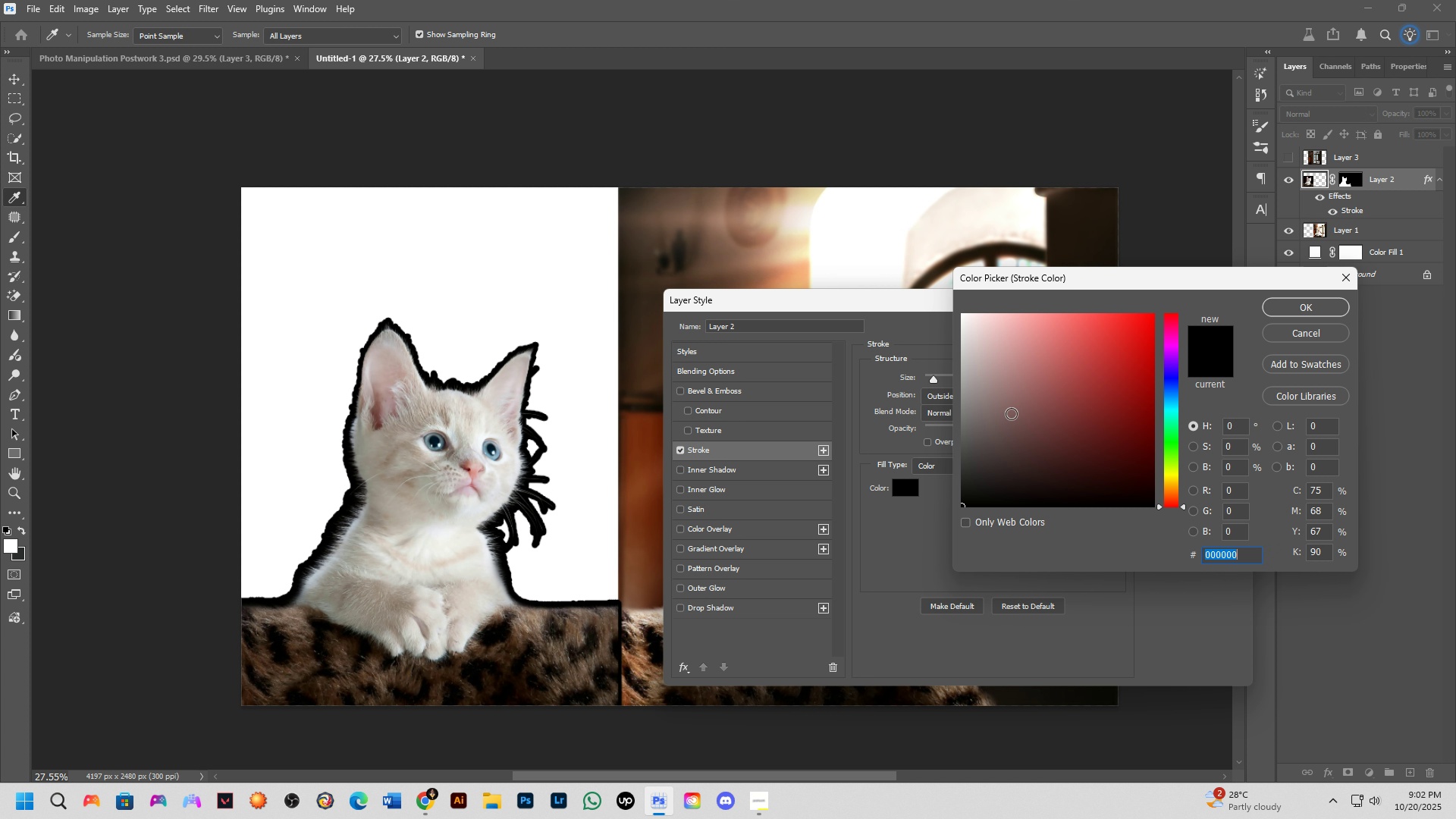 
left_click_drag(start_coordinate=[1010, 405], to_coordinate=[893, 208])
 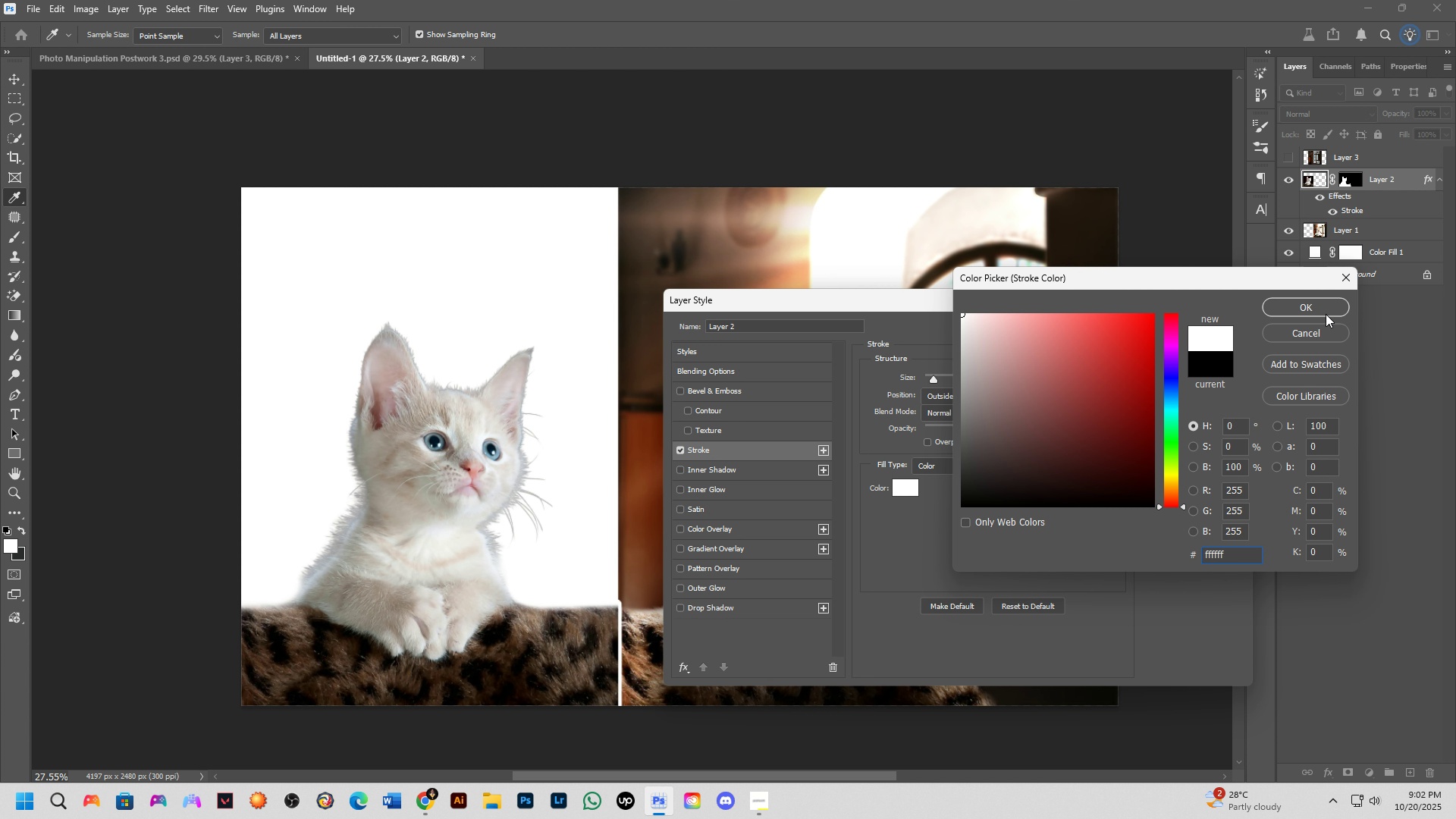 
left_click([1325, 314])
 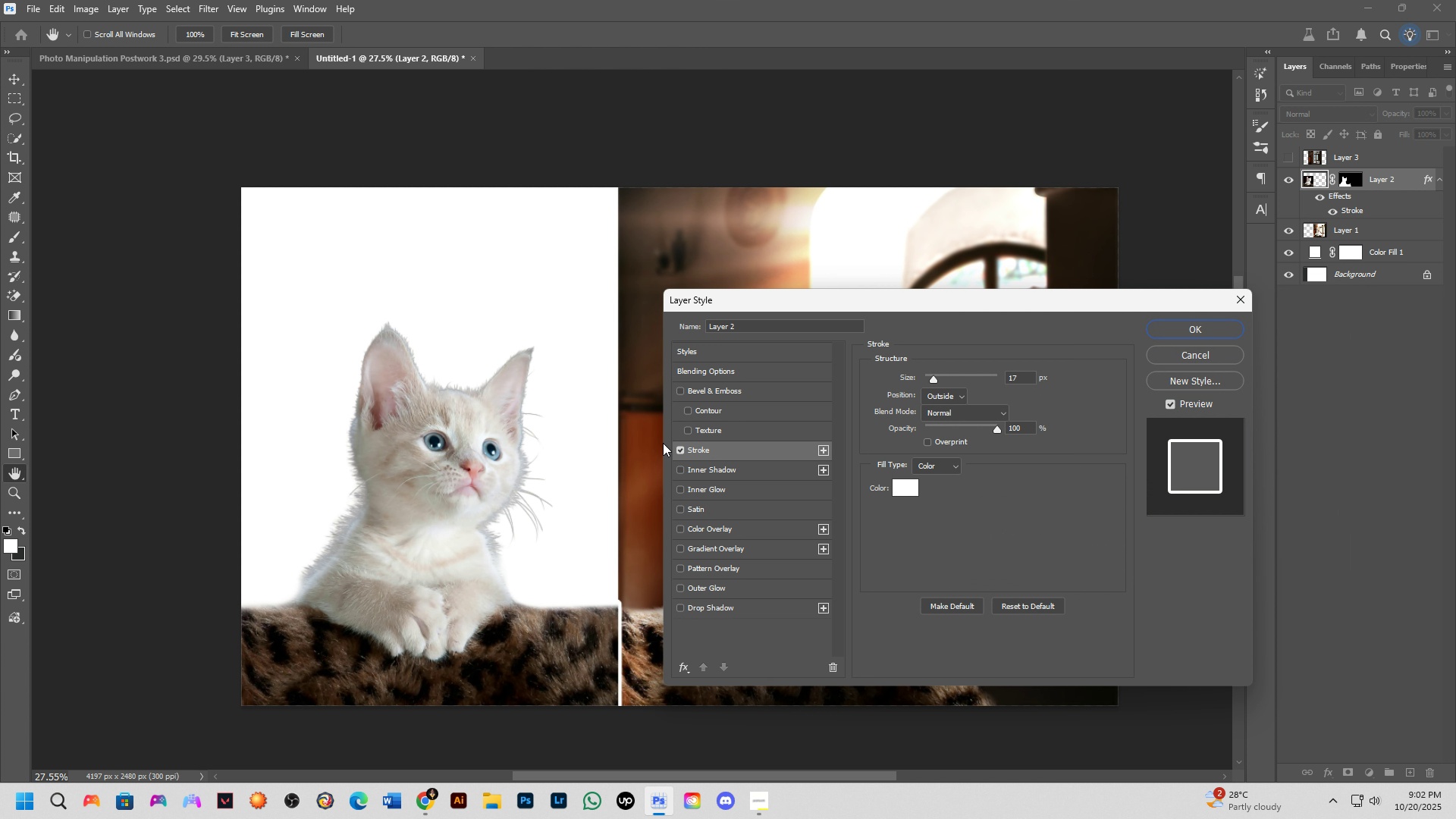 
hold_key(key=Space, duration=0.35)
 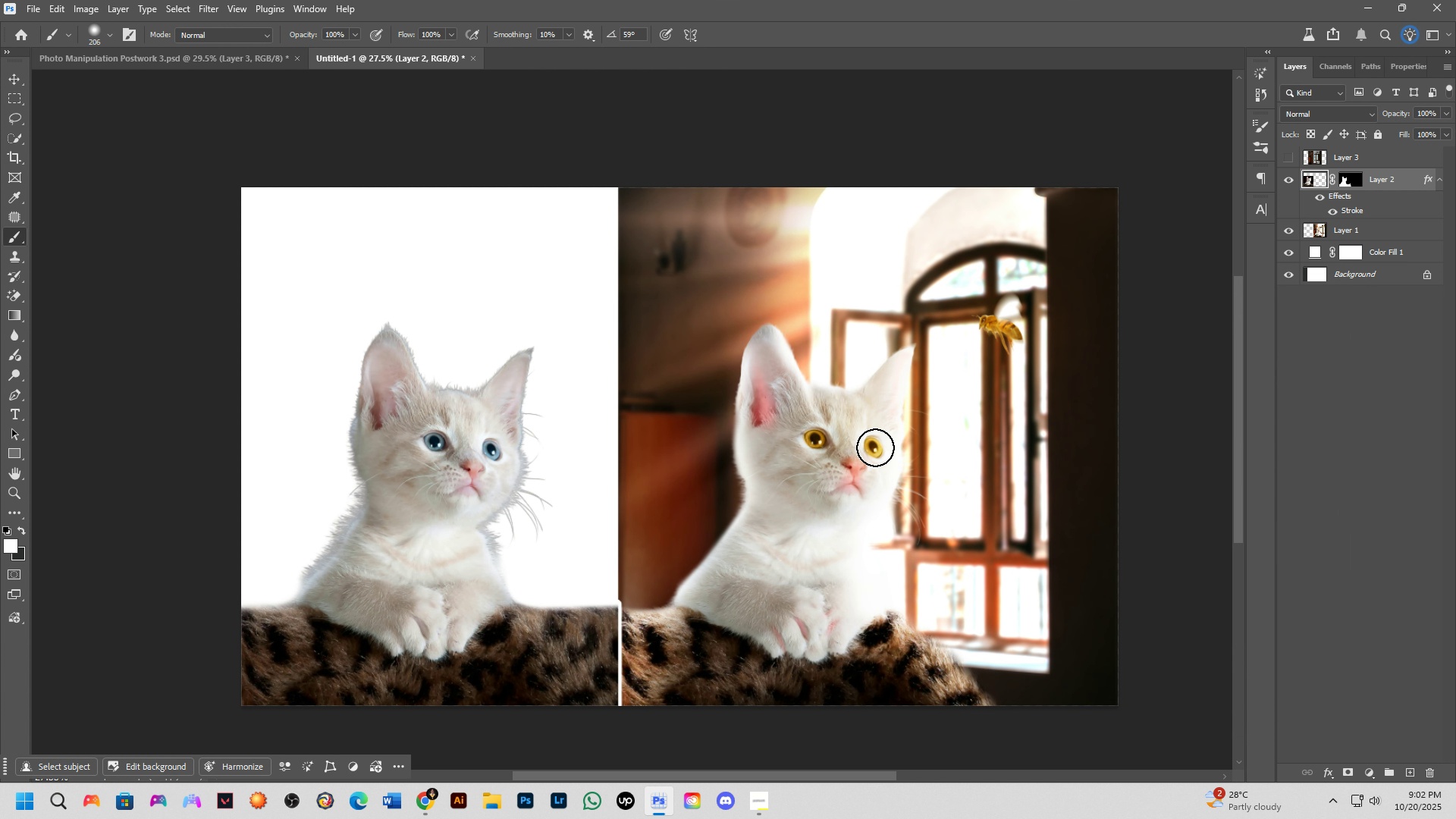 
hold_key(key=Space, duration=0.53)
 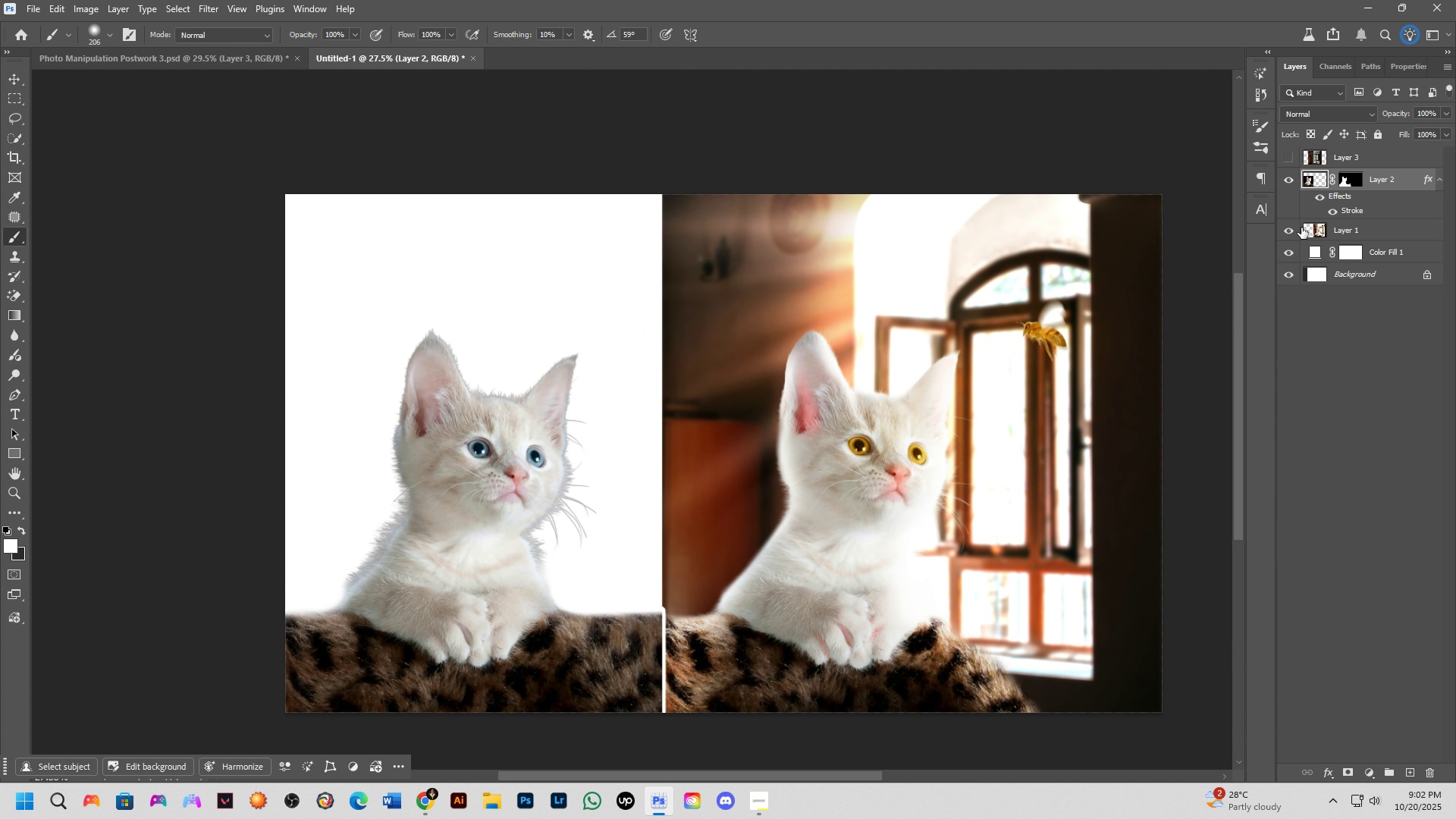 
left_click_drag(start_coordinate=[778, 470], to_coordinate=[822, 477])
 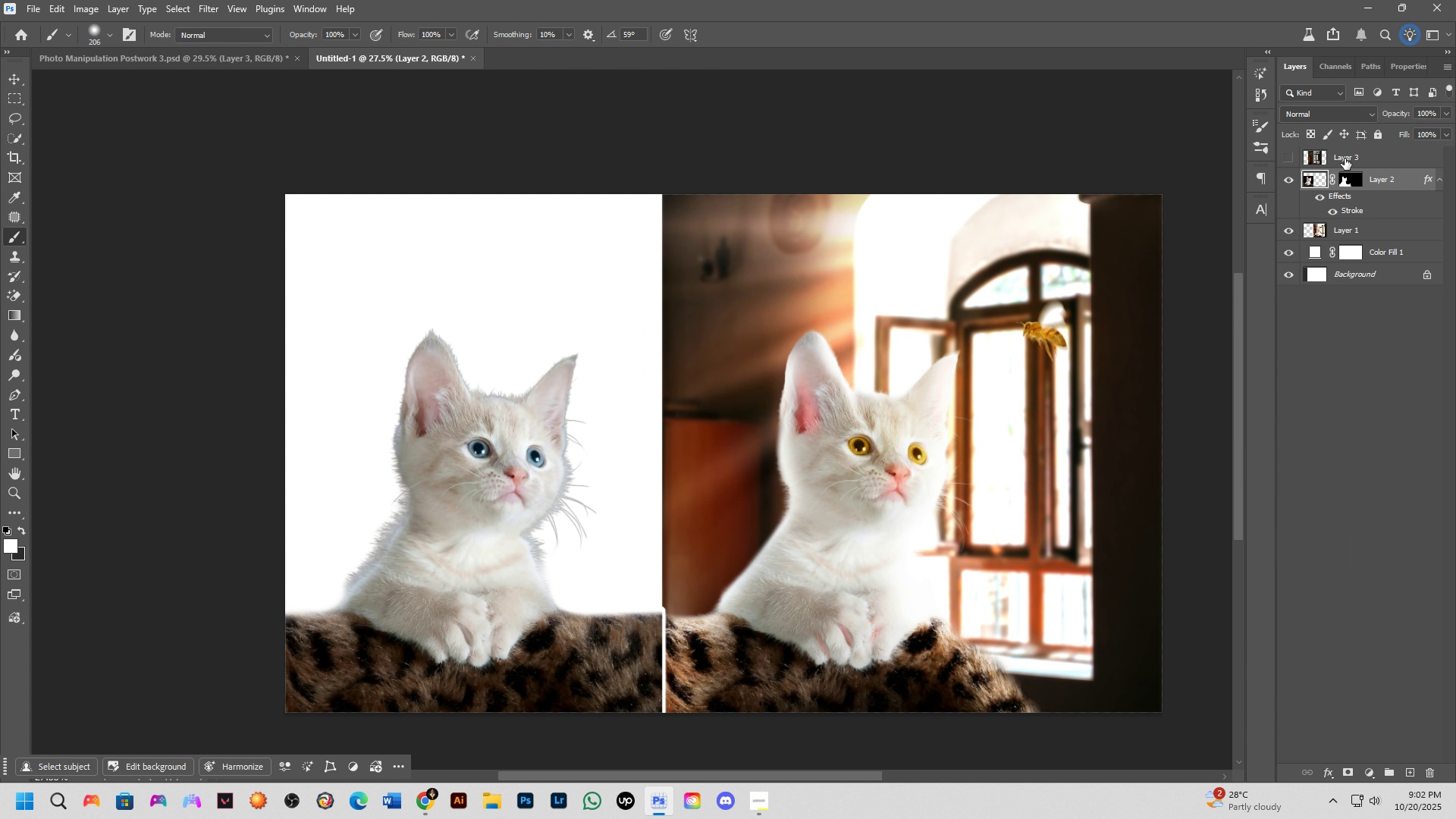 
left_click_drag(start_coordinate=[1360, 166], to_coordinate=[1358, 218])
 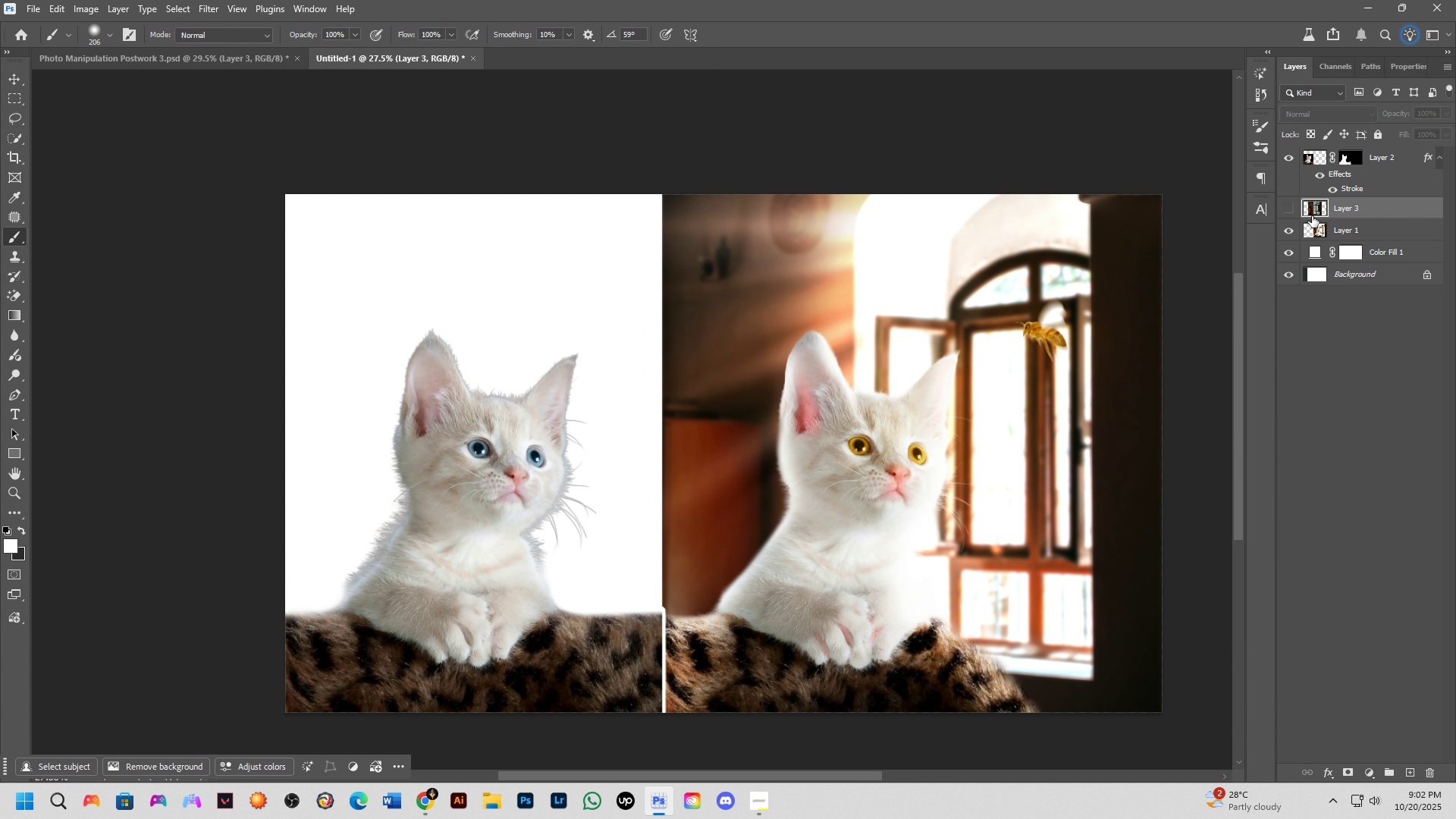 
left_click([1291, 209])
 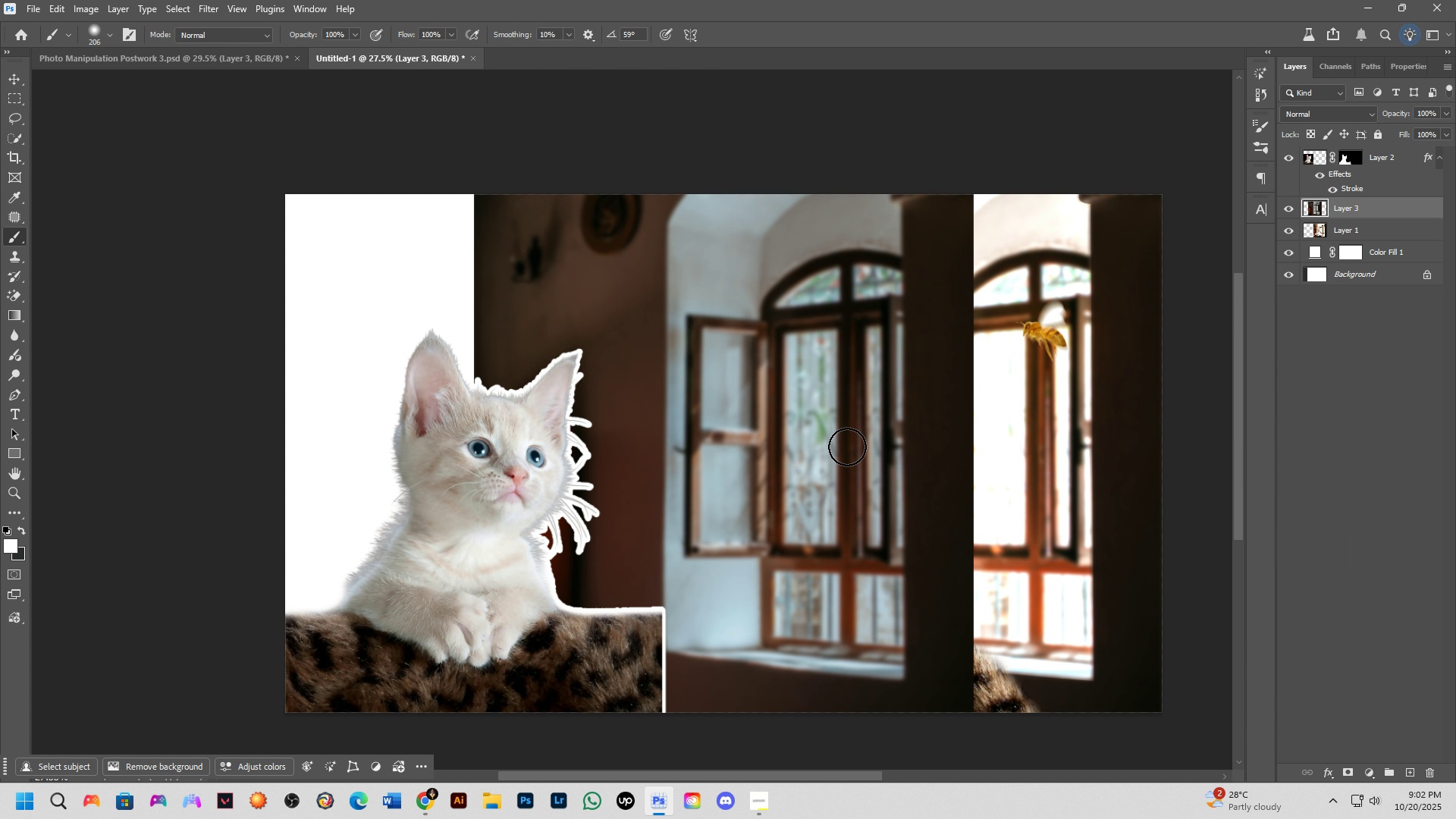 
hold_key(key=ControlLeft, duration=0.44)
left_click_drag(start_coordinate=[847, 447], to_coordinate=[664, 437])
 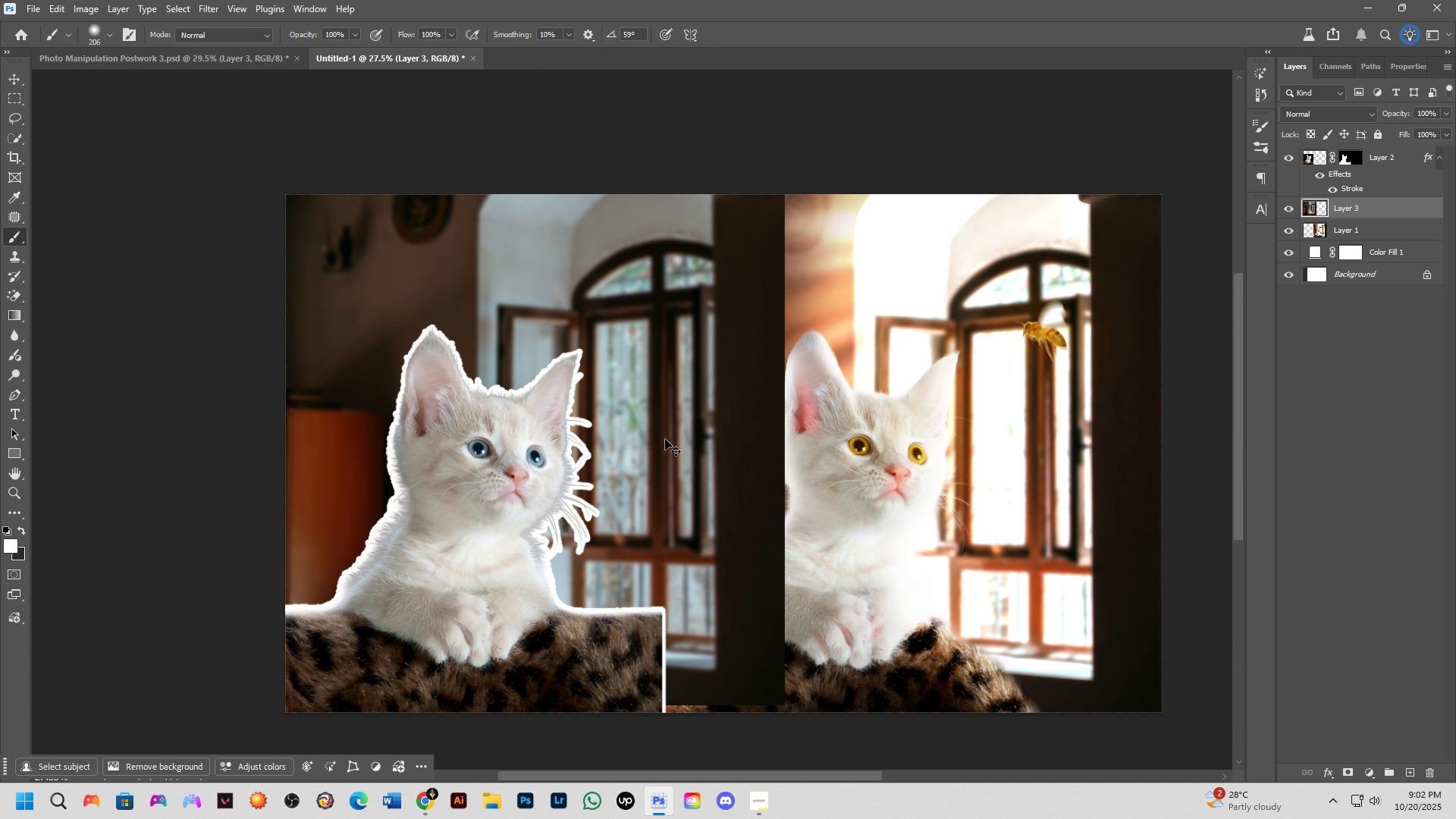 
key(Control+T)
 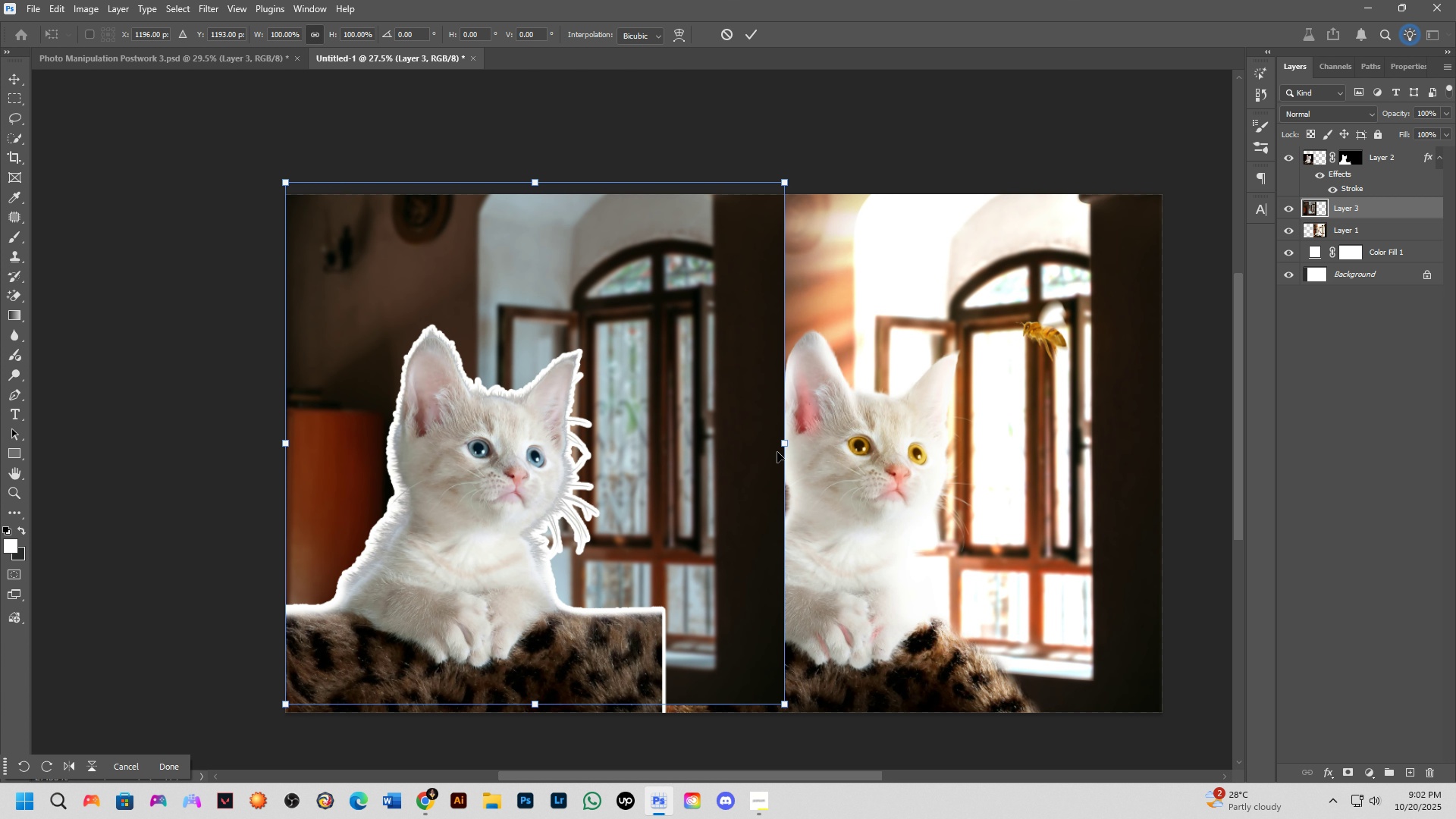 
left_click_drag(start_coordinate=[784, 450], to_coordinate=[663, 451])
 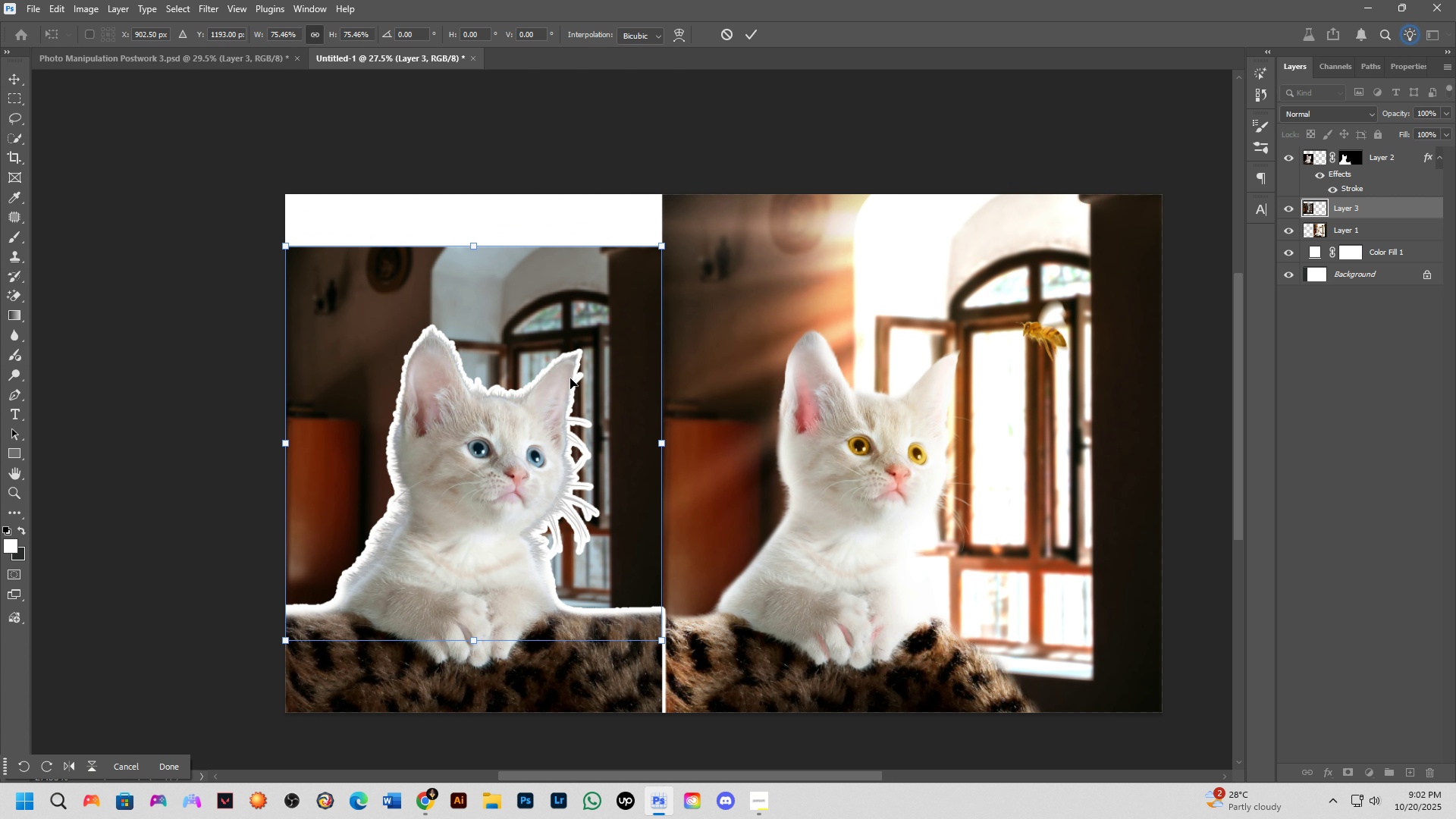 
hold_key(key=ShiftLeft, duration=1.18)
left_click_drag(start_coordinate=[585, 367], to_coordinate=[581, 315])
 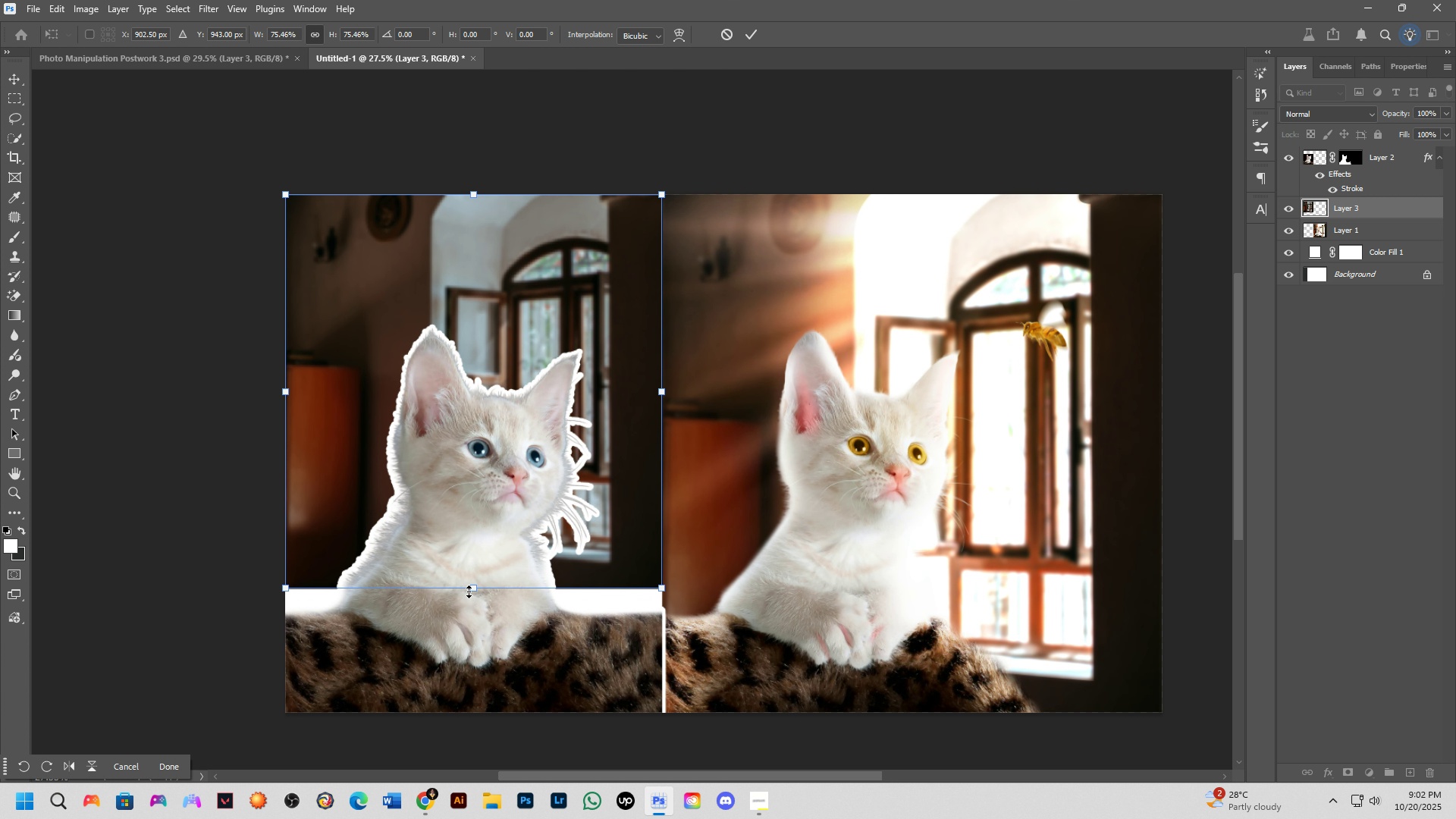 
left_click_drag(start_coordinate=[472, 591], to_coordinate=[471, 617])
 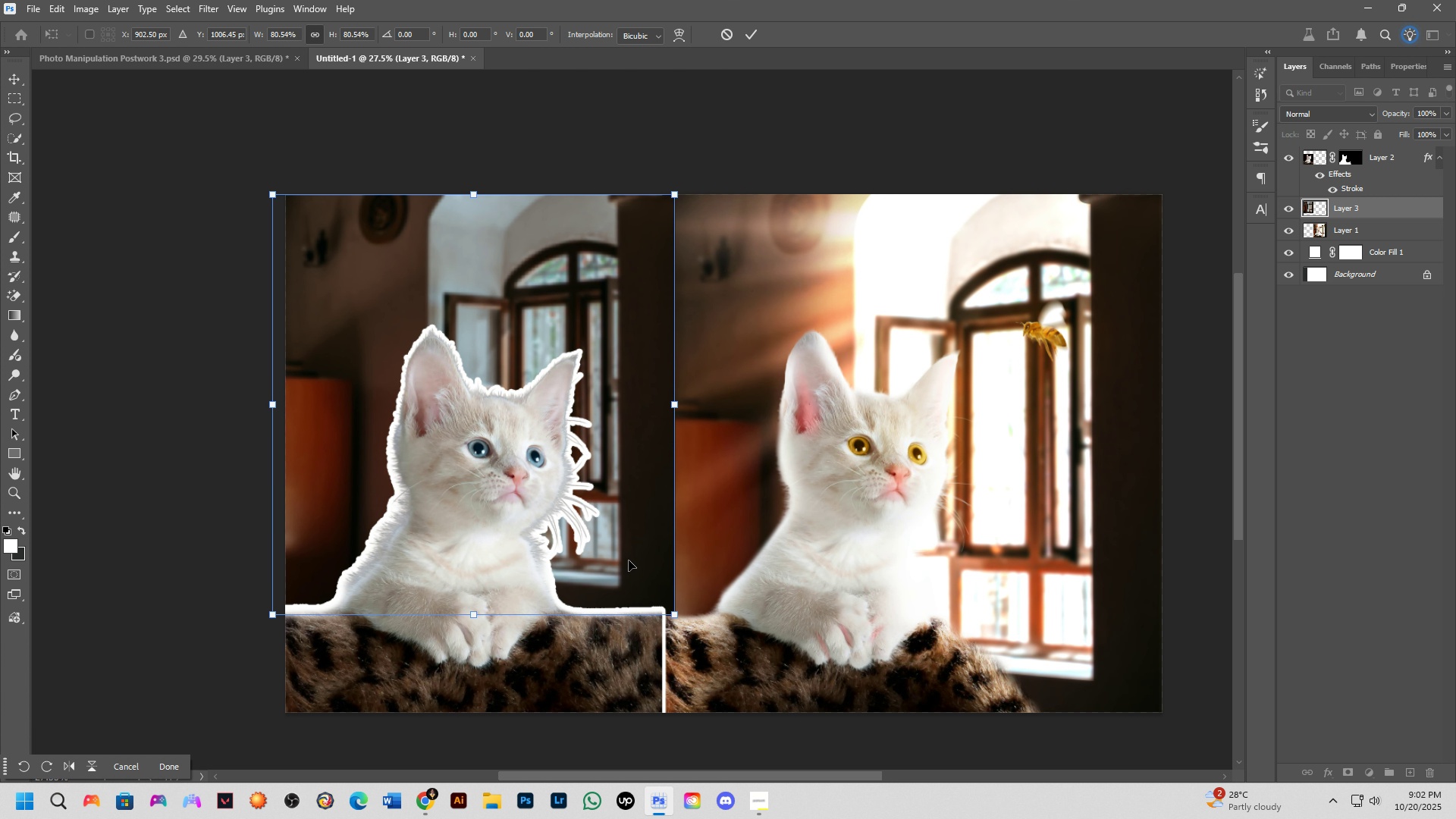 
left_click_drag(start_coordinate=[629, 560], to_coordinate=[615, 560])
 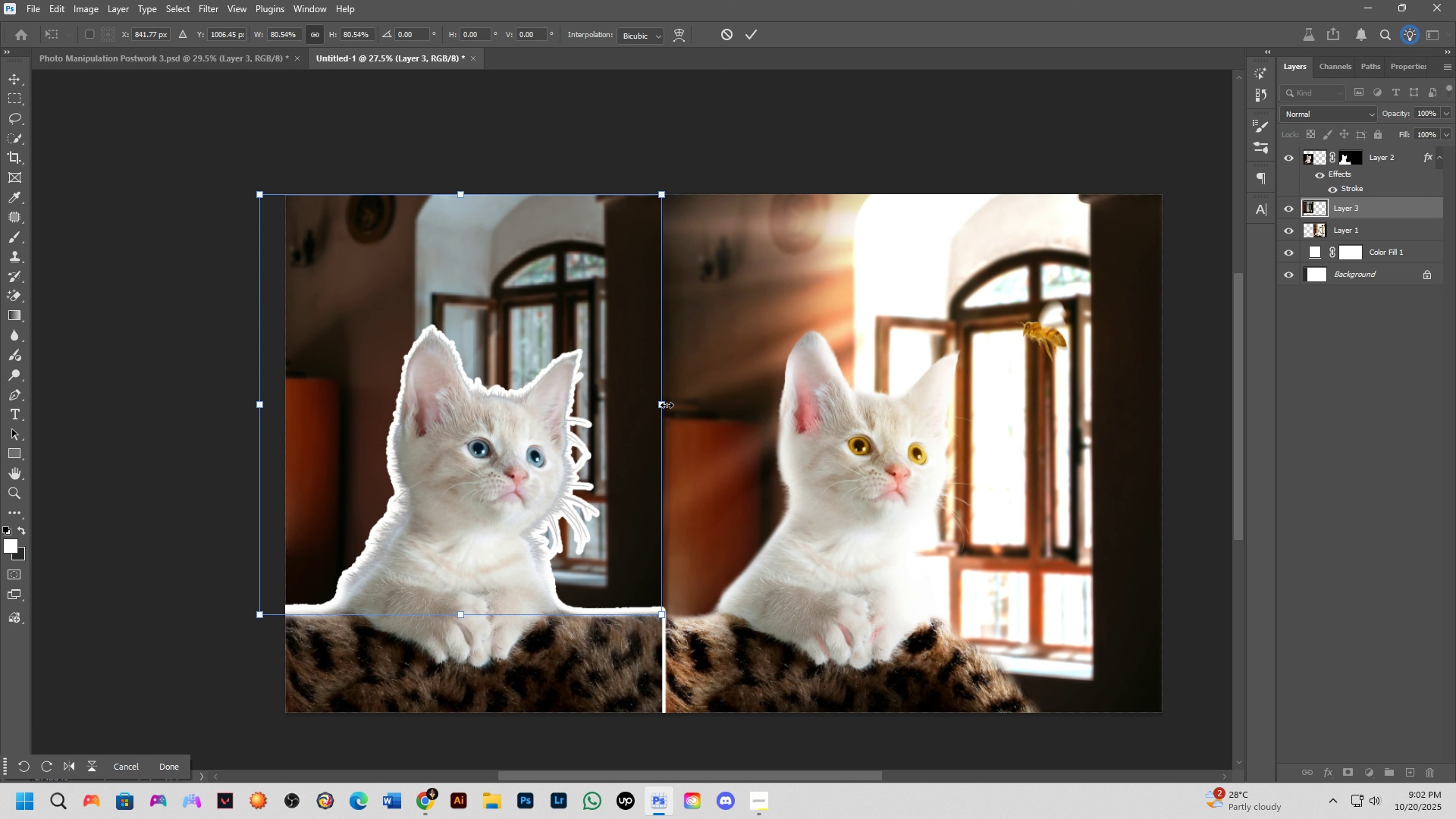 
left_click_drag(start_coordinate=[666, 402], to_coordinate=[598, 422])
 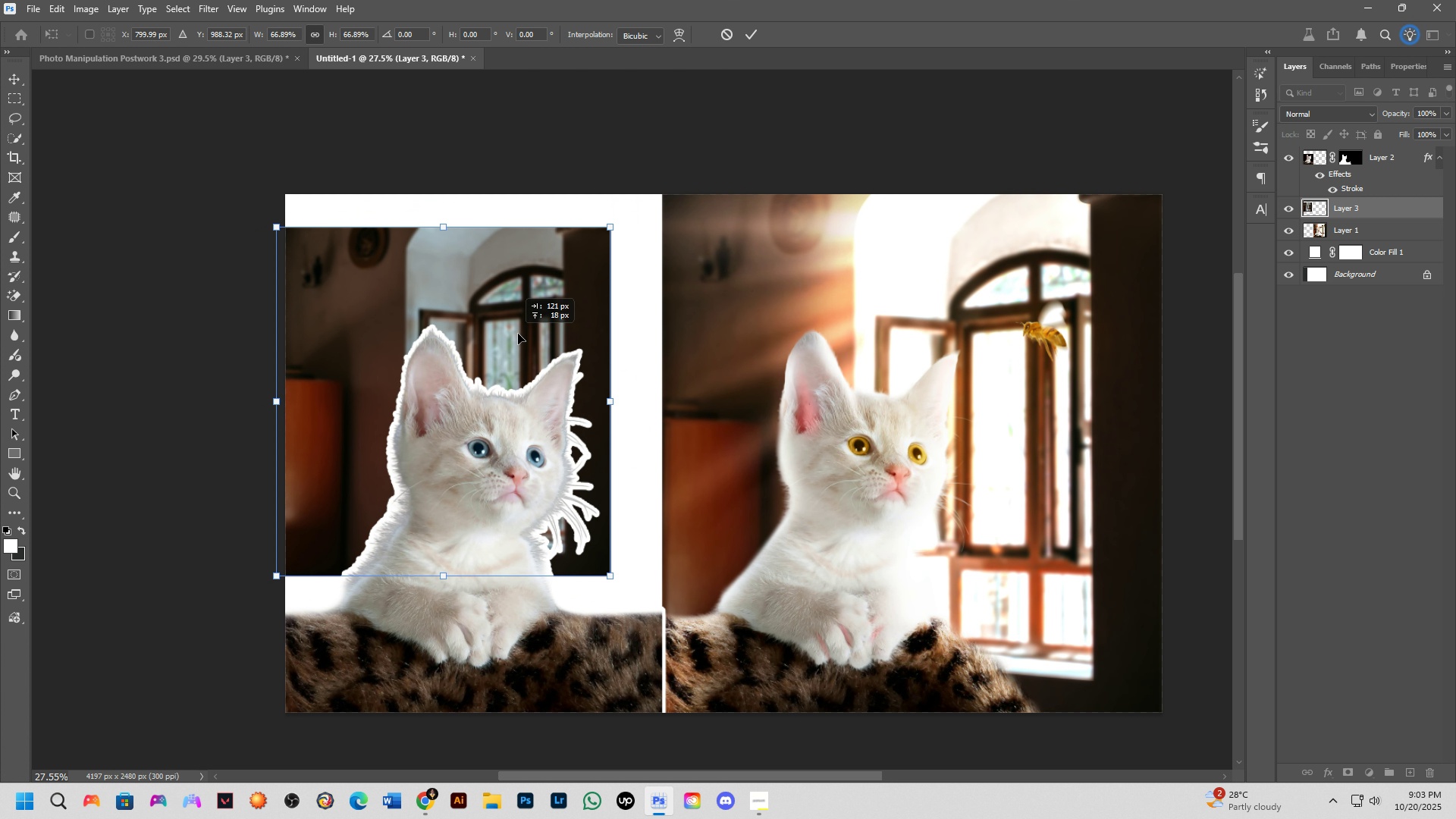 
left_click_drag(start_coordinate=[494, 337], to_coordinate=[541, 331])
 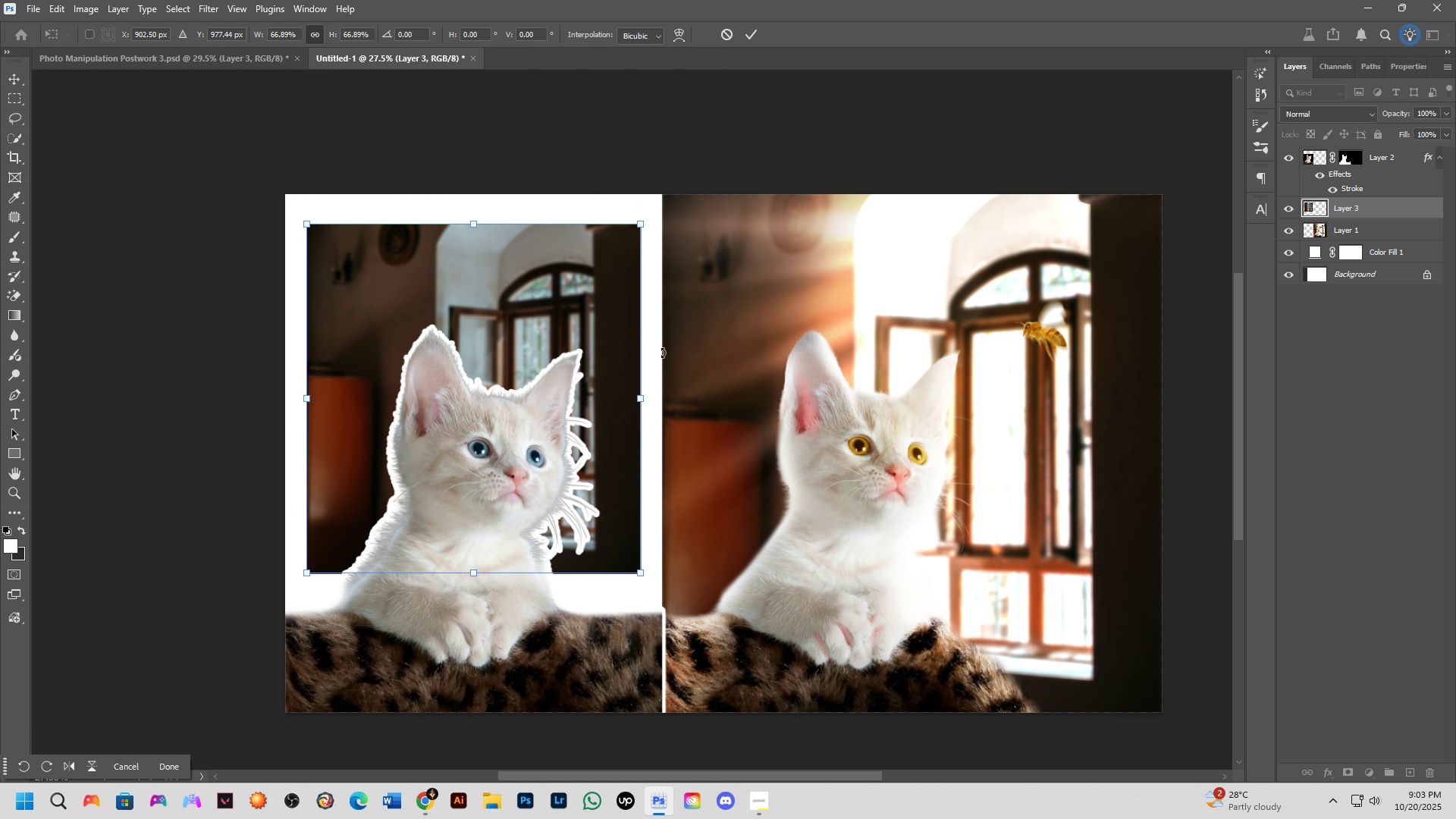 
key(NumpadEnter)
 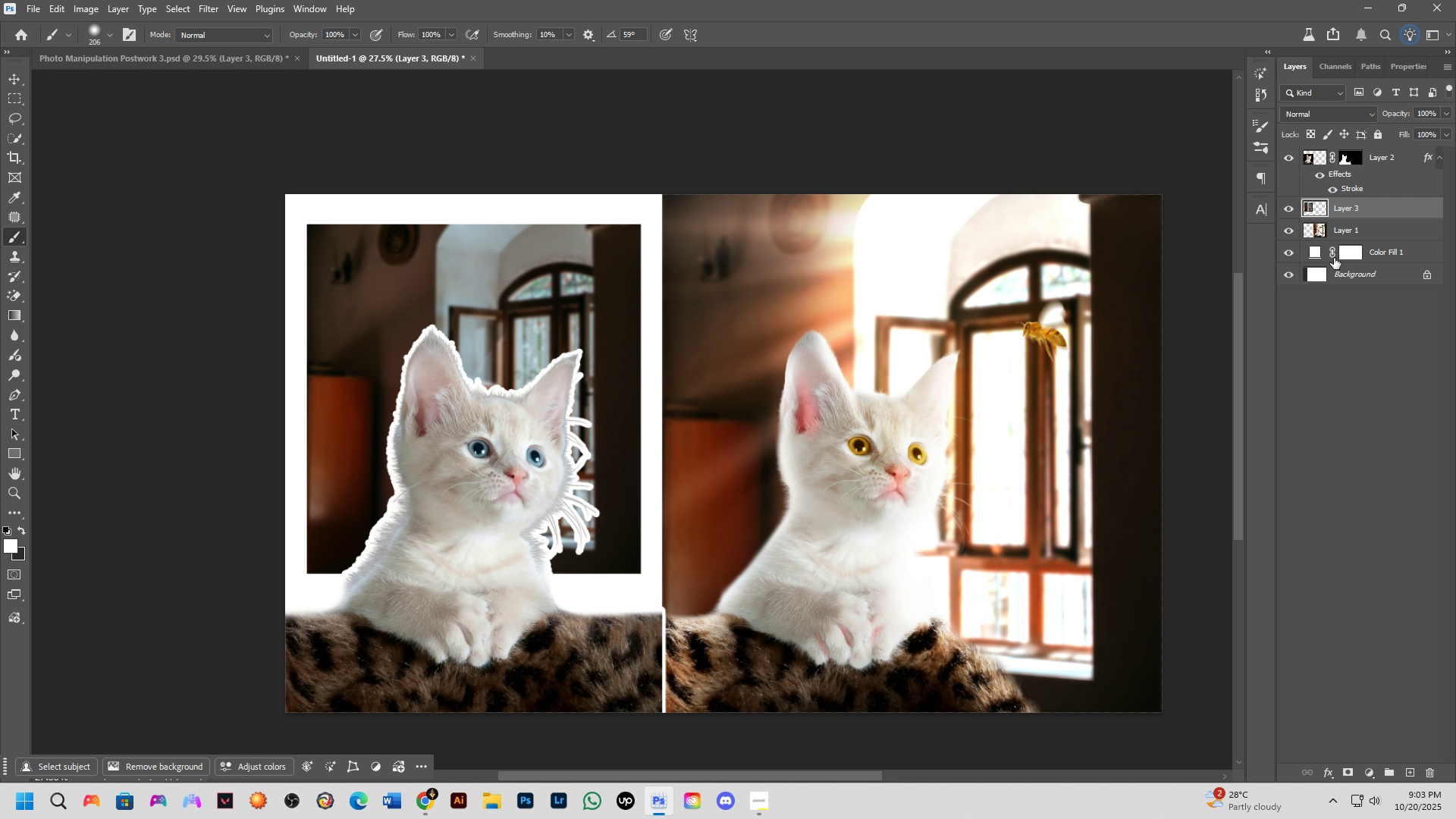 
double_click([1311, 251])
 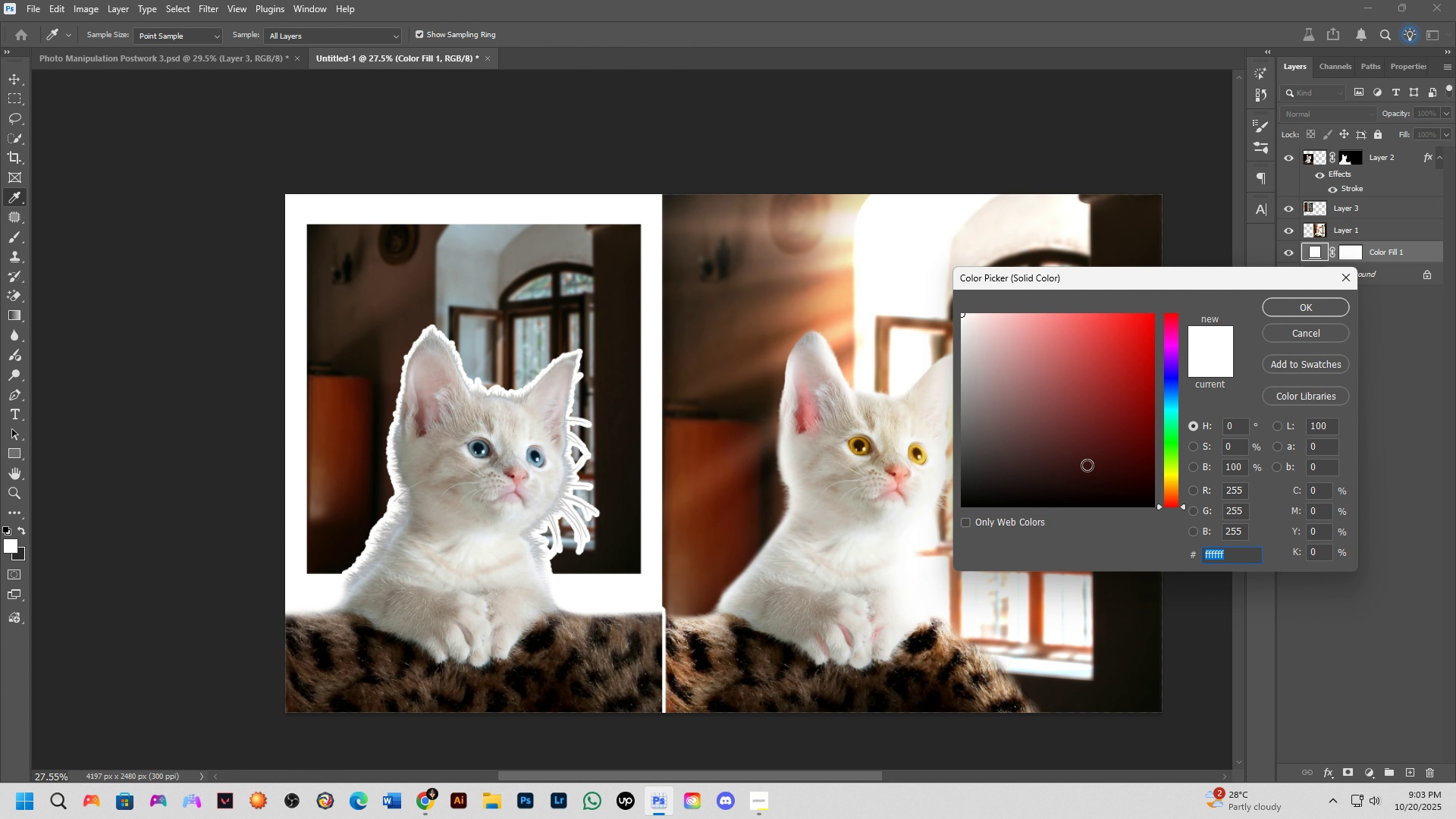 
left_click_drag(start_coordinate=[1059, 426], to_coordinate=[888, 410])
 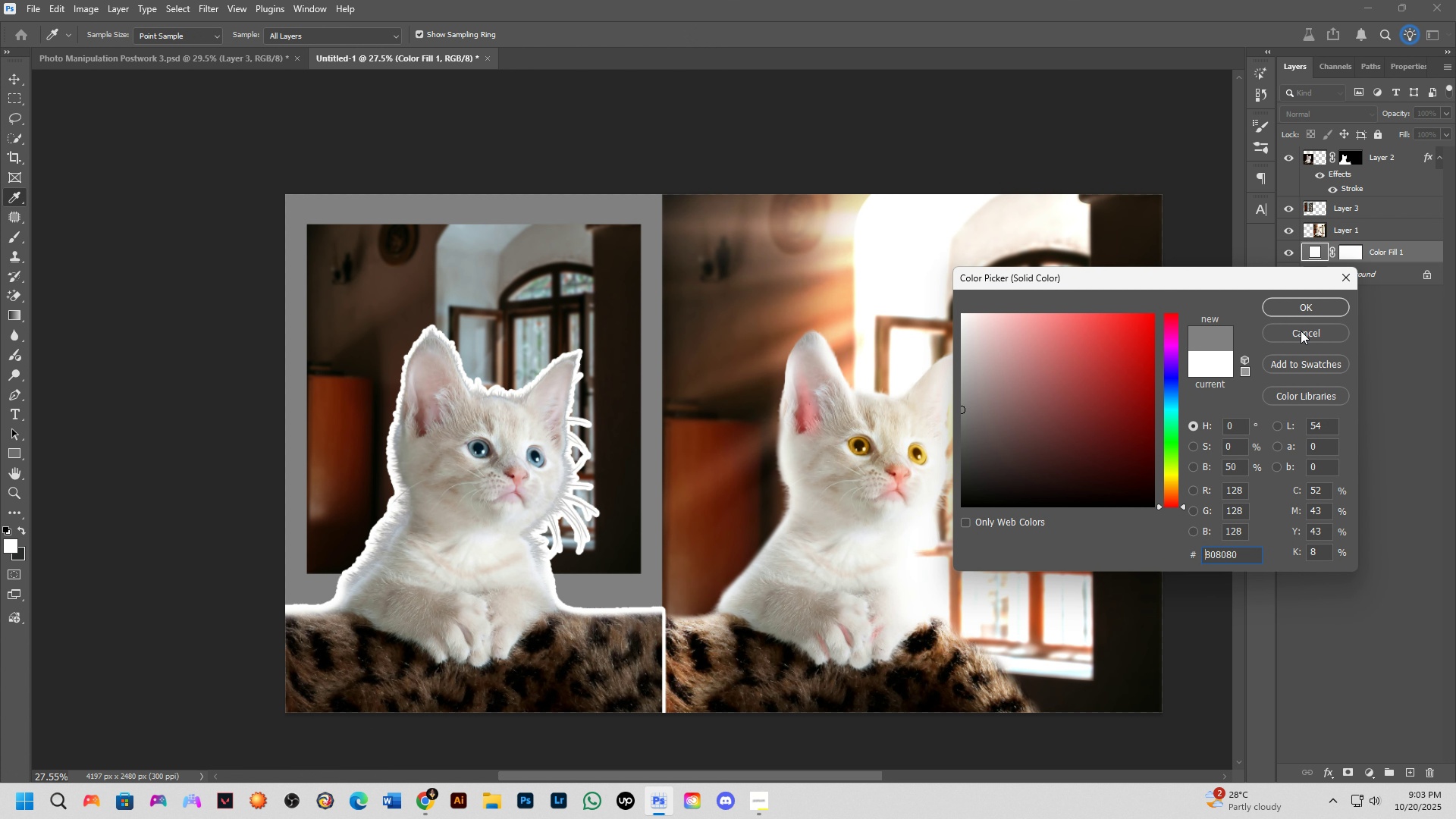 
left_click([1312, 307])
 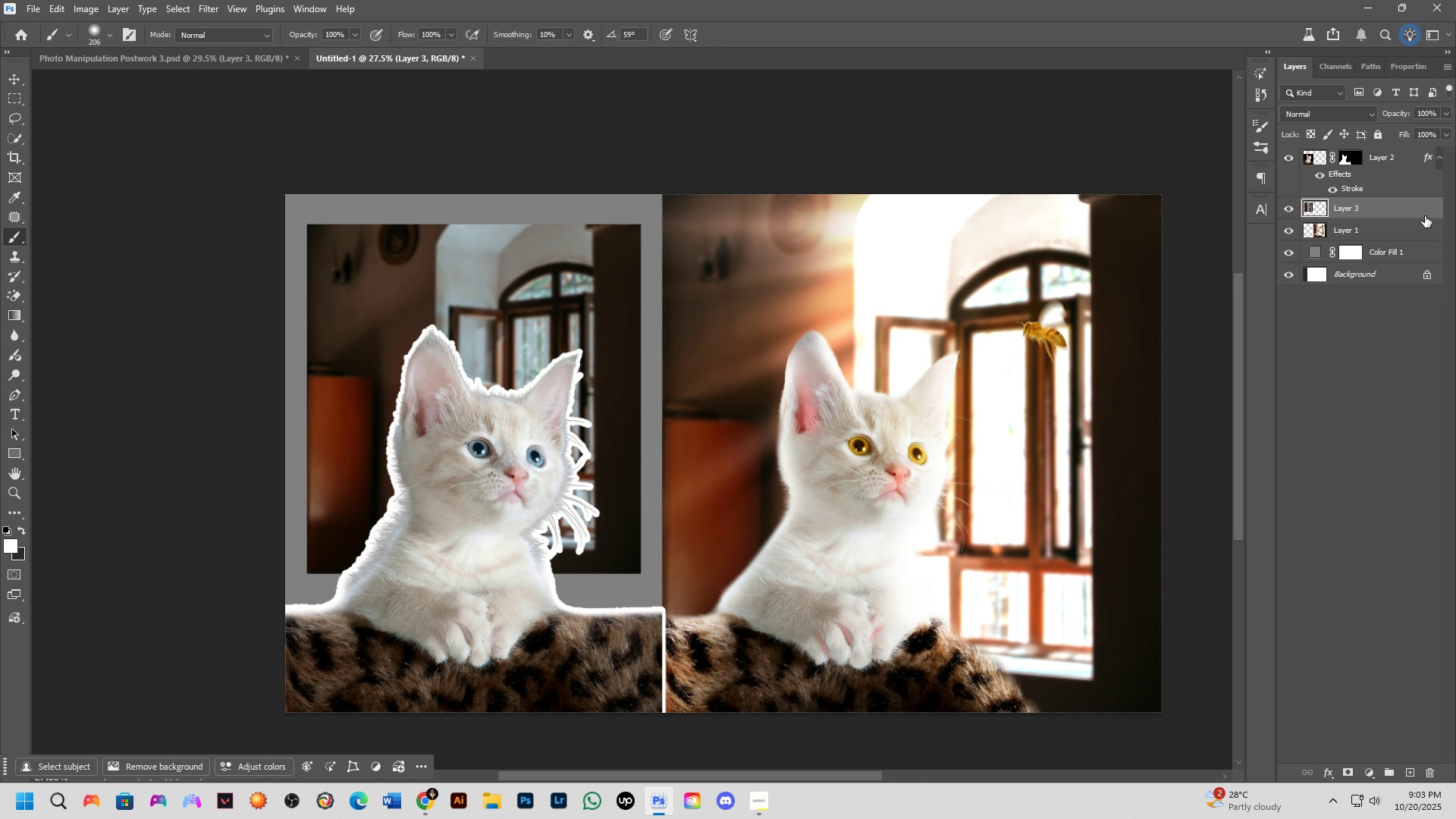 
left_click([1425, 215])
 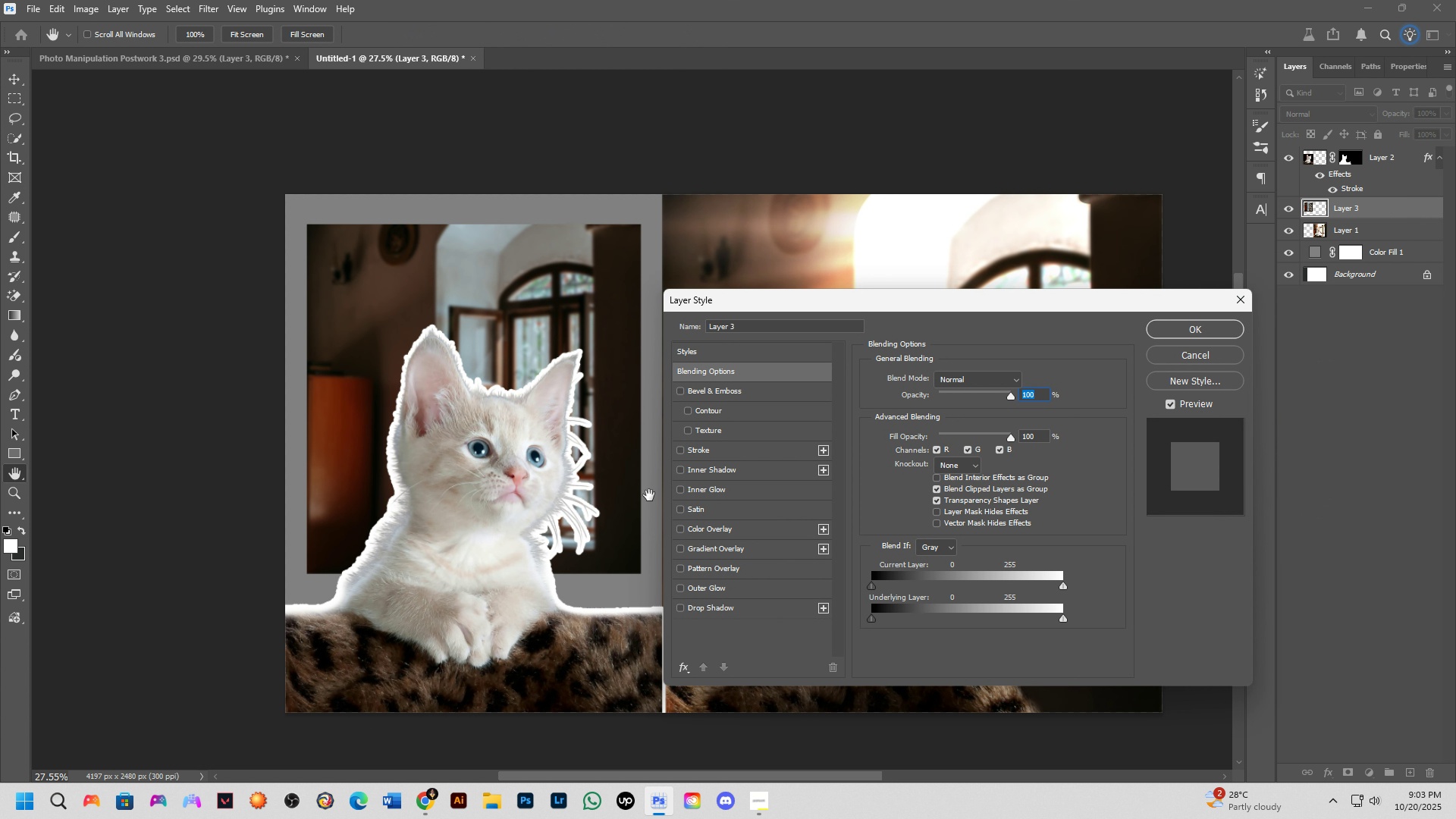 
left_click([682, 450])
 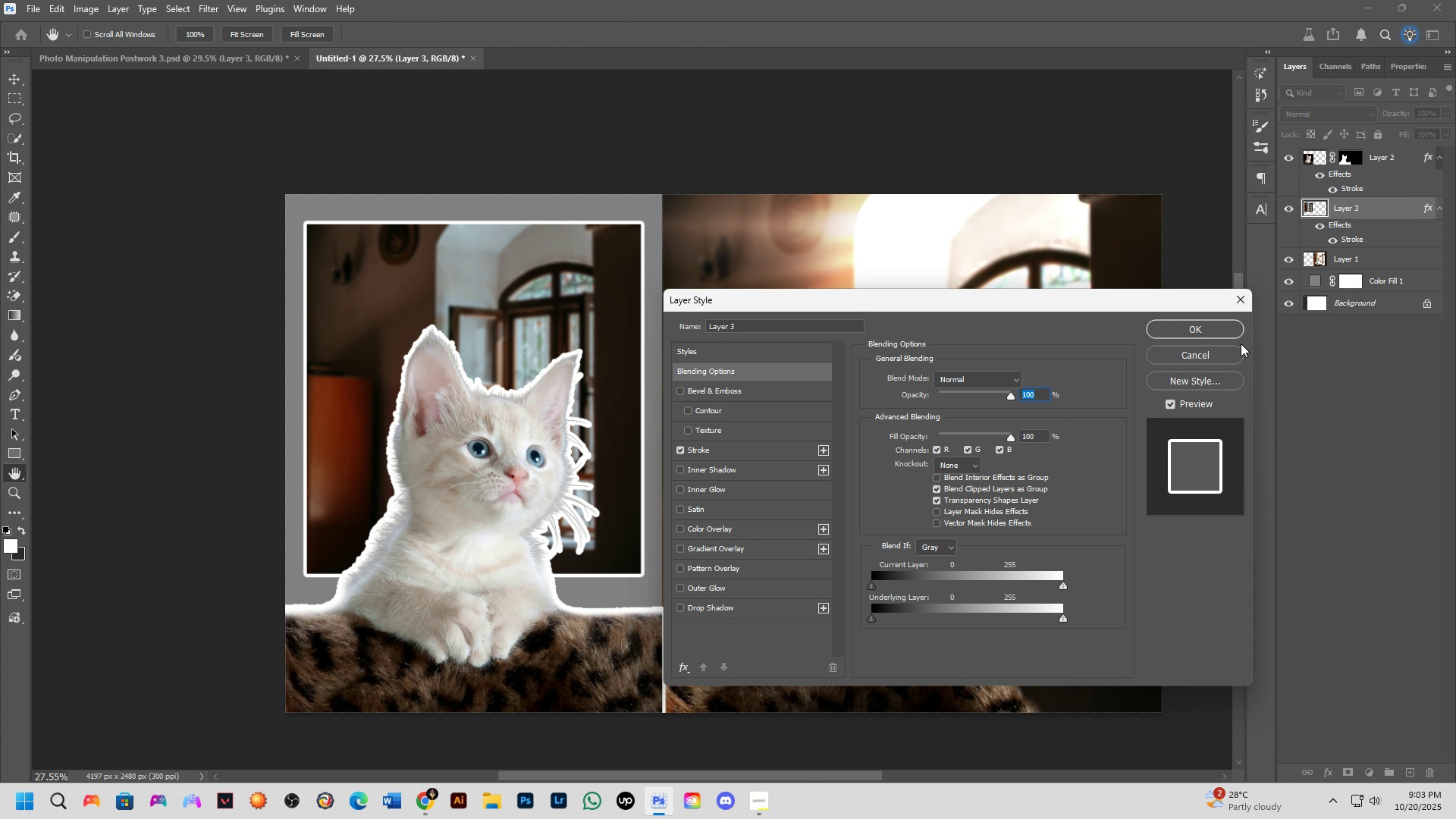 
left_click([1210, 335])
 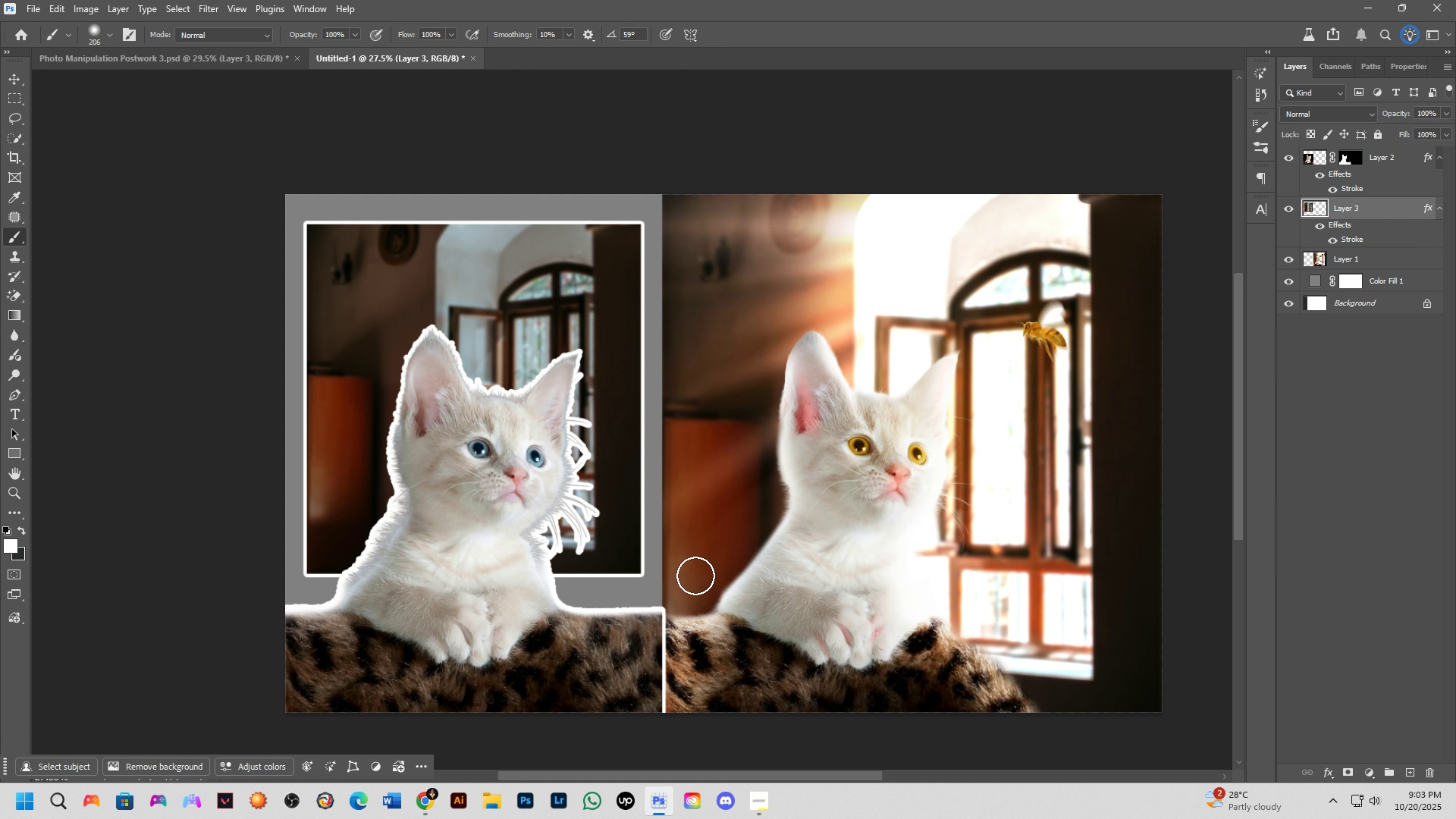 
scroll: coordinate [698, 568], scroll_direction: down, amount: 2.0
 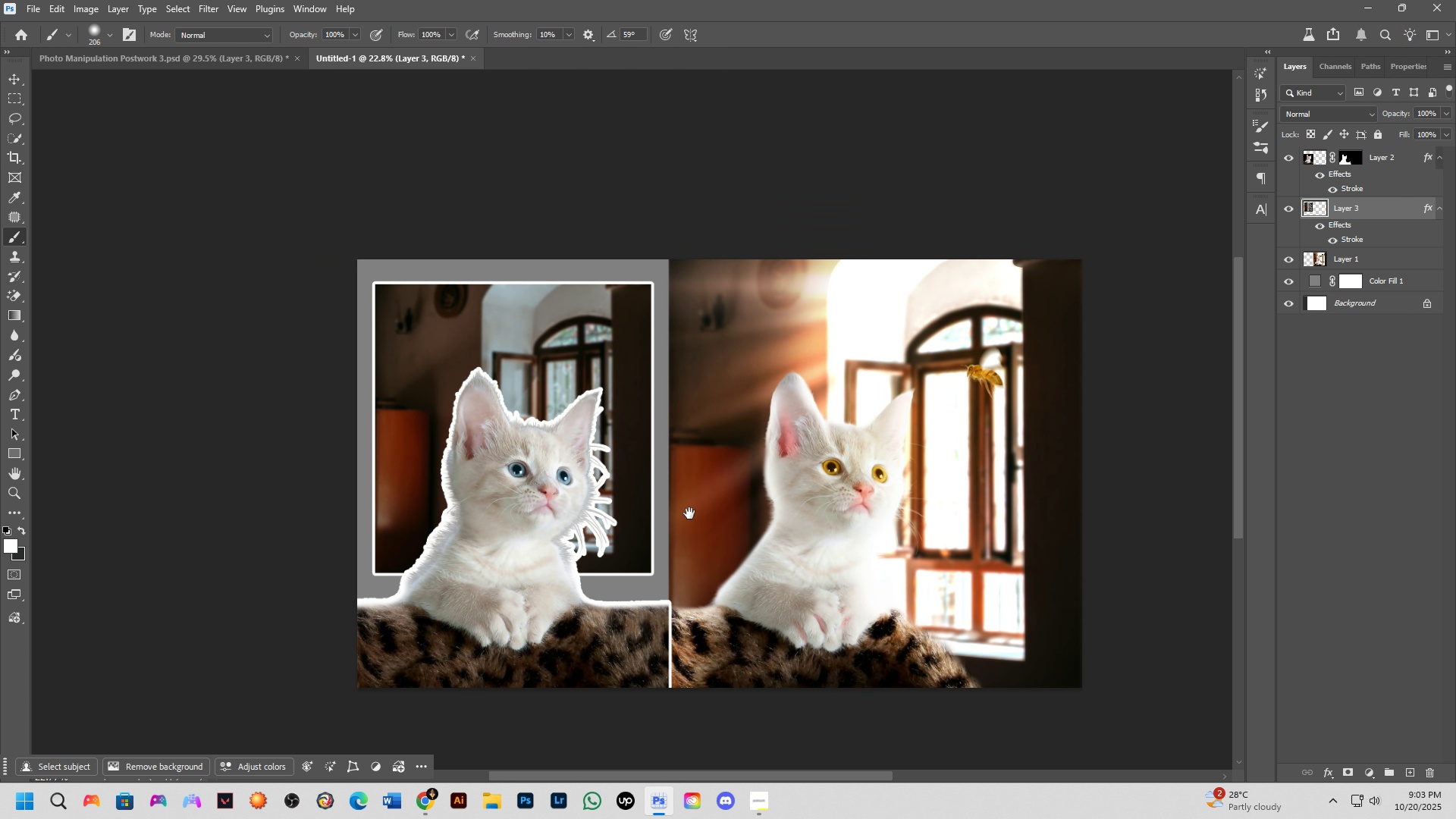 
hold_key(key=Space, duration=0.57)
 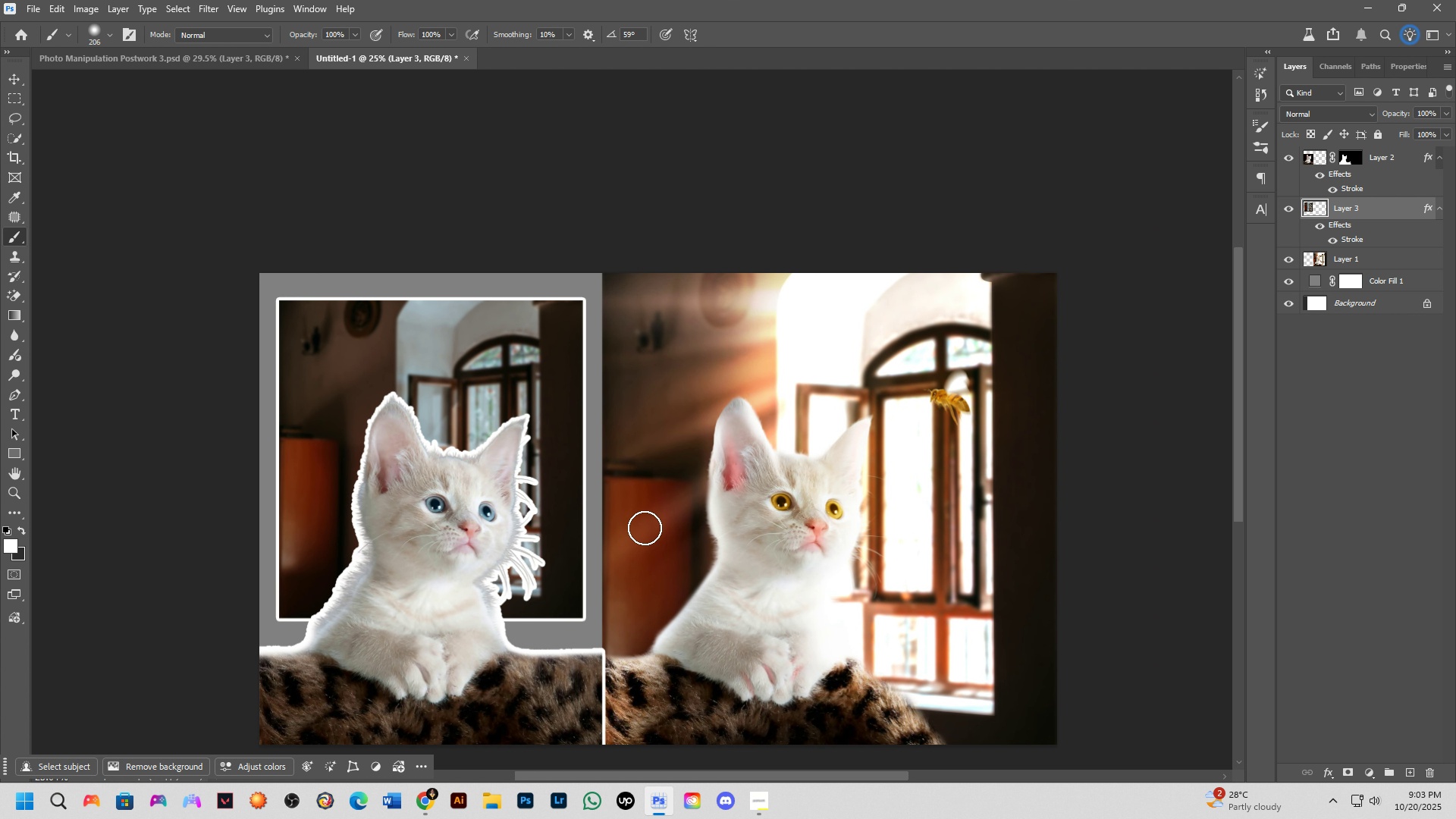 
scroll: coordinate [652, 530], scroll_direction: up, amount: 7.0
 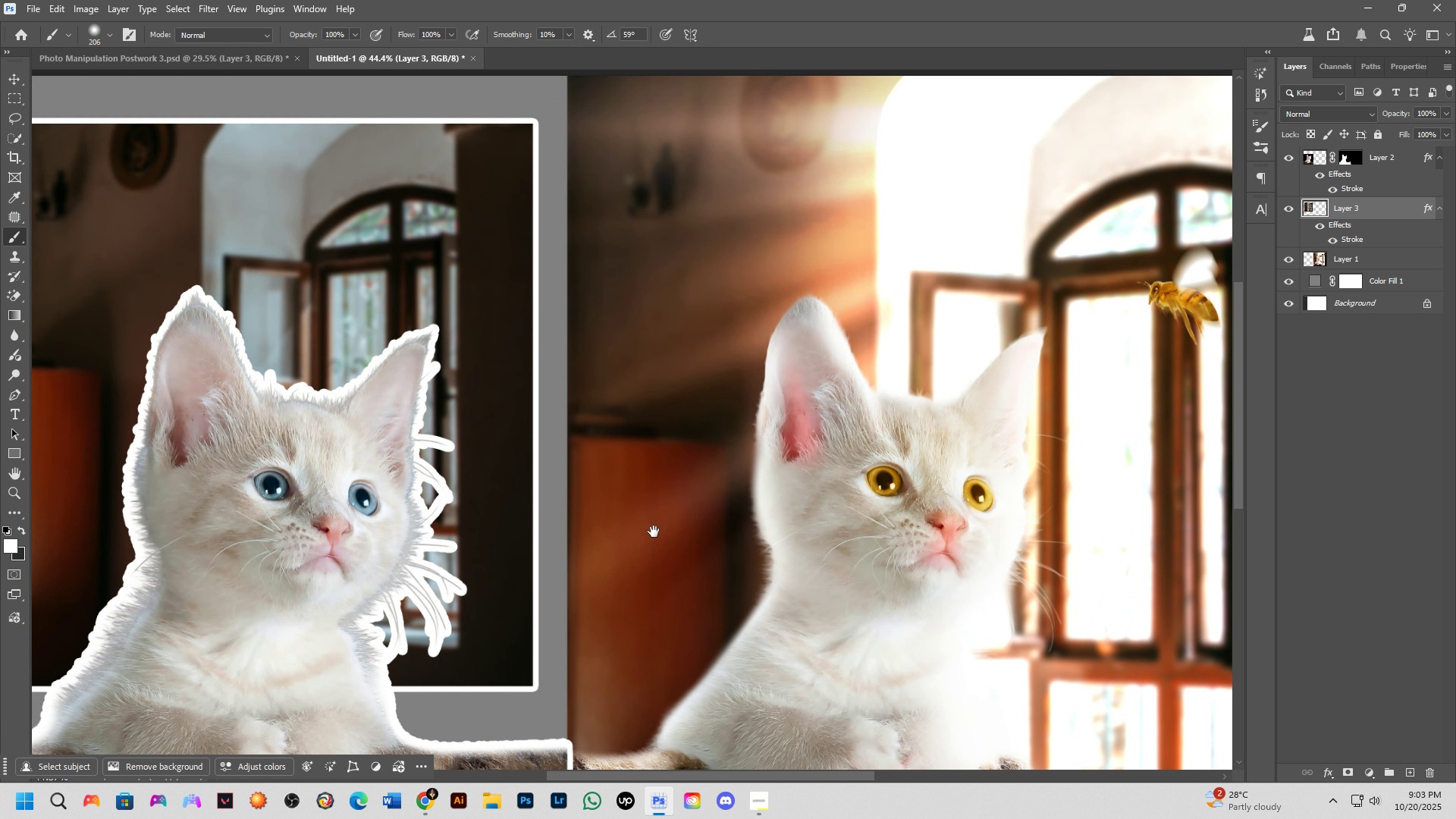 
hold_key(key=Space, duration=0.57)
 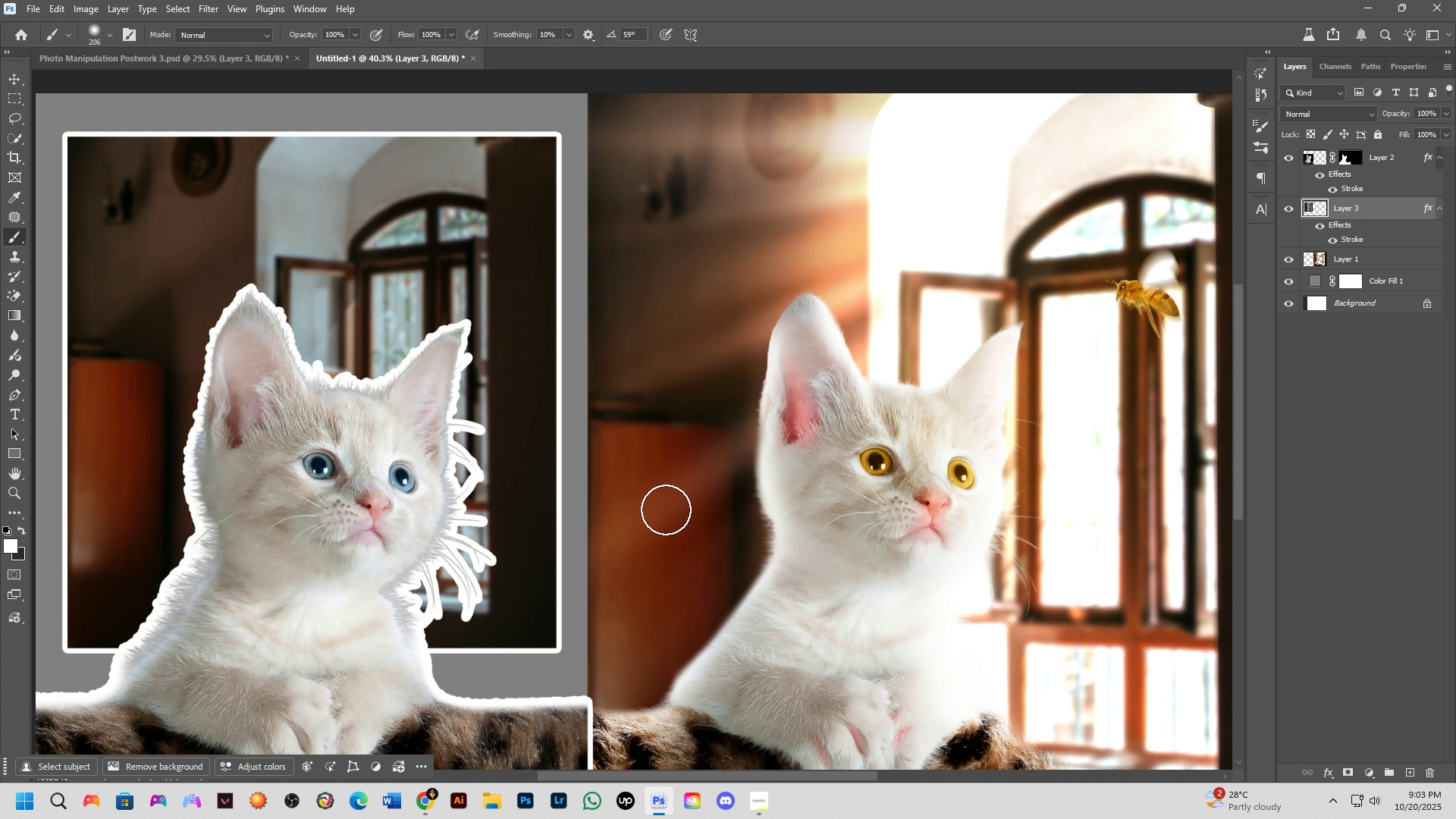 
scroll: coordinate [666, 510], scroll_direction: down, amount: 3.0
 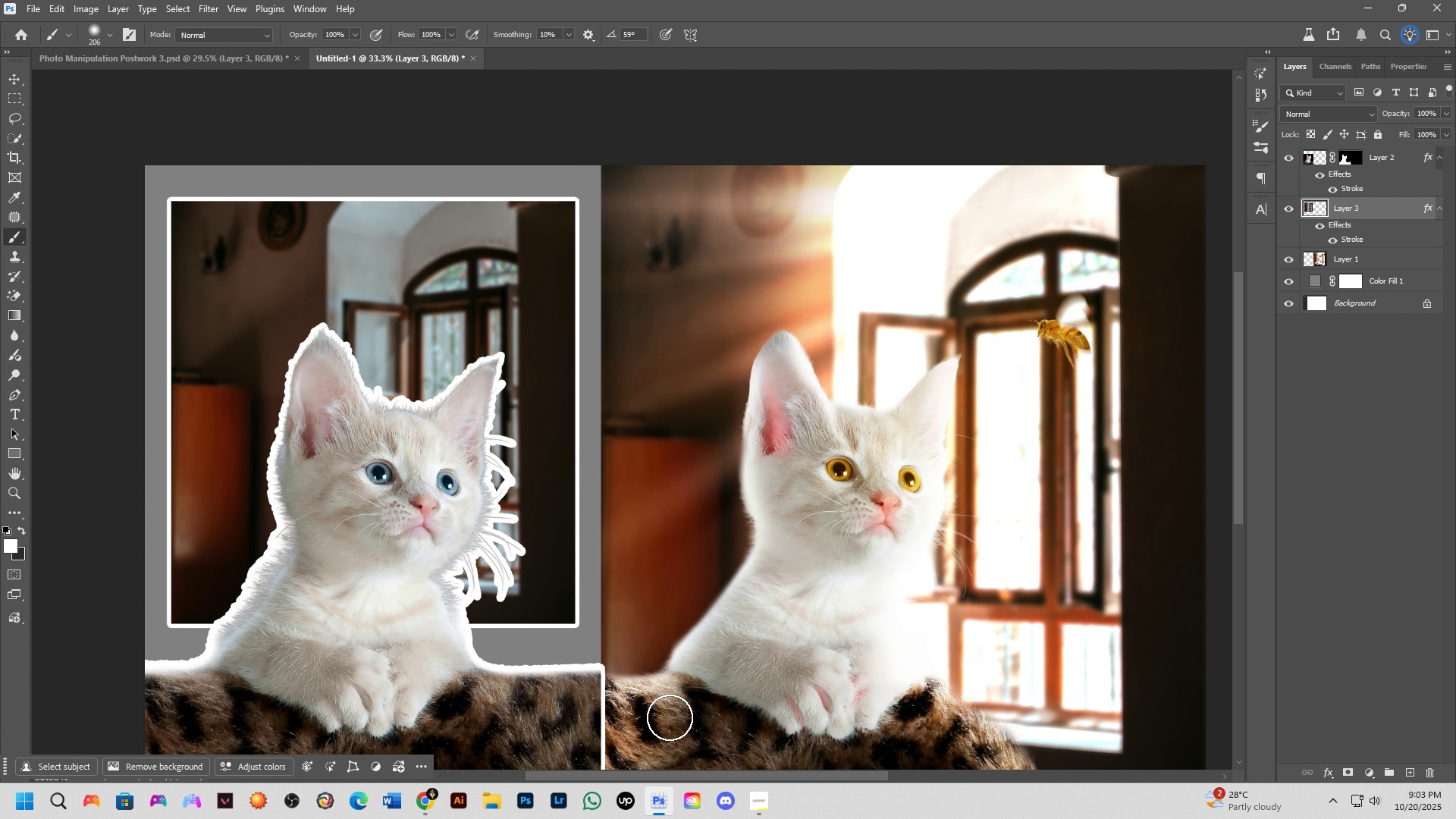 
wait(6.17)
 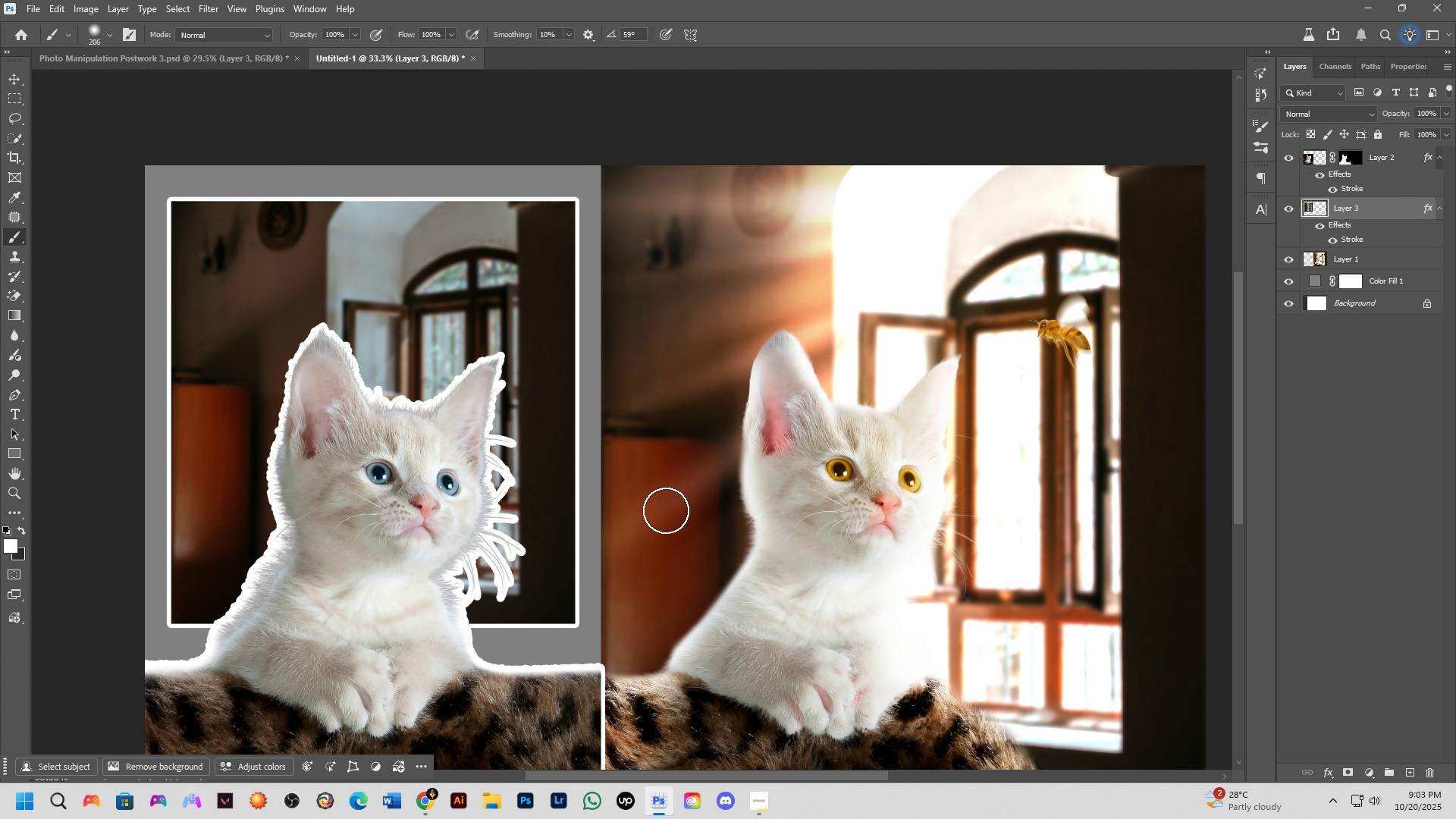 
scroll: coordinate [530, 427], scroll_direction: down, amount: 3.0
 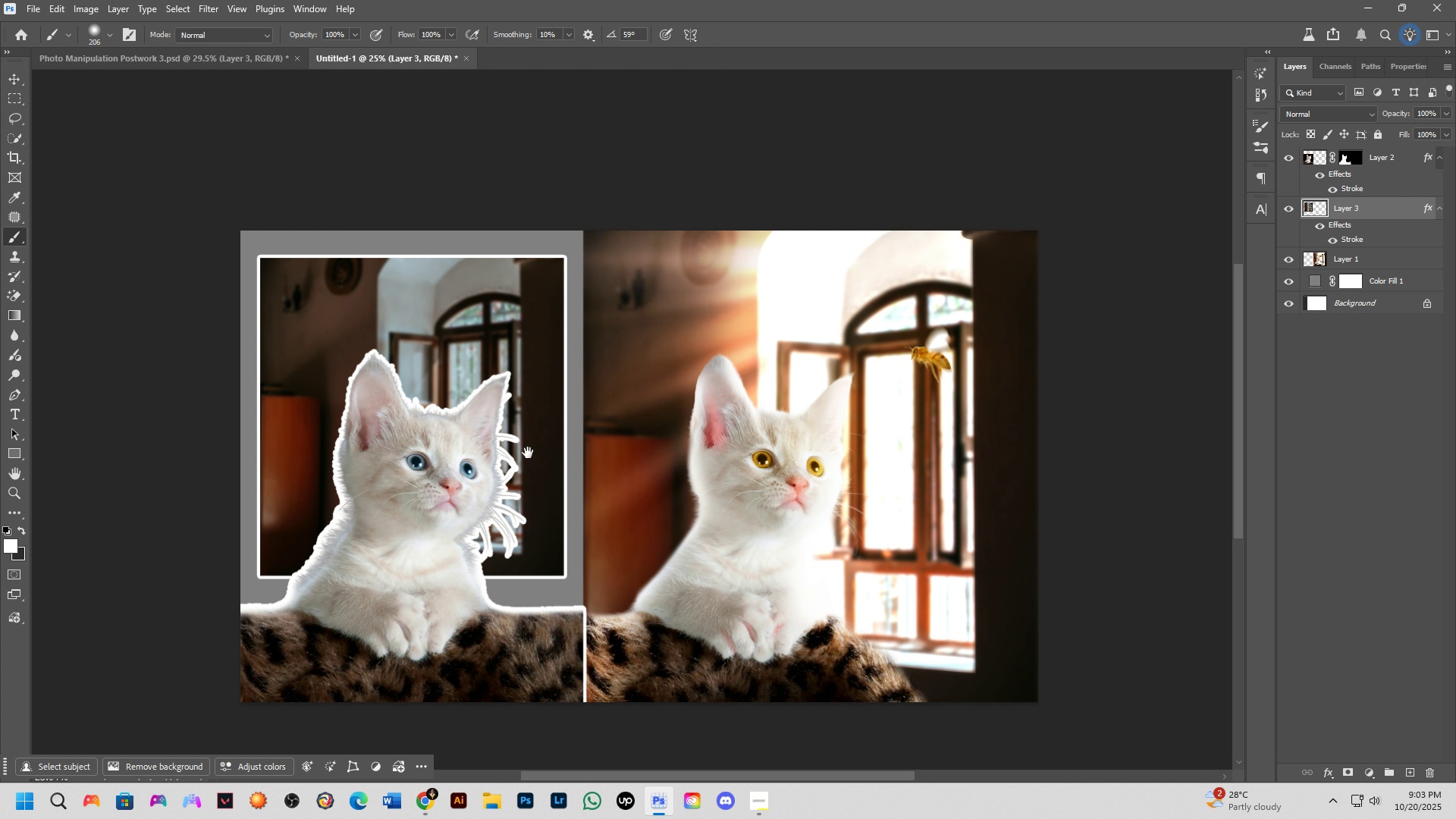 
hold_key(key=Space, duration=1.44)
 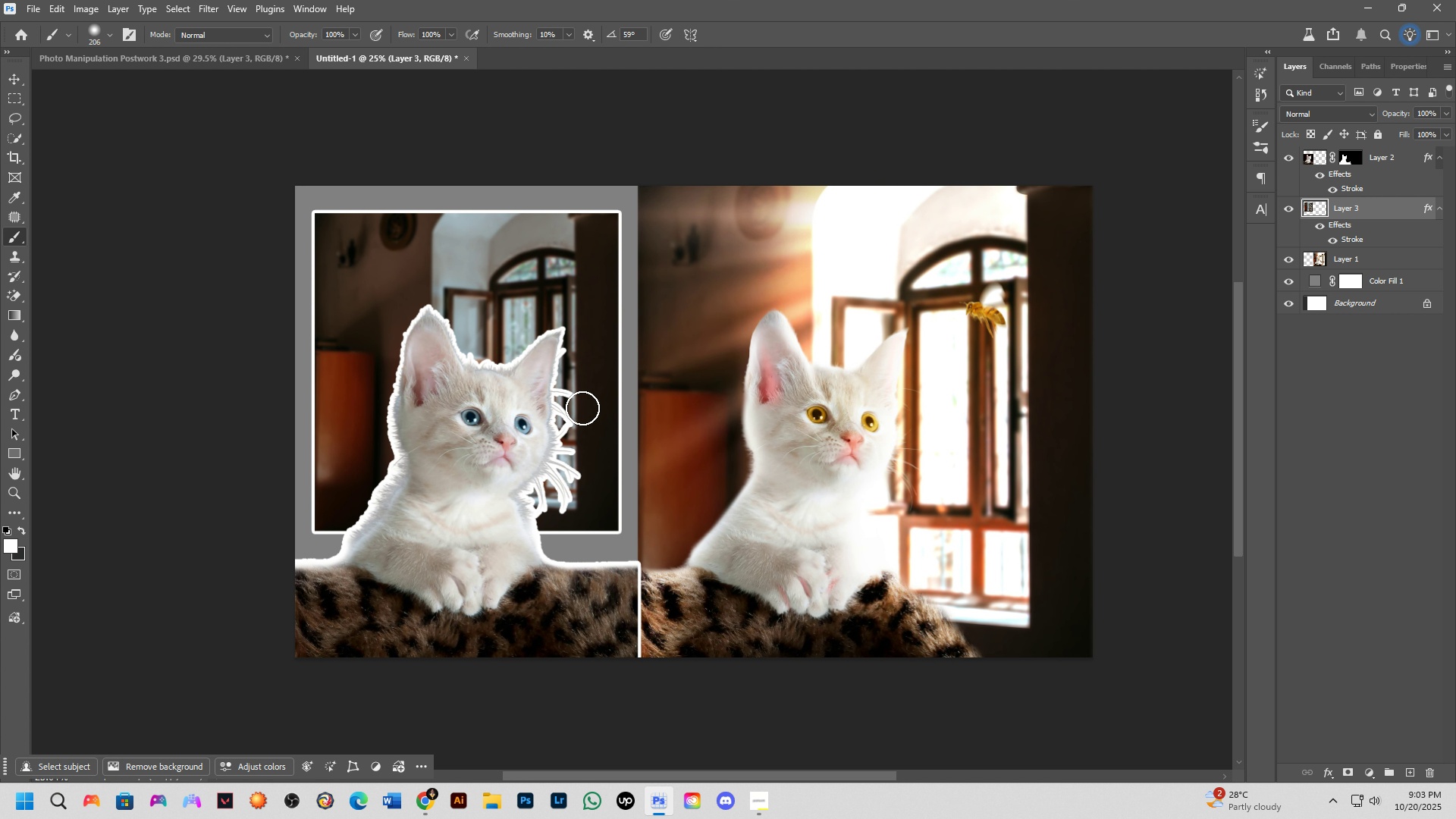 
scroll: coordinate [582, 408], scroll_direction: down, amount: 2.0
 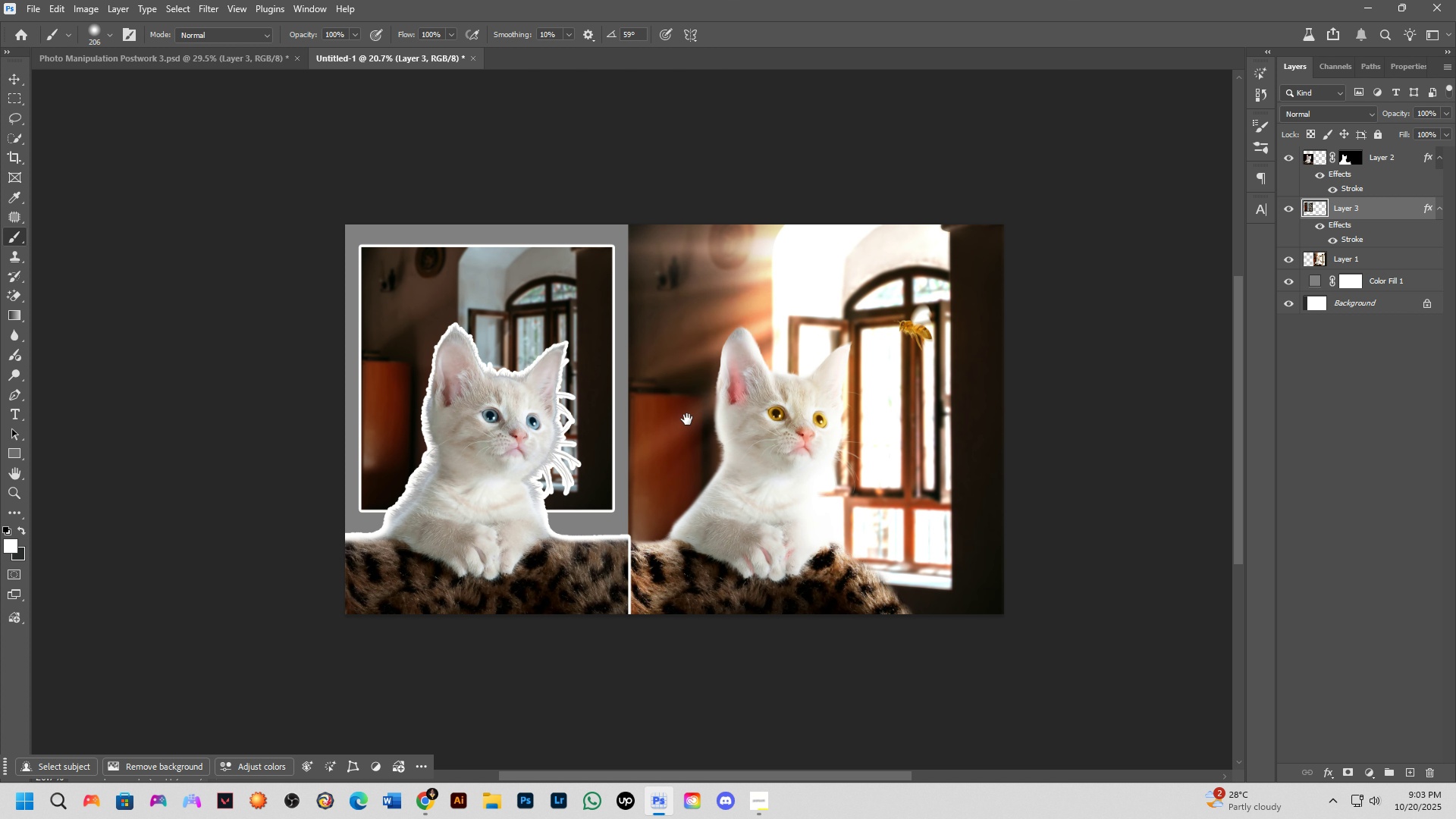 
hold_key(key=Space, duration=0.66)
 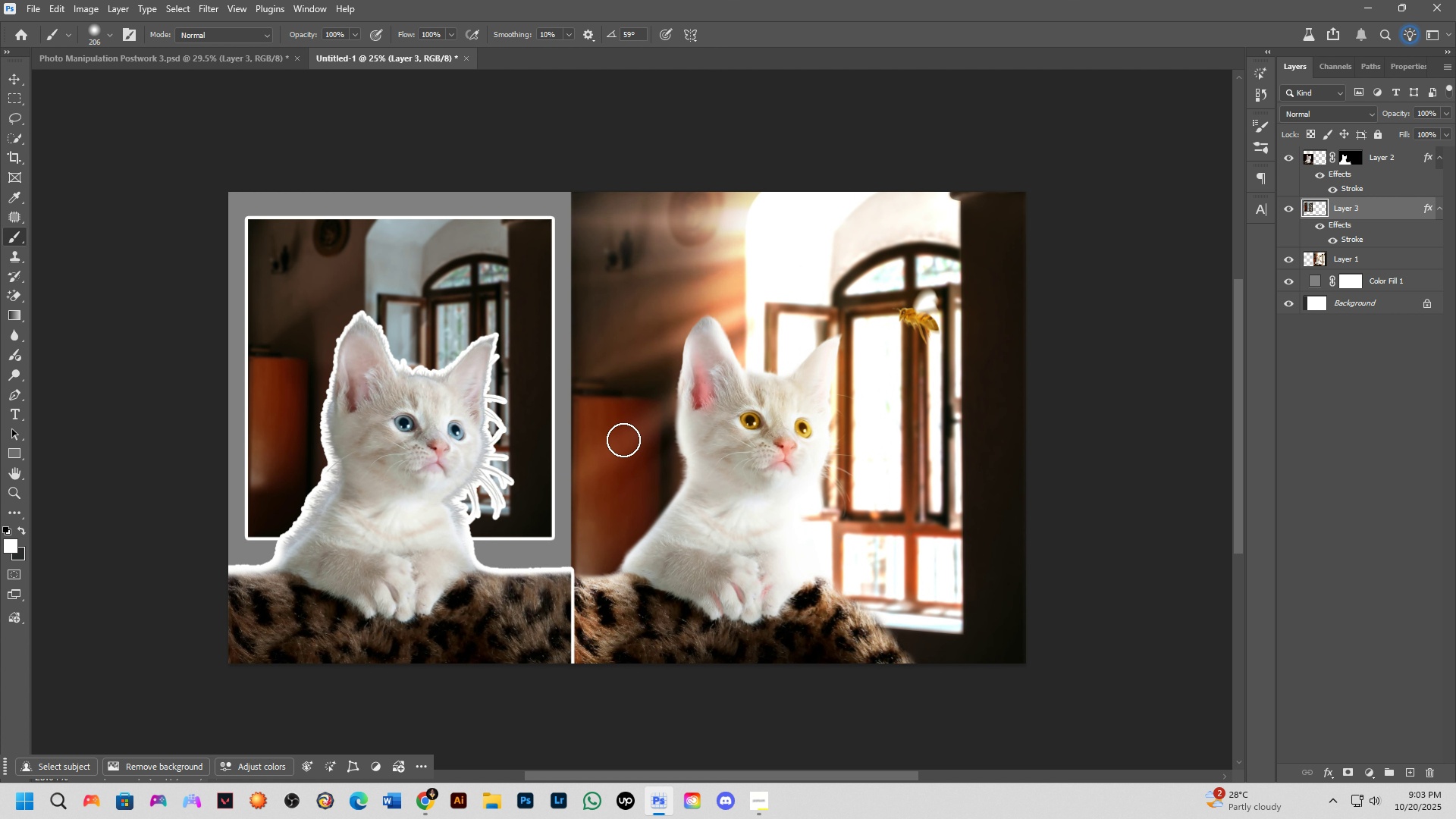 
scroll: coordinate [617, 444], scroll_direction: up, amount: 1.0
 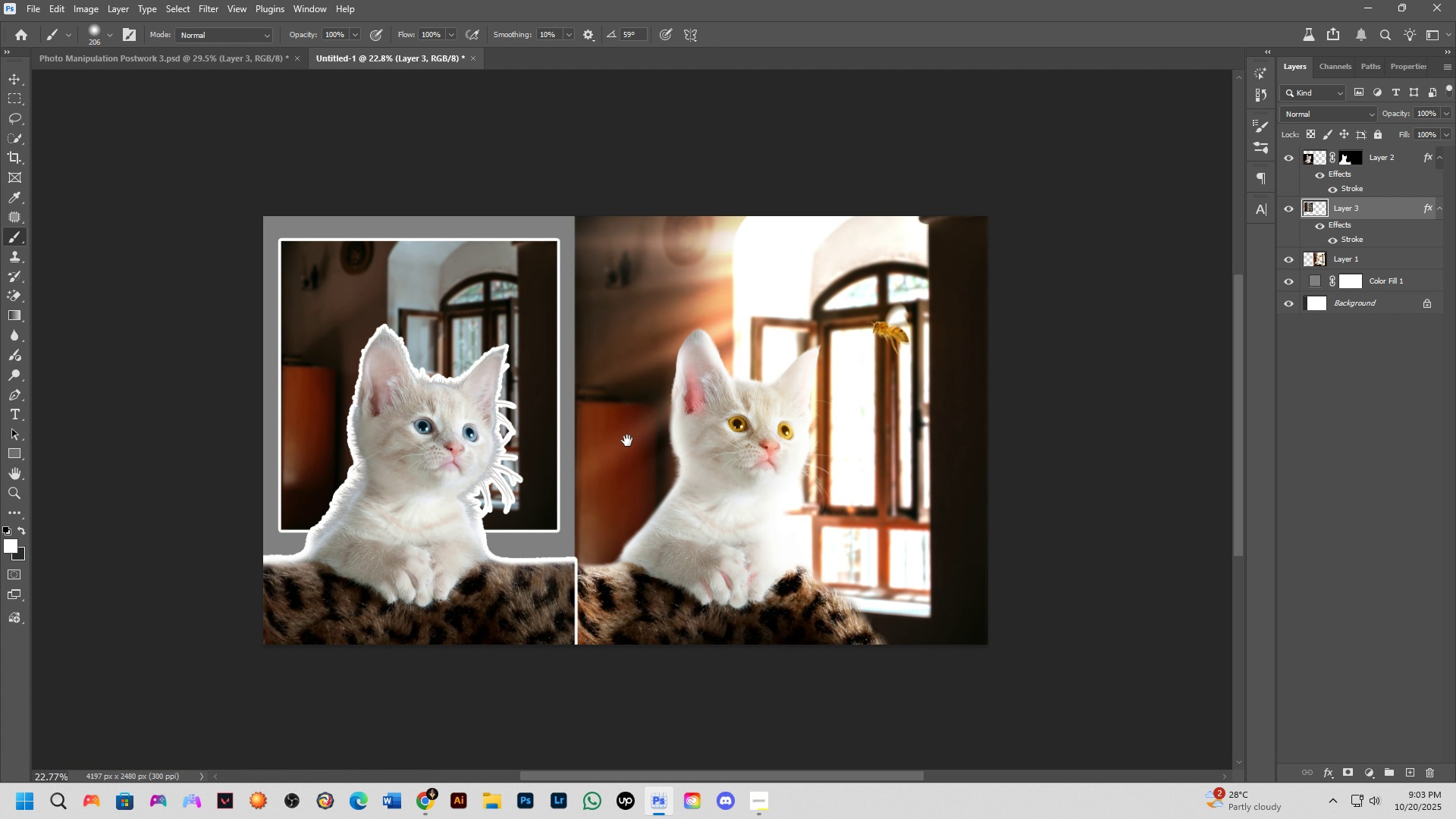 
hold_key(key=Space, duration=0.43)
 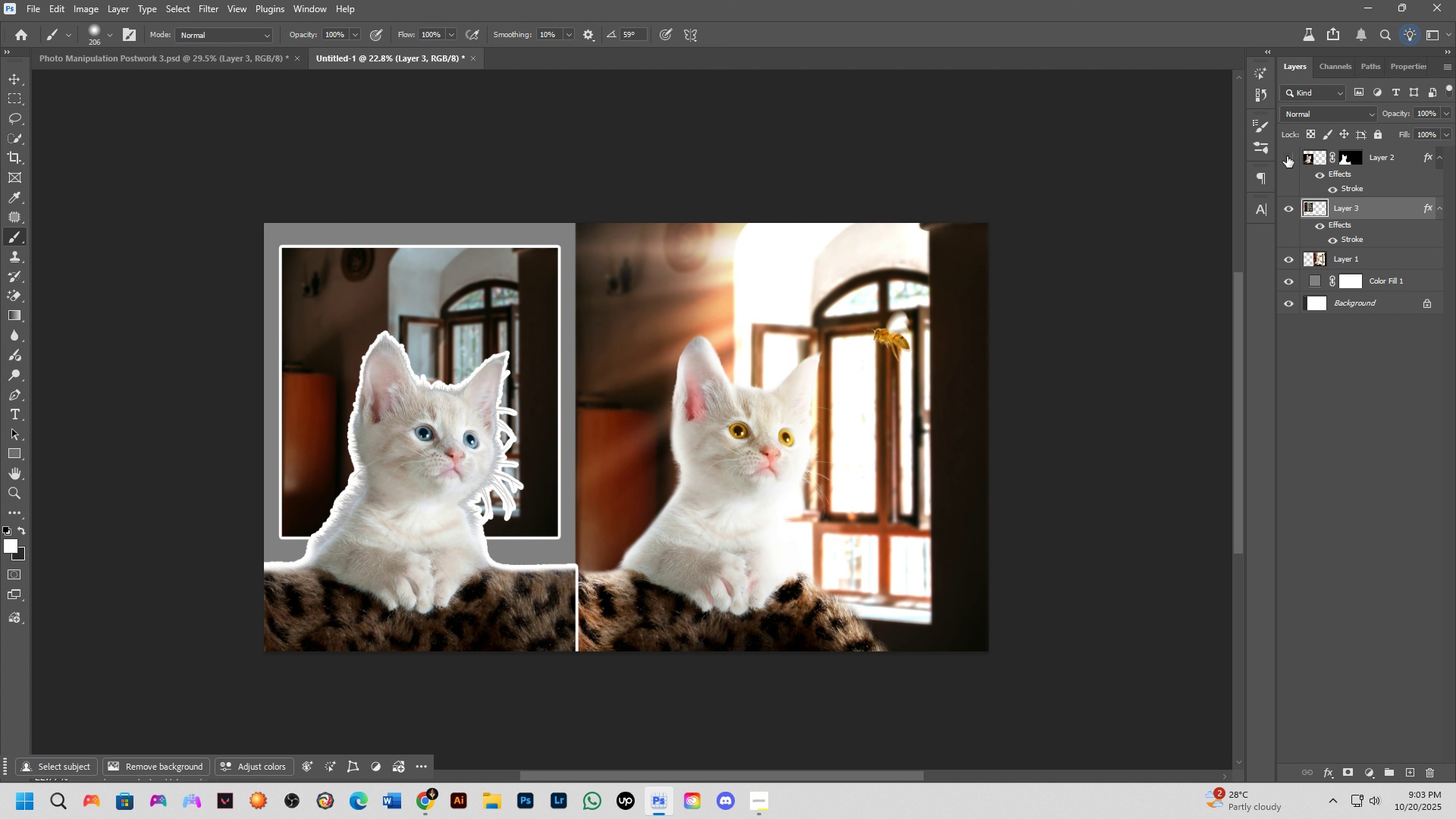 
double_click([1287, 156])
 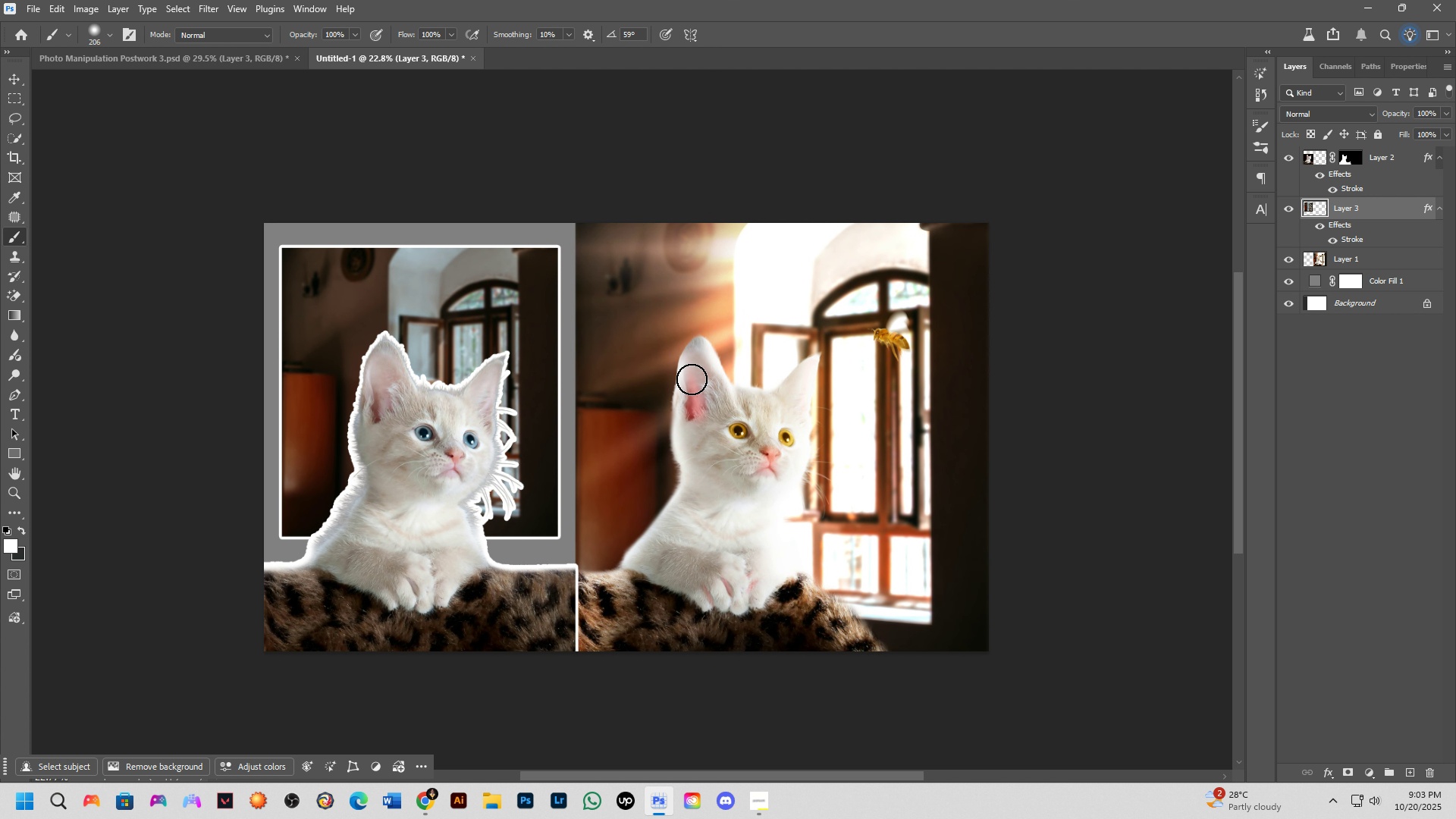 
hold_key(key=Space, duration=0.54)
 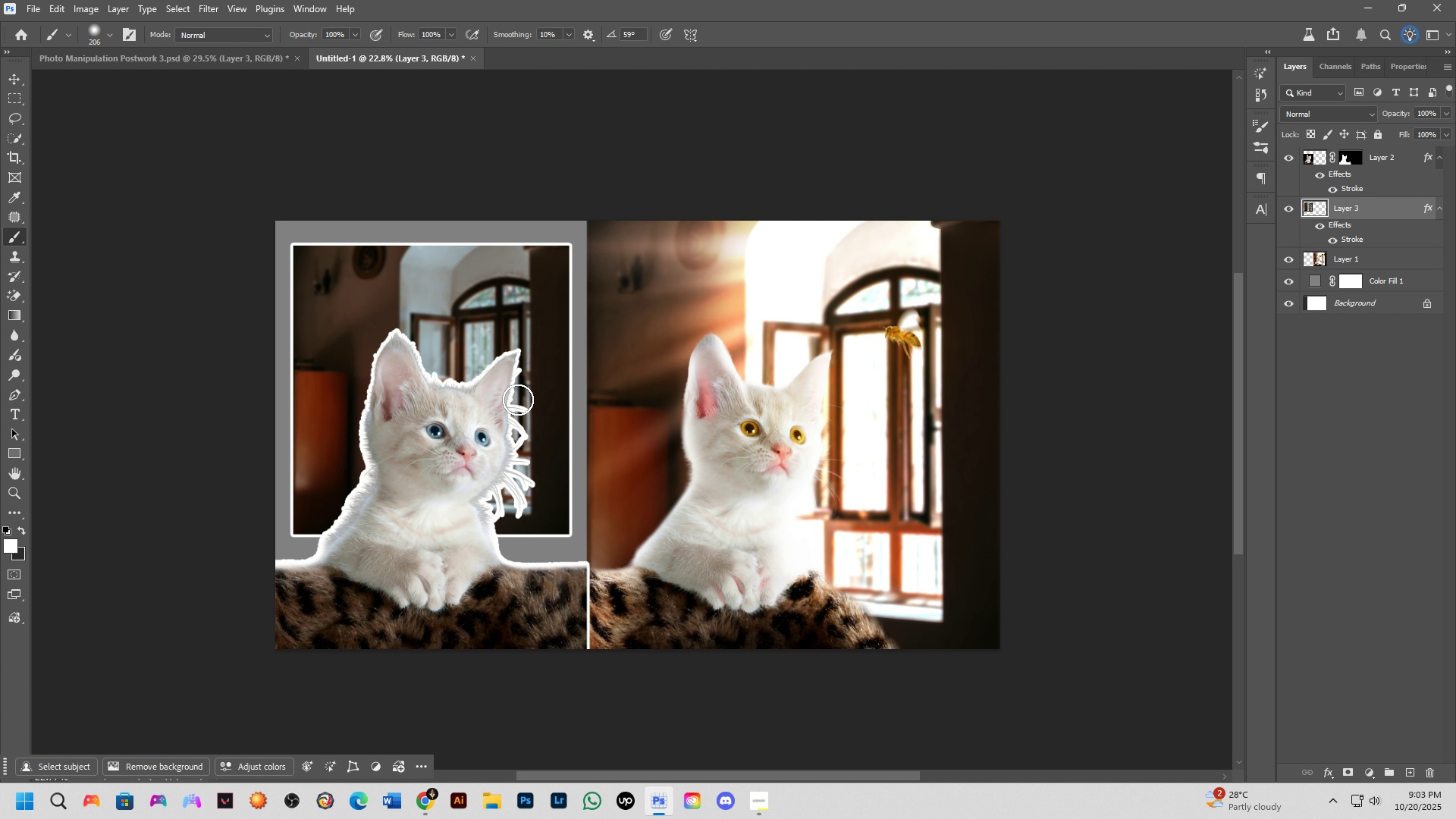 
key(Control+ControlLeft)
 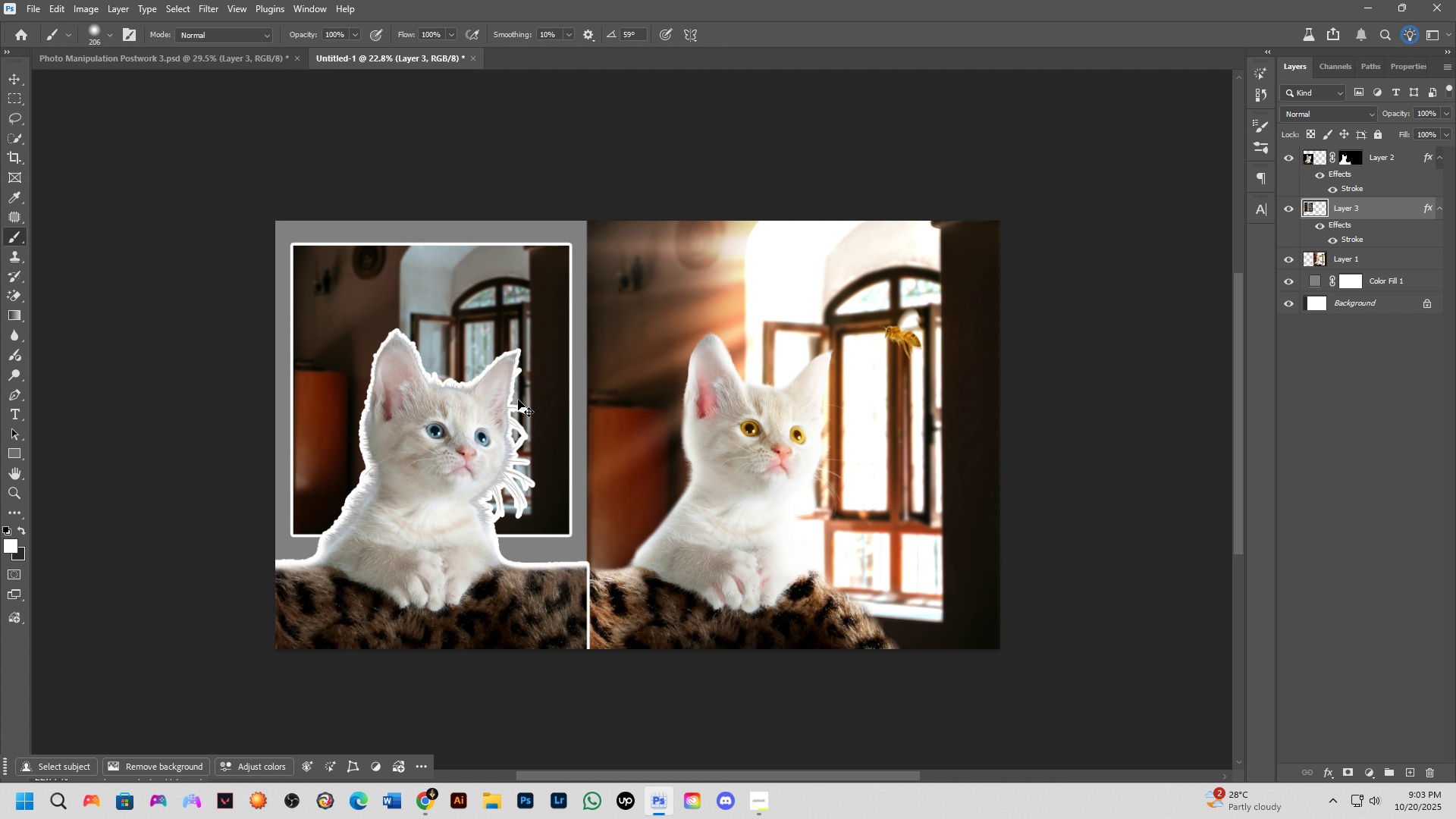 
key(Control+Tab)
 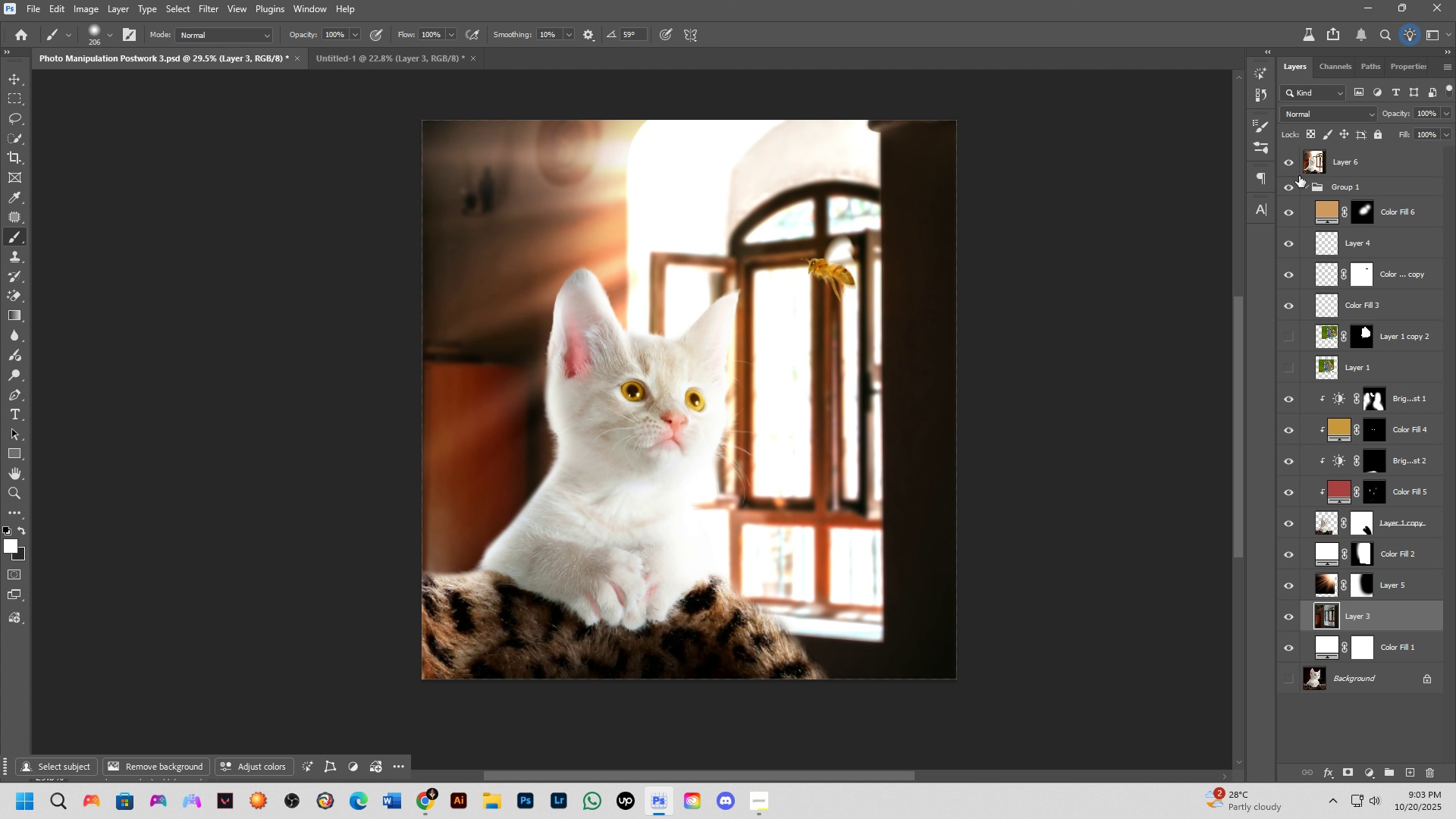 
key(Control+ControlLeft)
 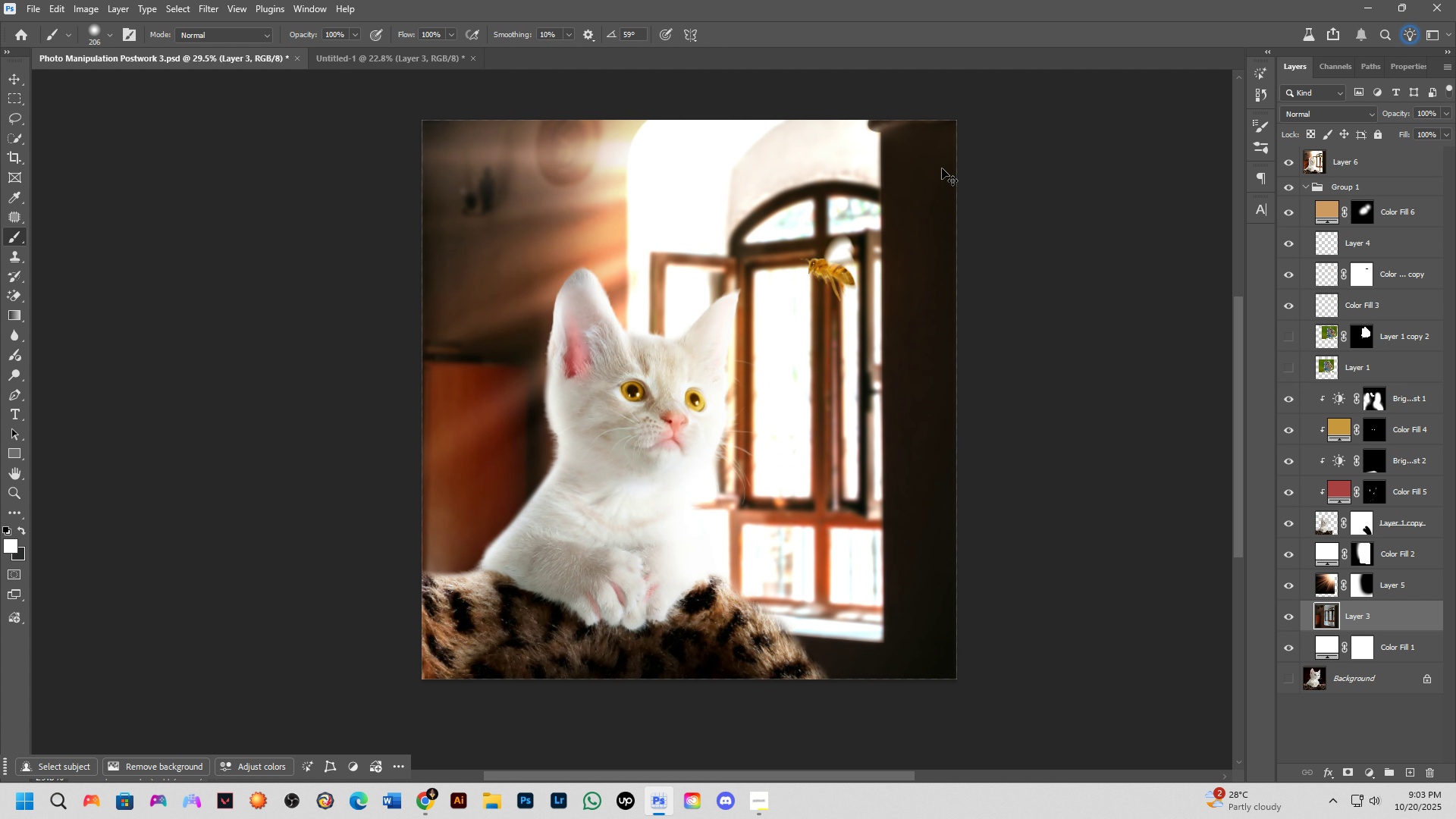 
key(Control+Tab)
 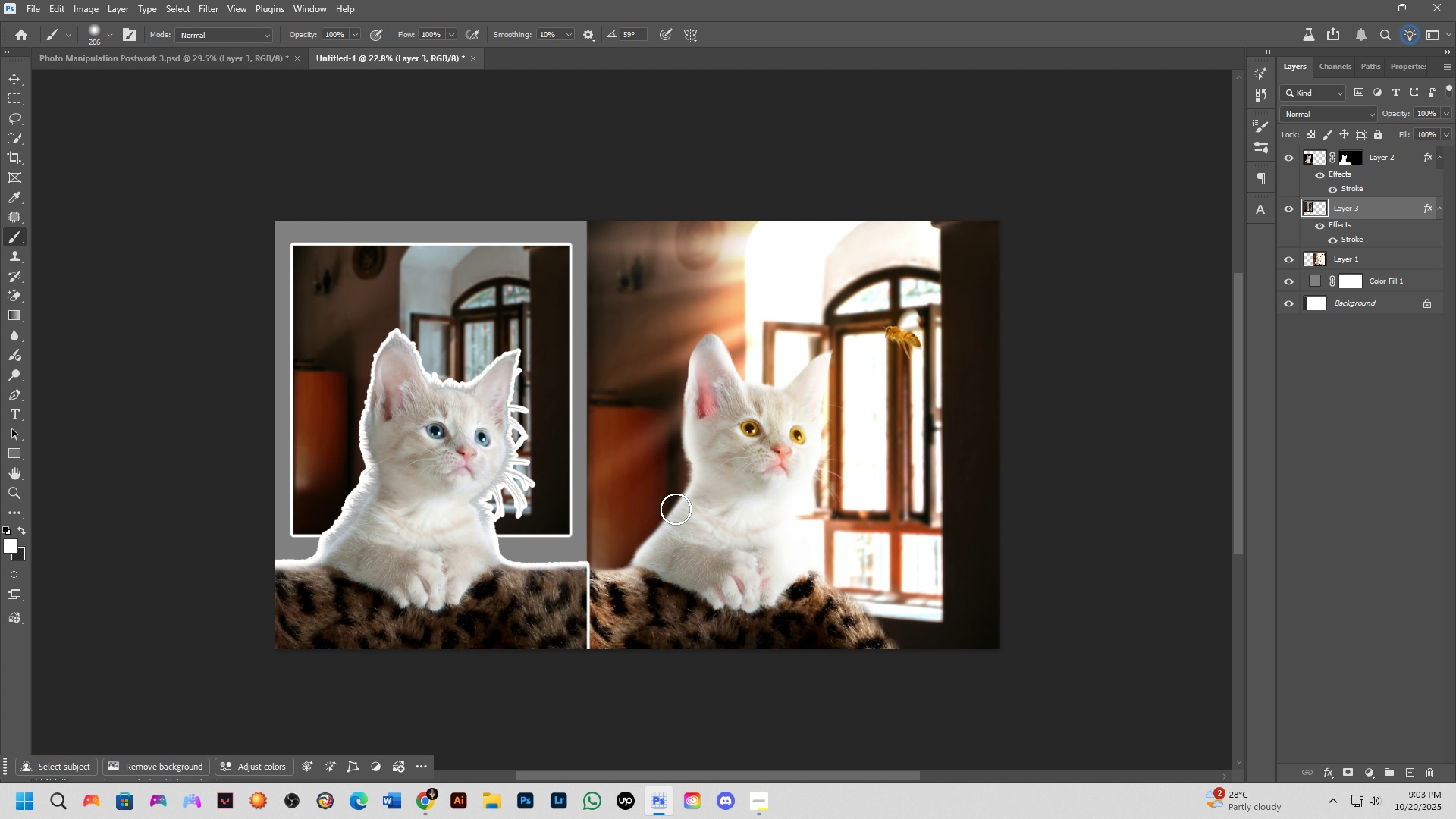 
hold_key(key=Space, duration=0.38)
 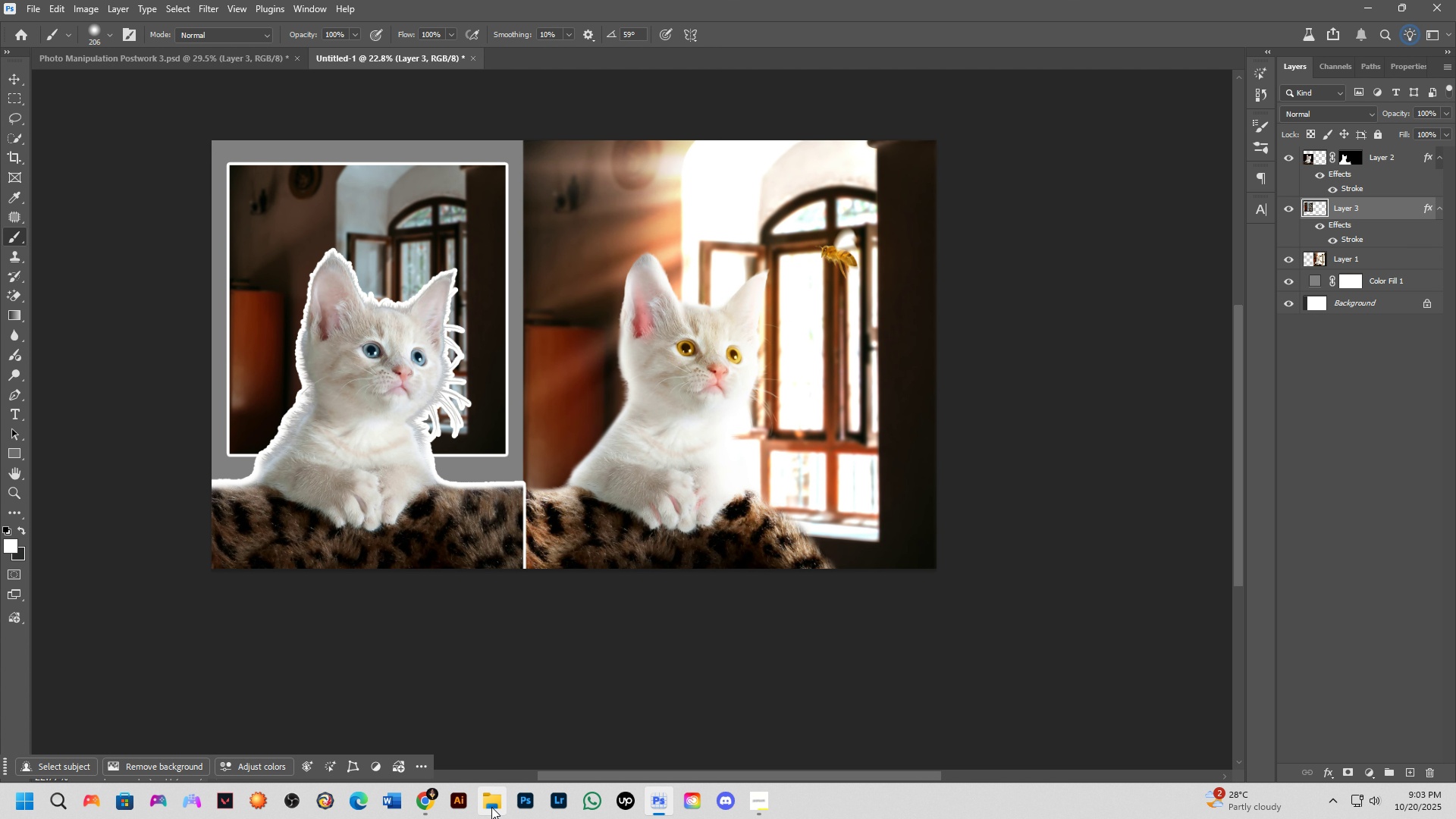 
left_click([493, 806])
 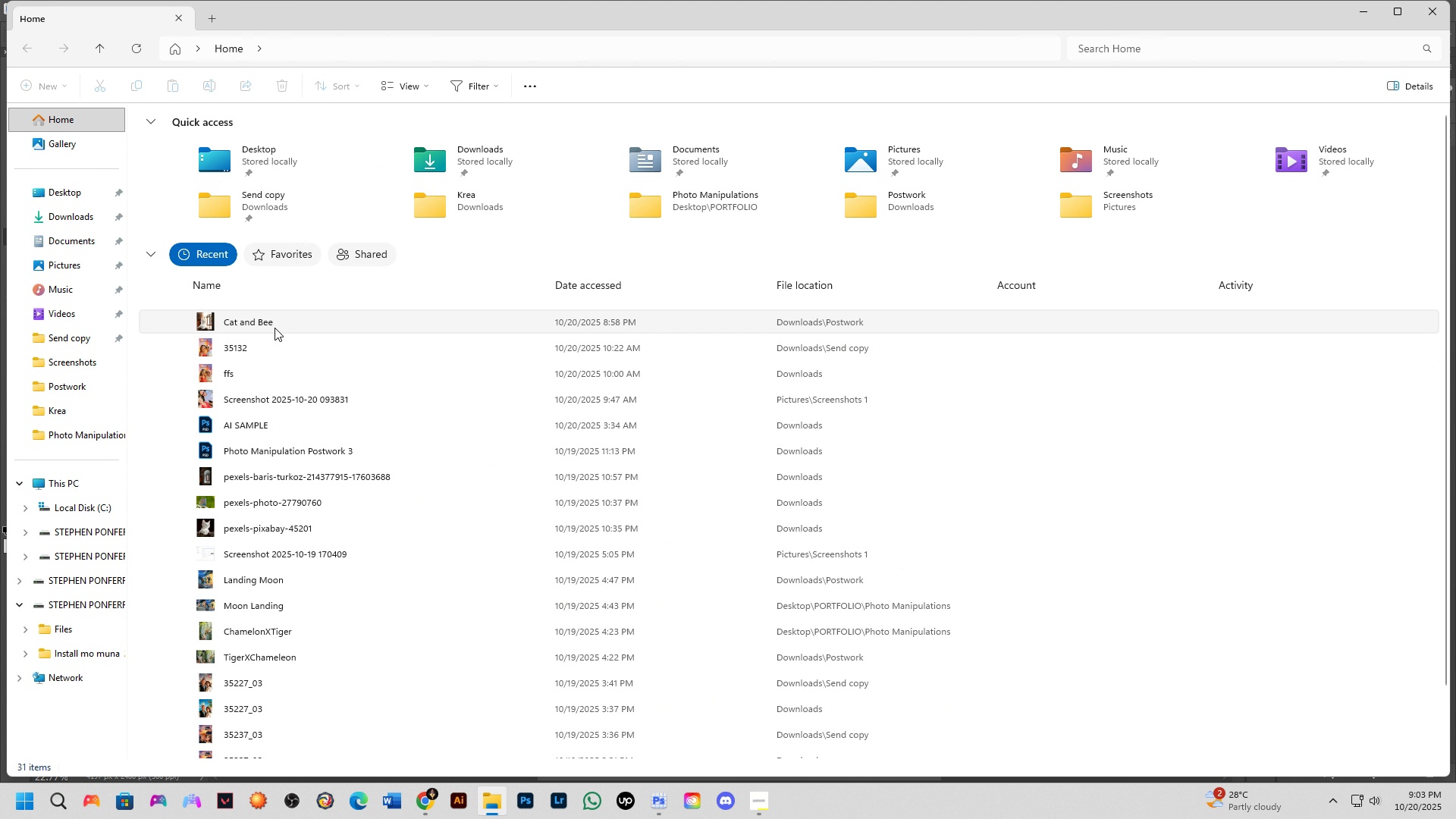 
left_click([78, 212])
 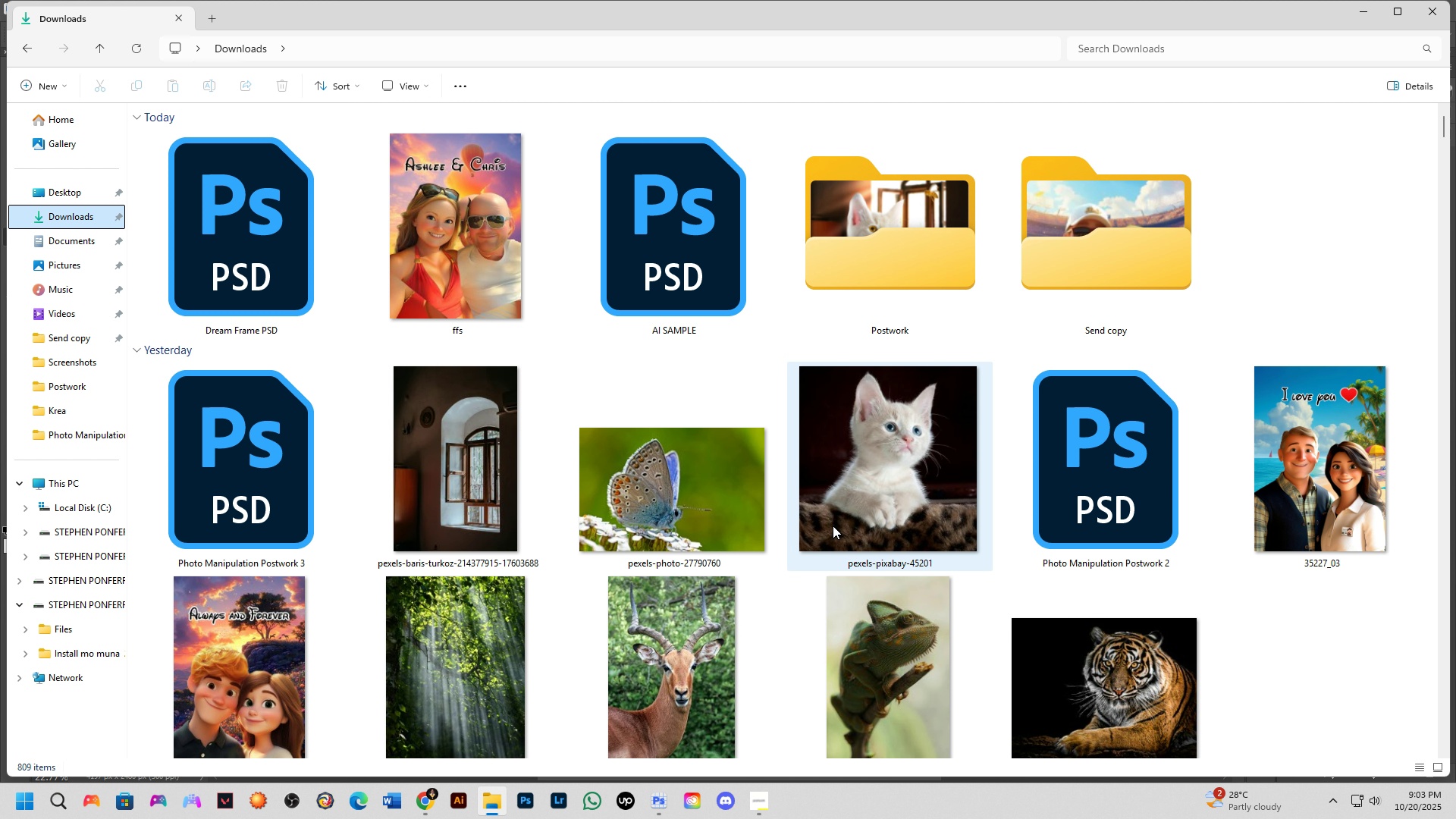 
scroll: coordinate [833, 526], scroll_direction: down, amount: 1.0
 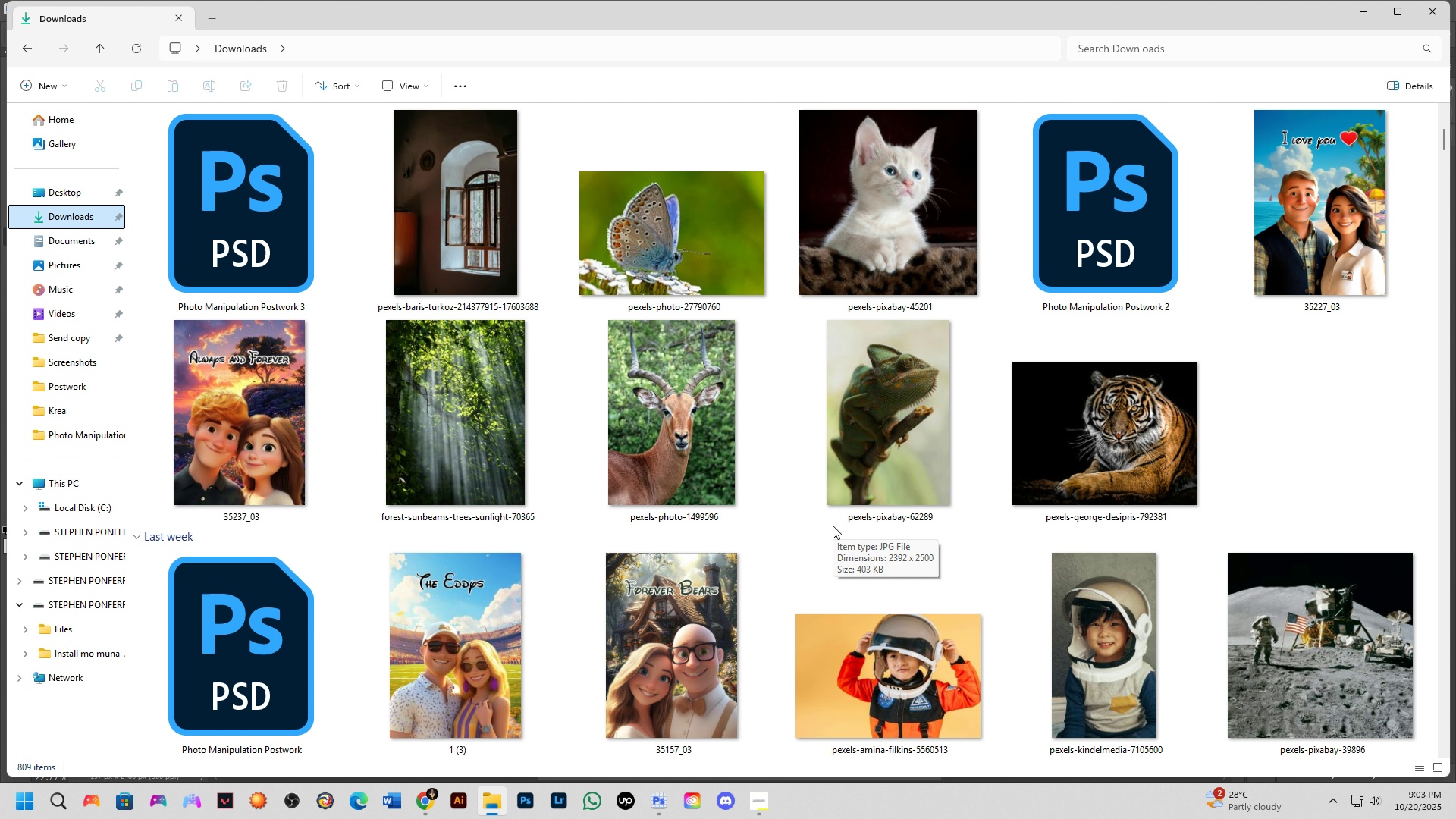 
scroll: coordinate [833, 526], scroll_direction: up, amount: 6.0
 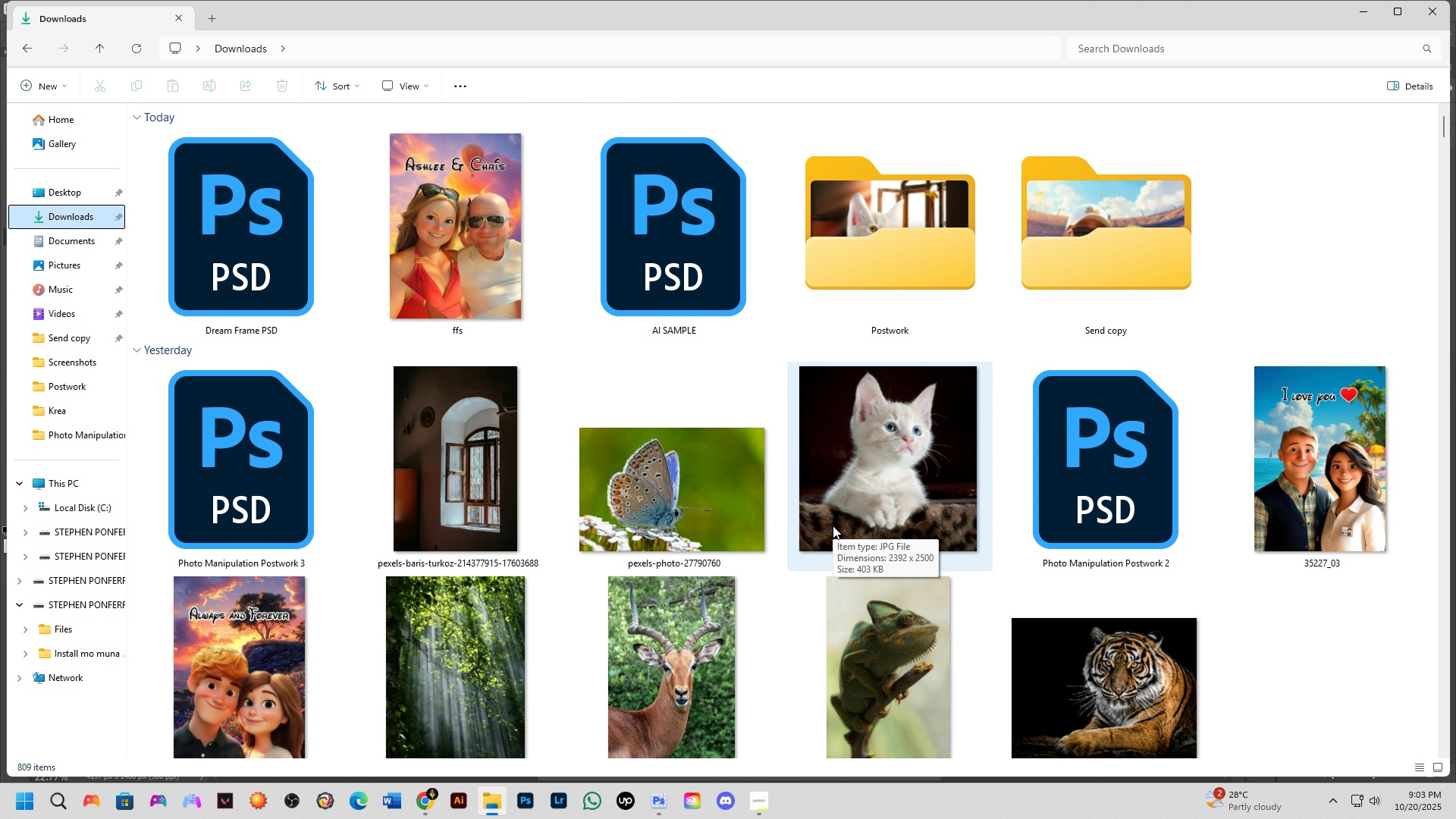 
key(Alt+Tab)
 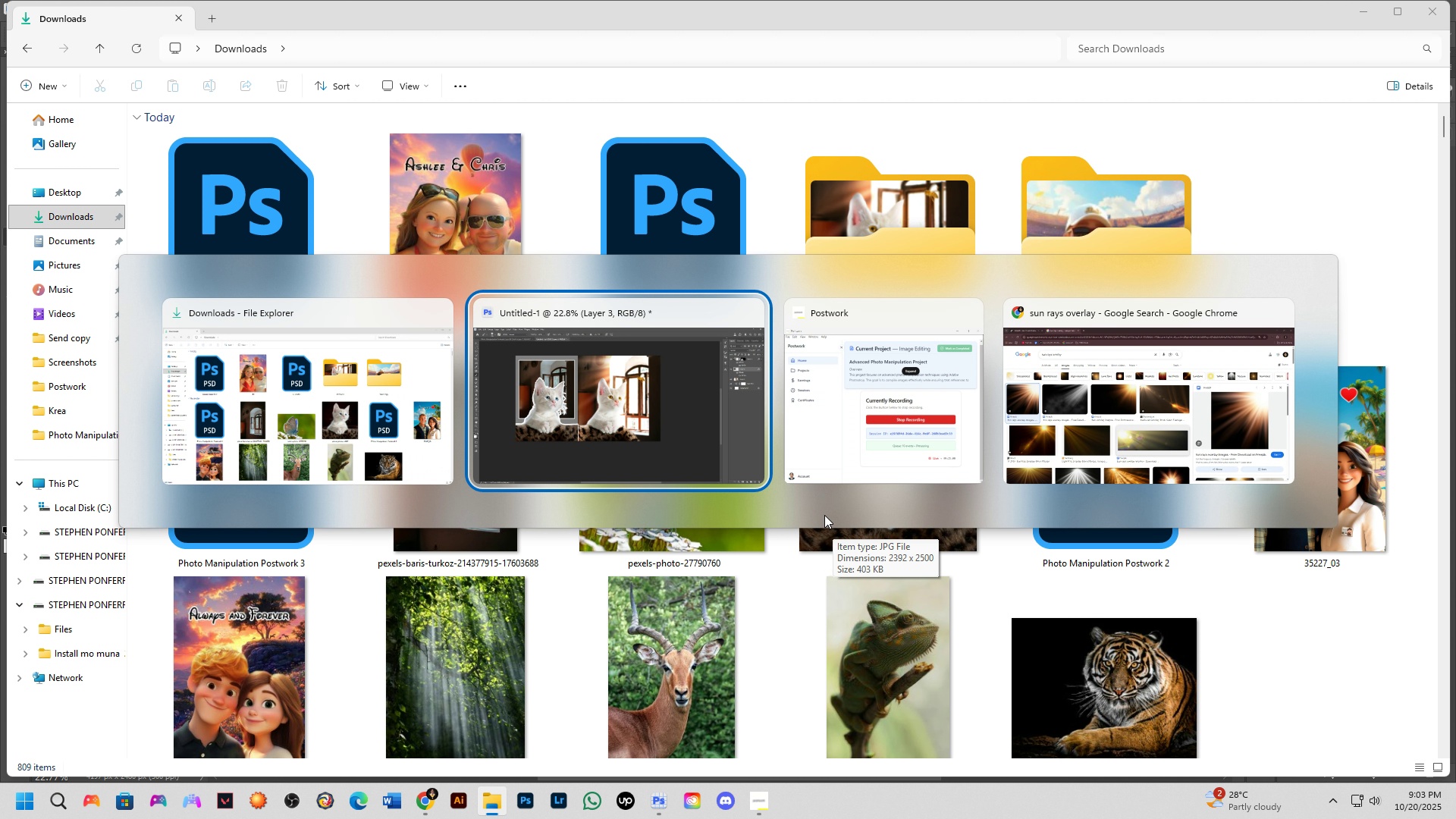 
left_click([1068, 385])
 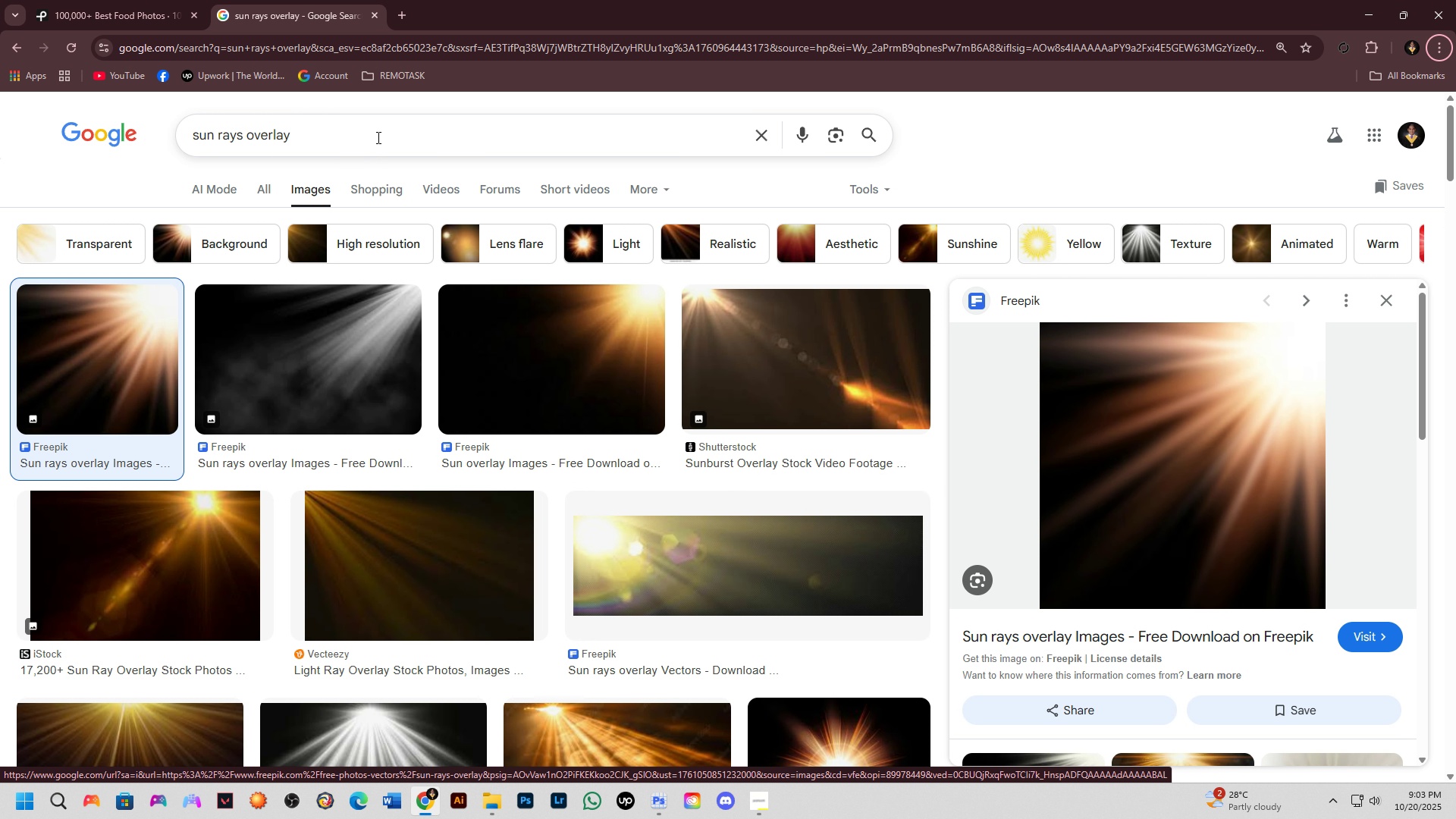 
left_click([126, 0])
 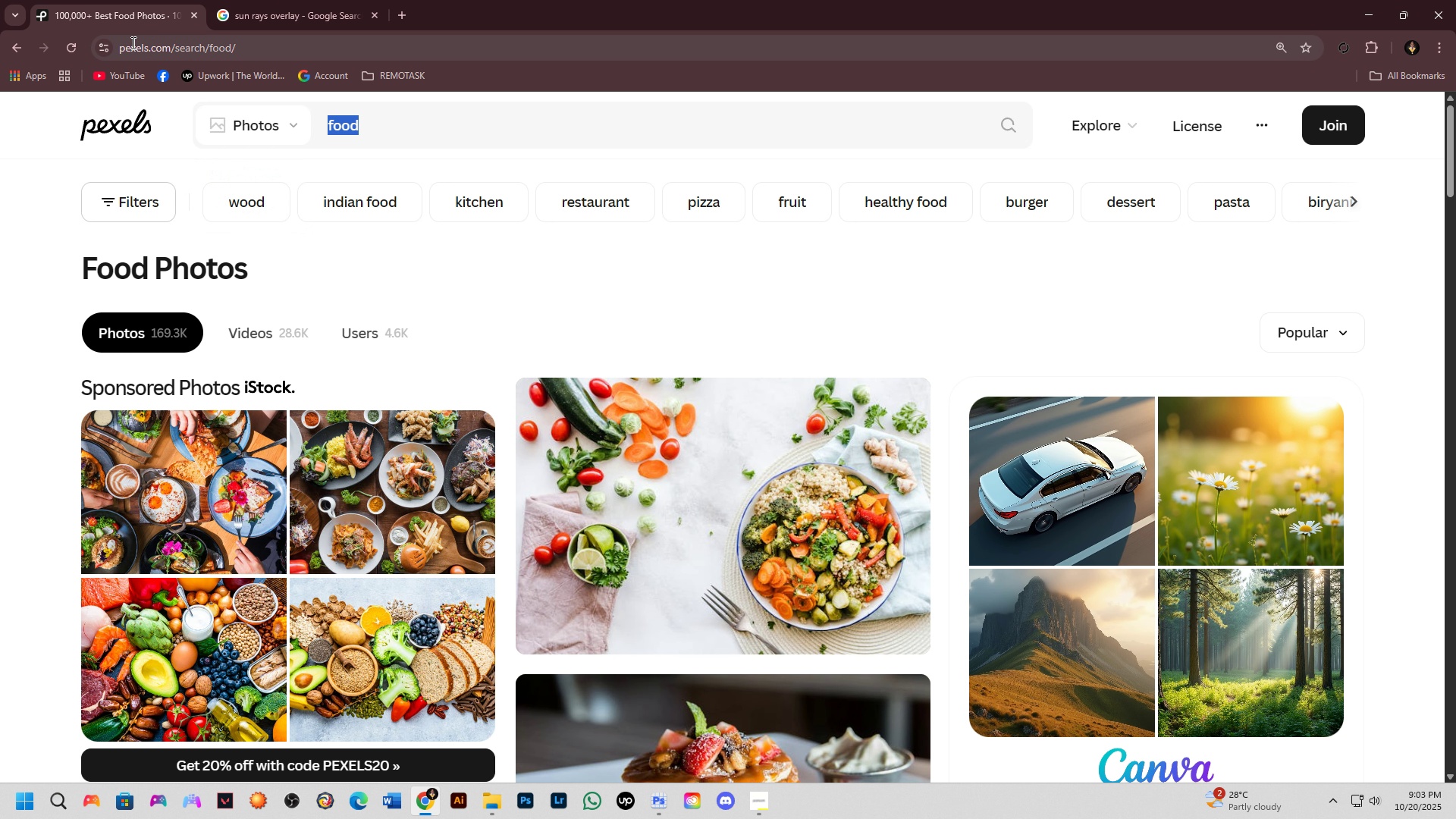 
type(bee)
 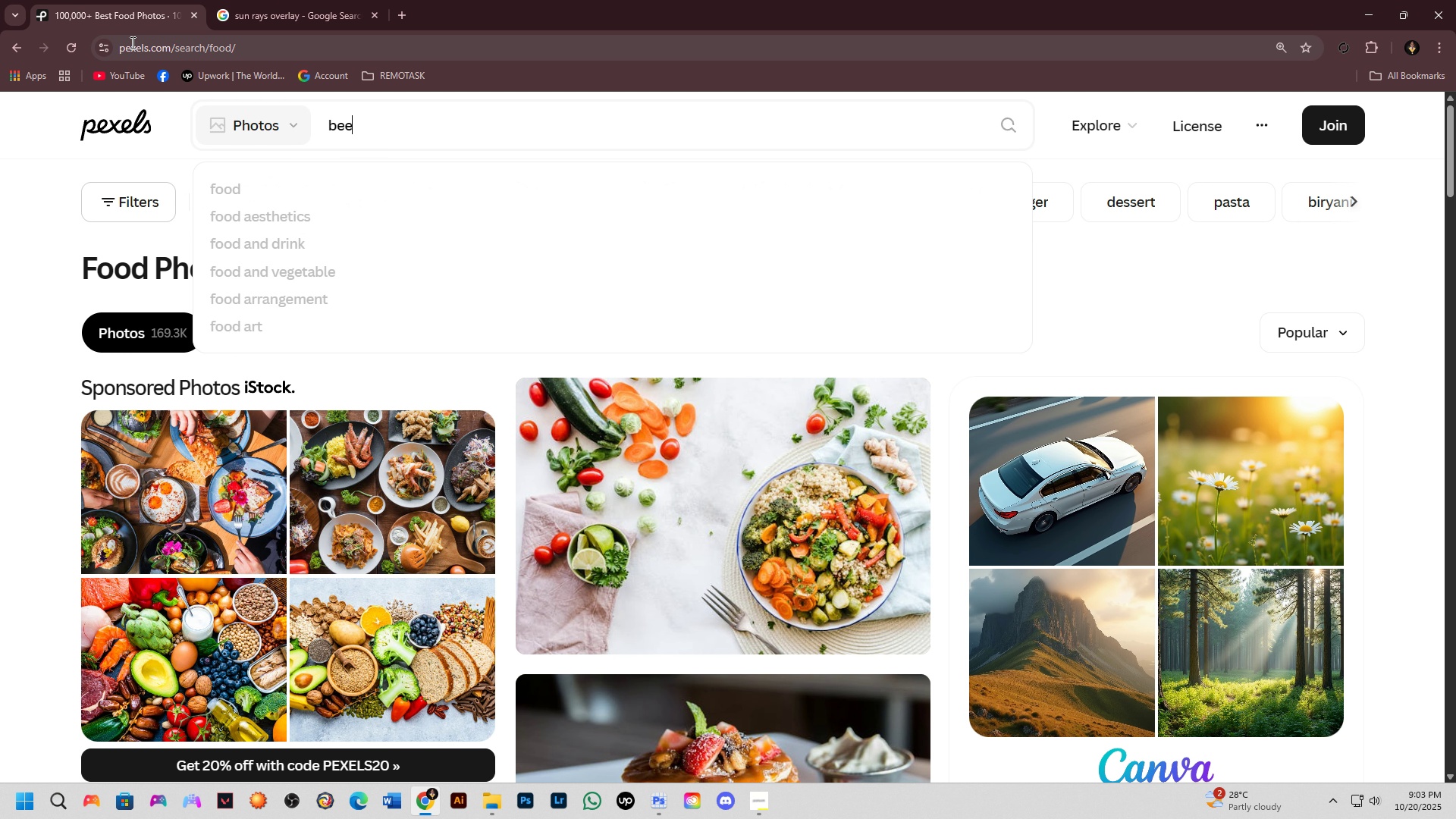 
key(Enter)
 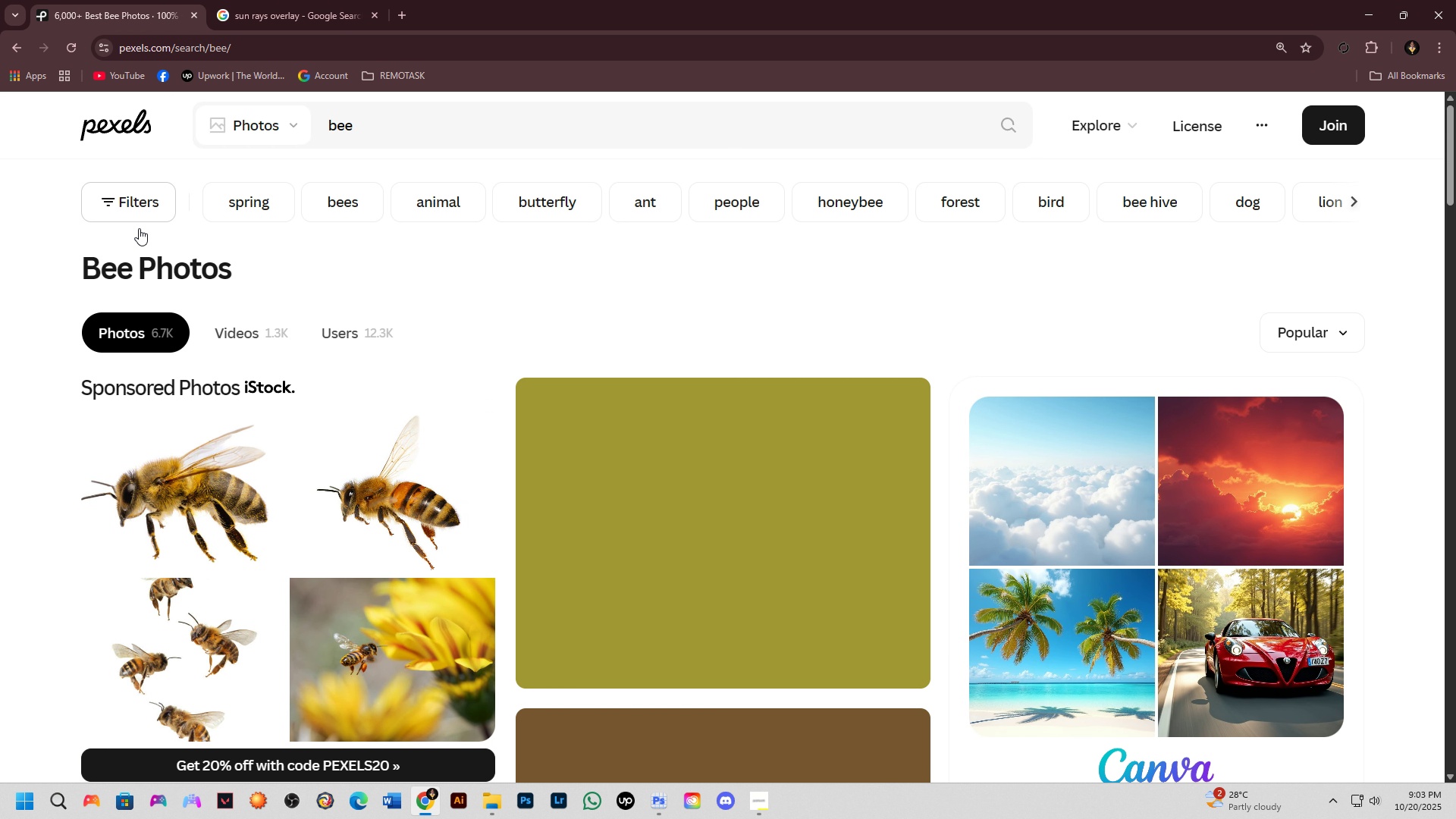 
scroll: coordinate [309, 414], scroll_direction: down, amount: 1.0
 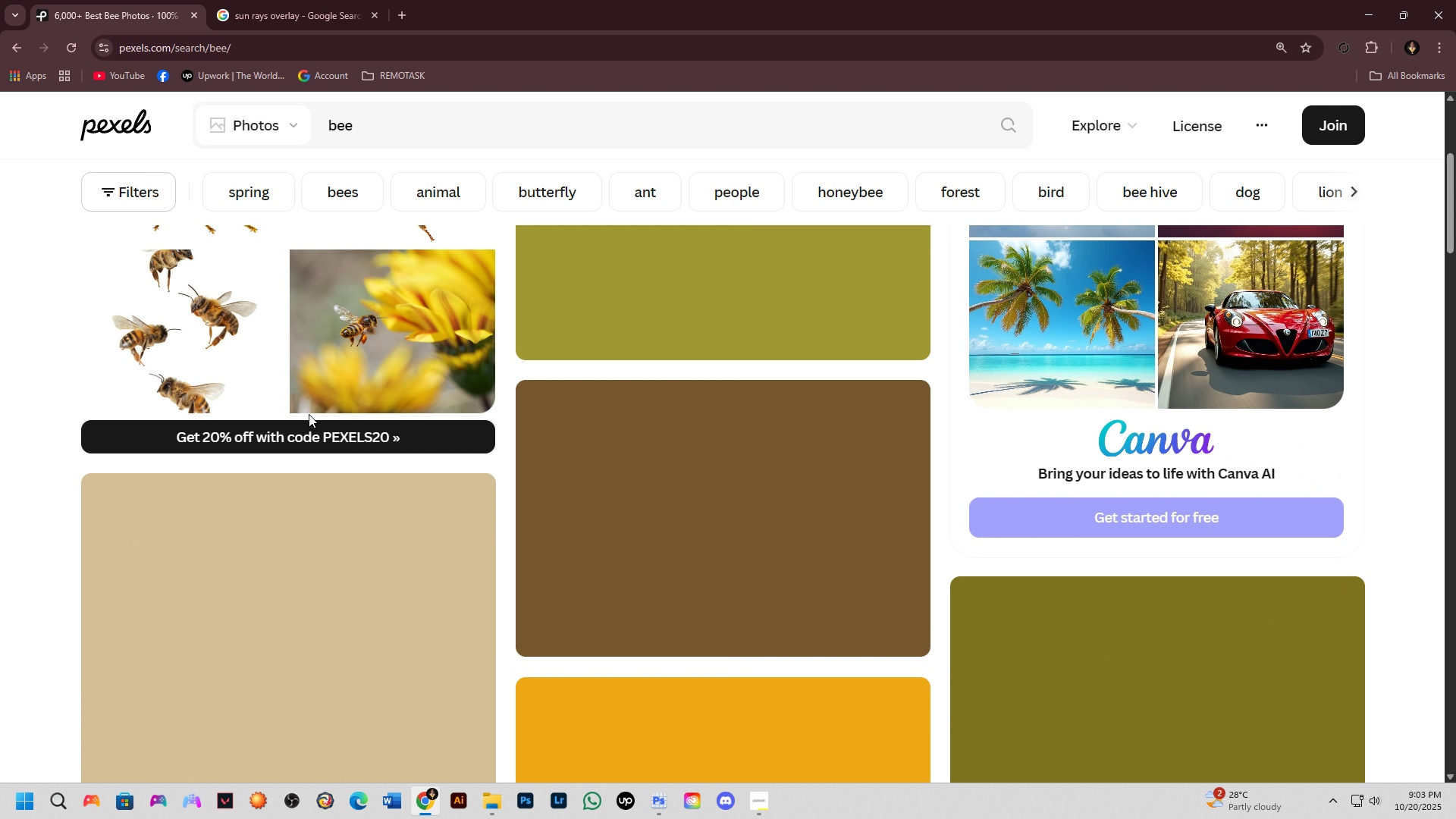 
scroll: coordinate [309, 414], scroll_direction: up, amount: 1.0
 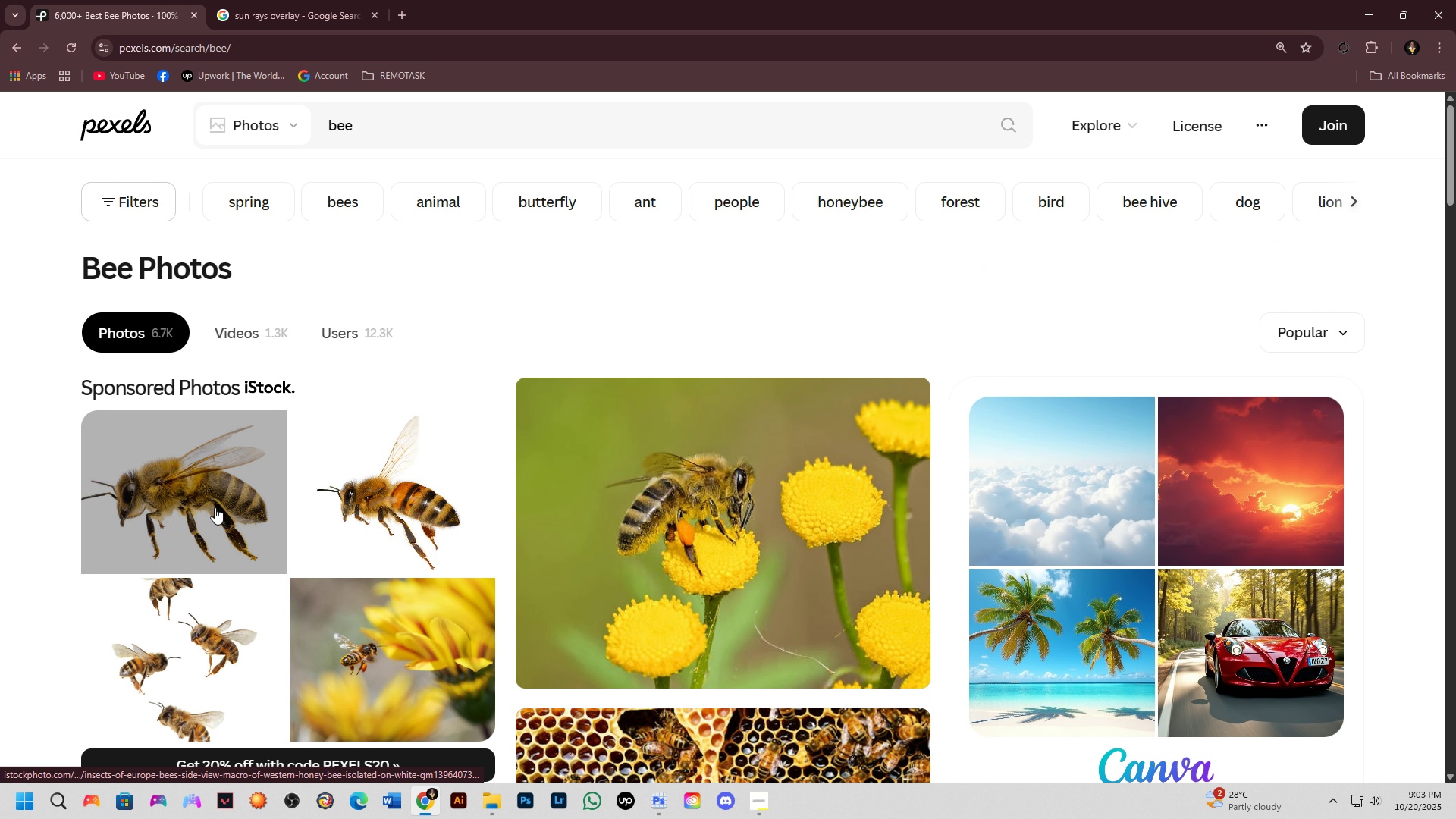 
left_click([210, 503])
 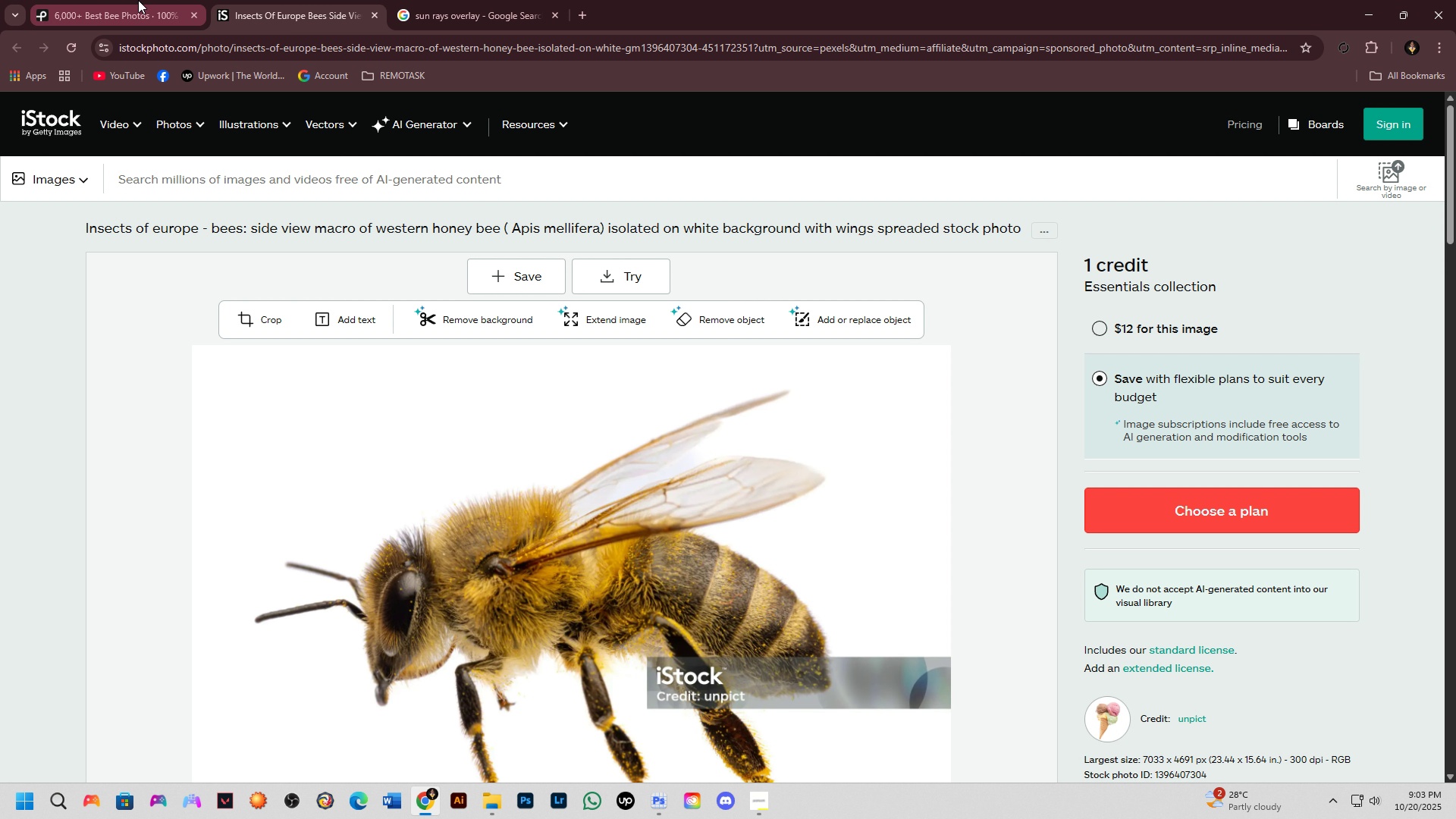 
left_click([138, 0])
 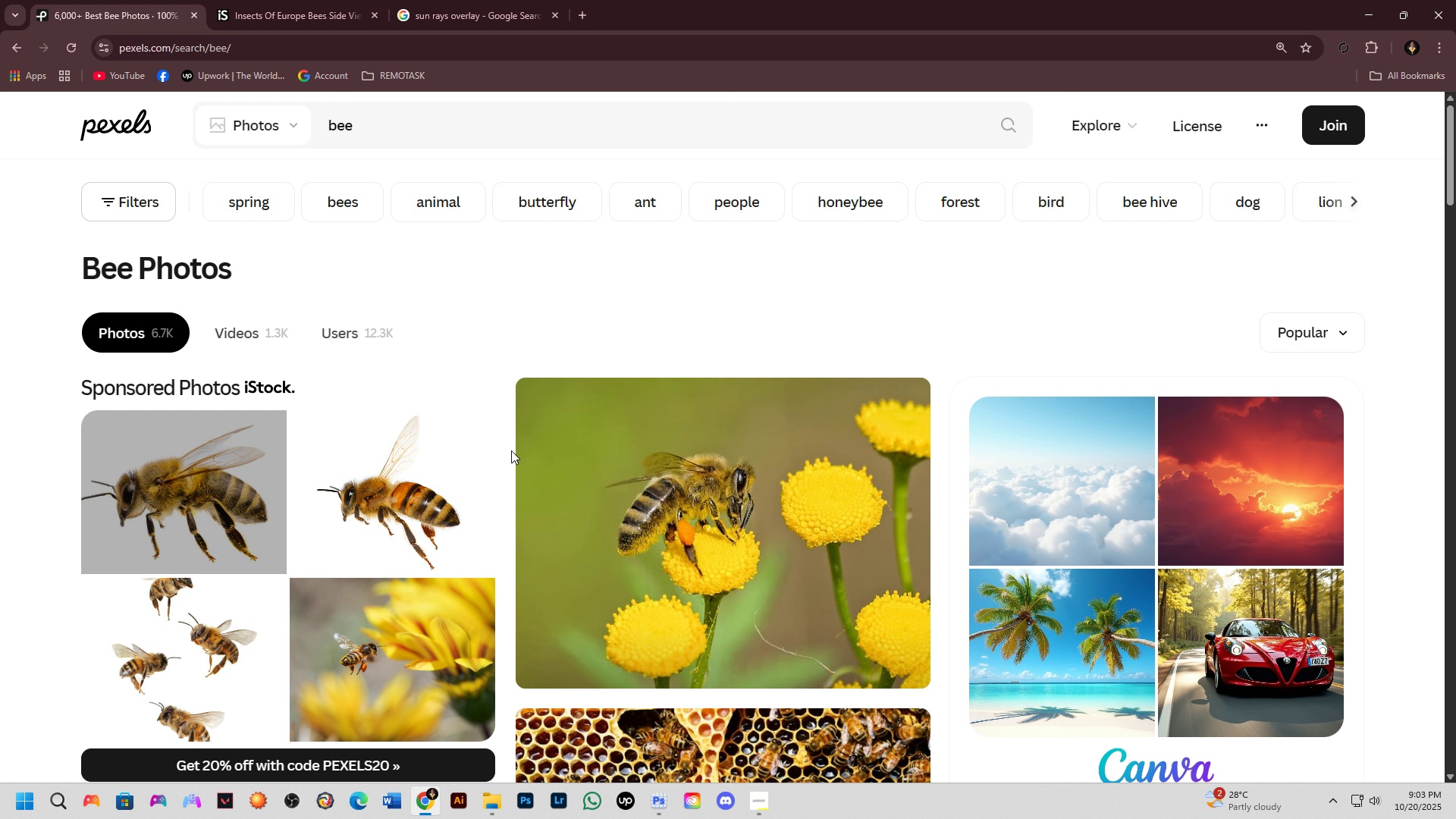 
key(Meta+MetaLeft)
 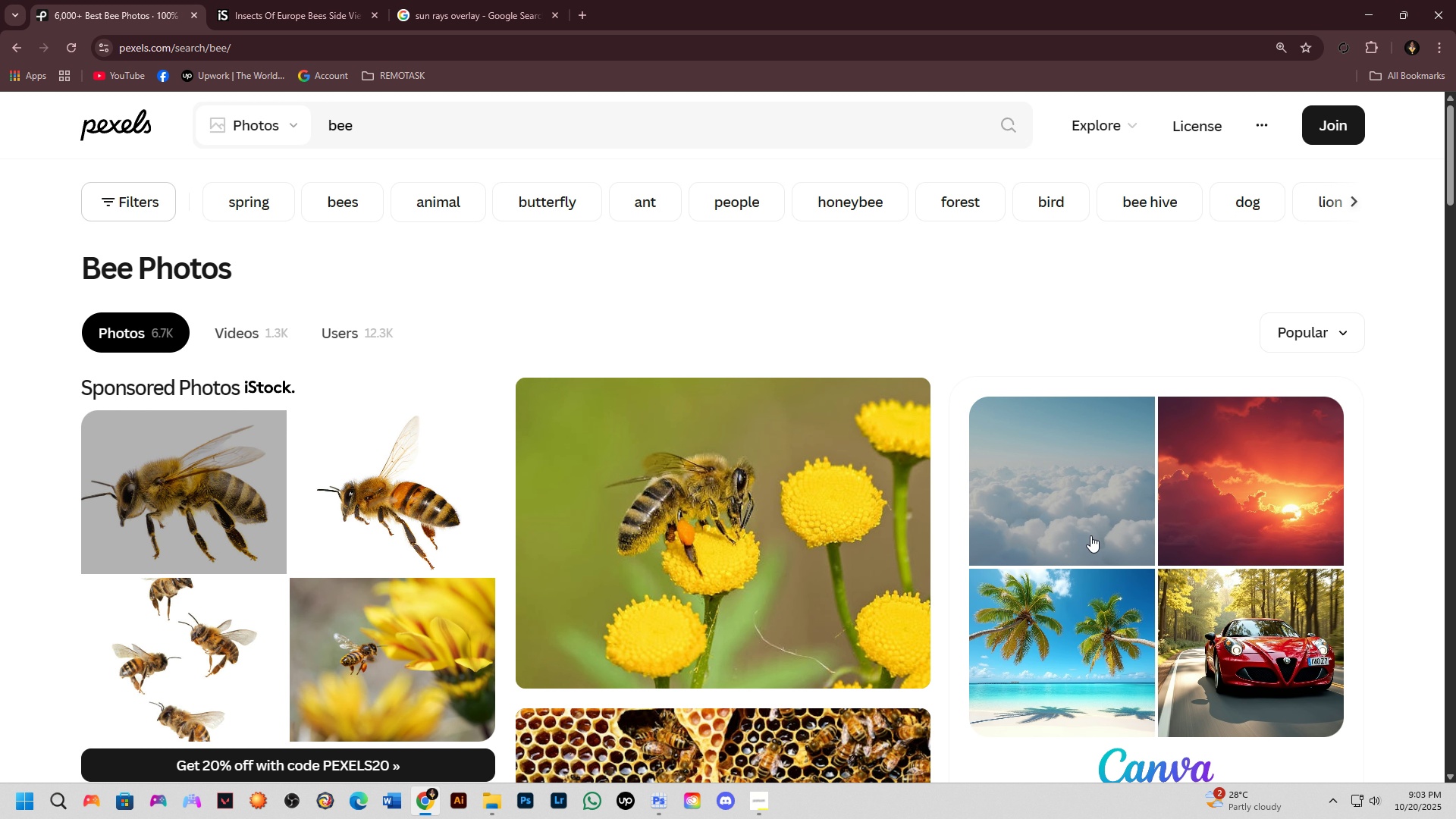 
key(Meta+Shift+ShiftLeft)
 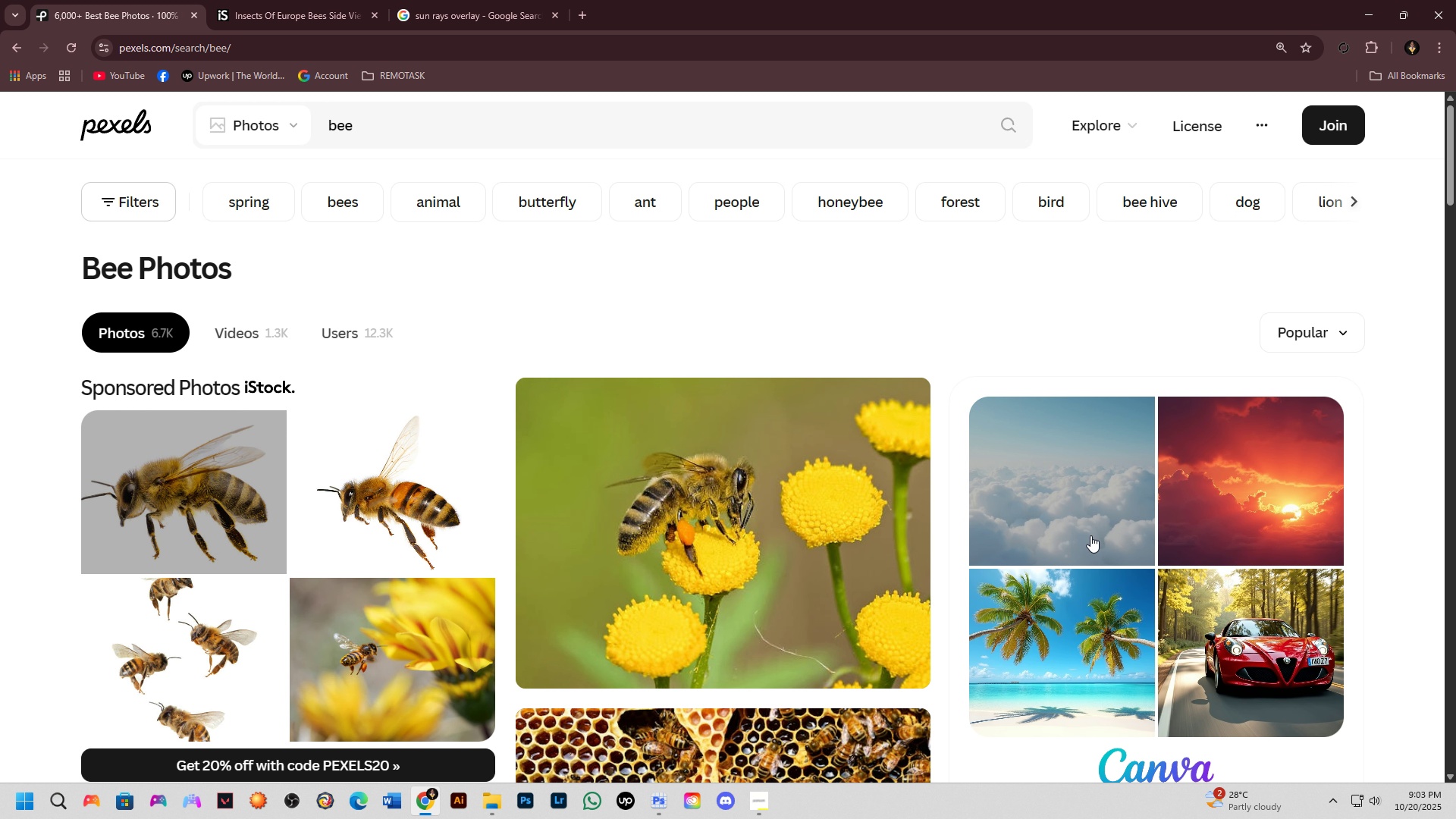 
key(Meta+Shift+S)
 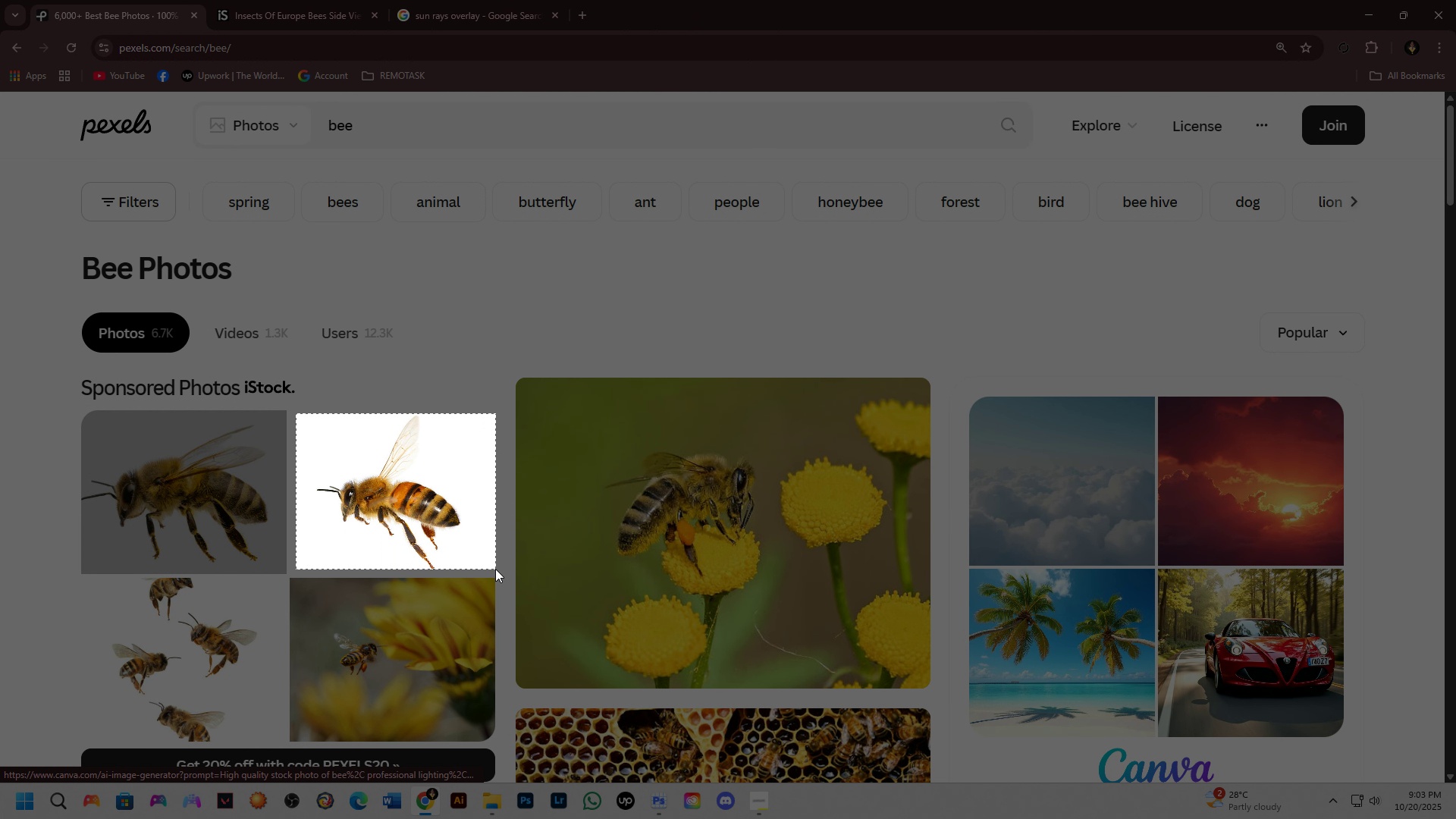 
wait(5.14)
 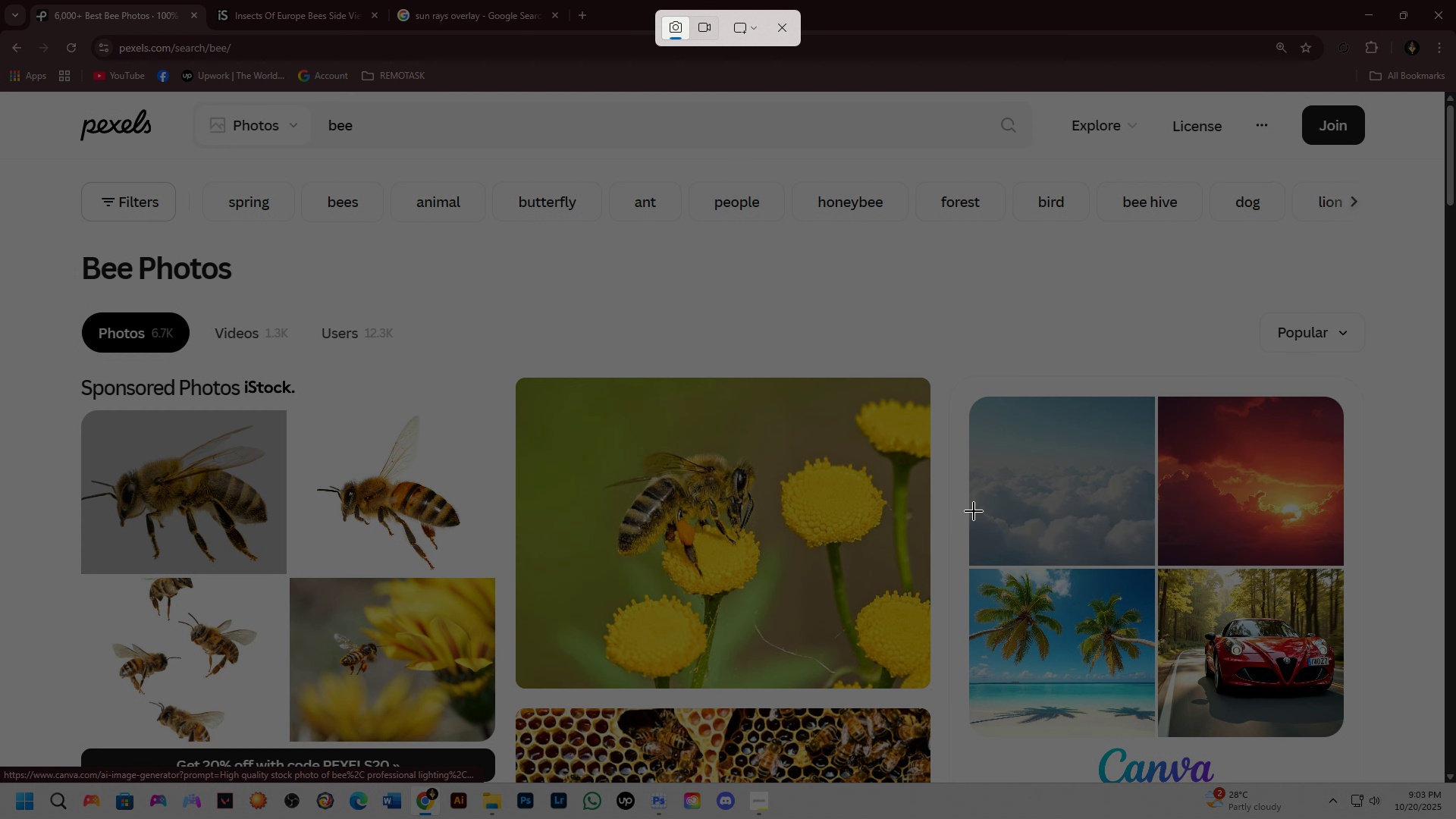 
key(Alt+AltLeft)
 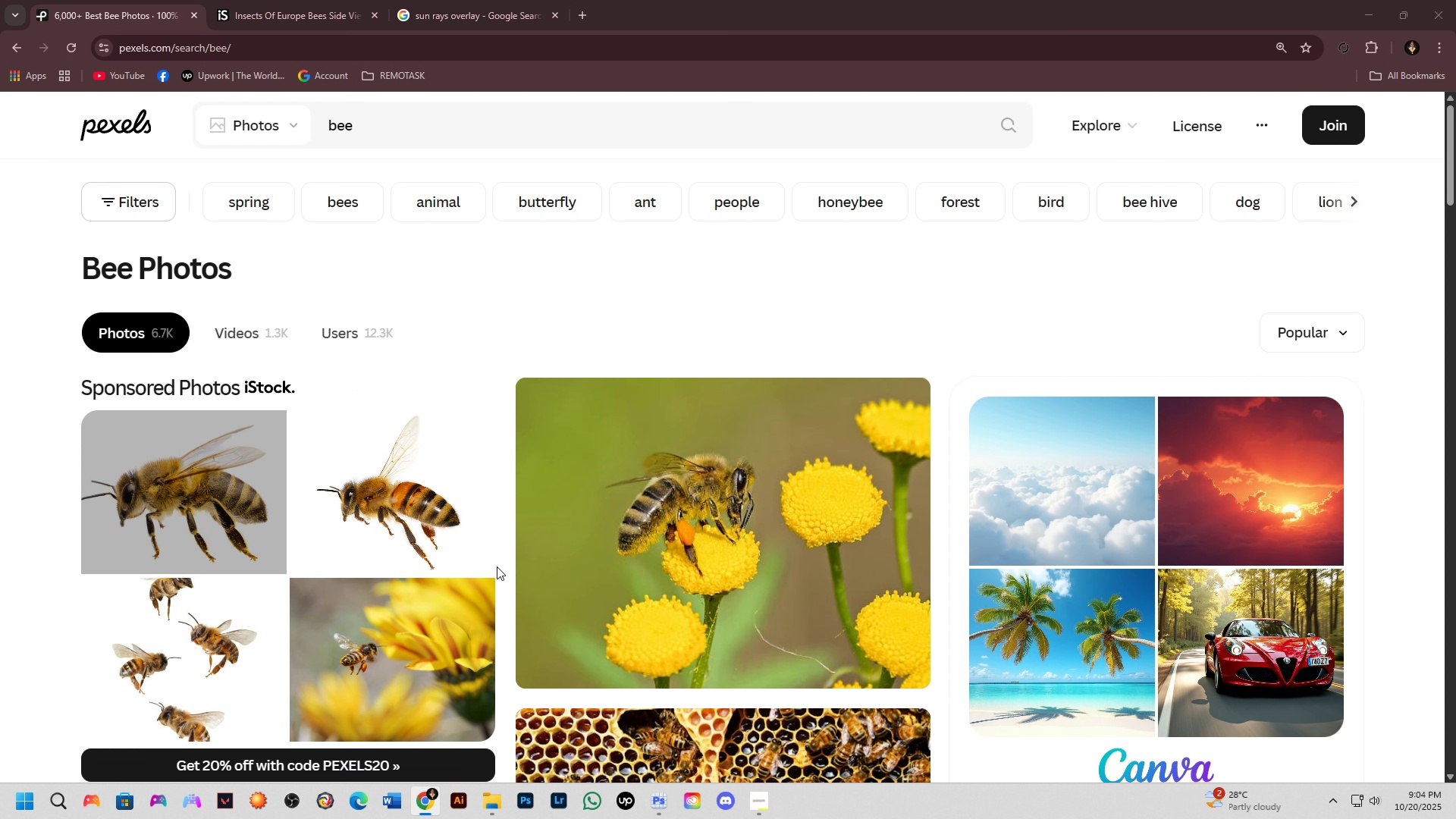 
key(Alt+Tab)
 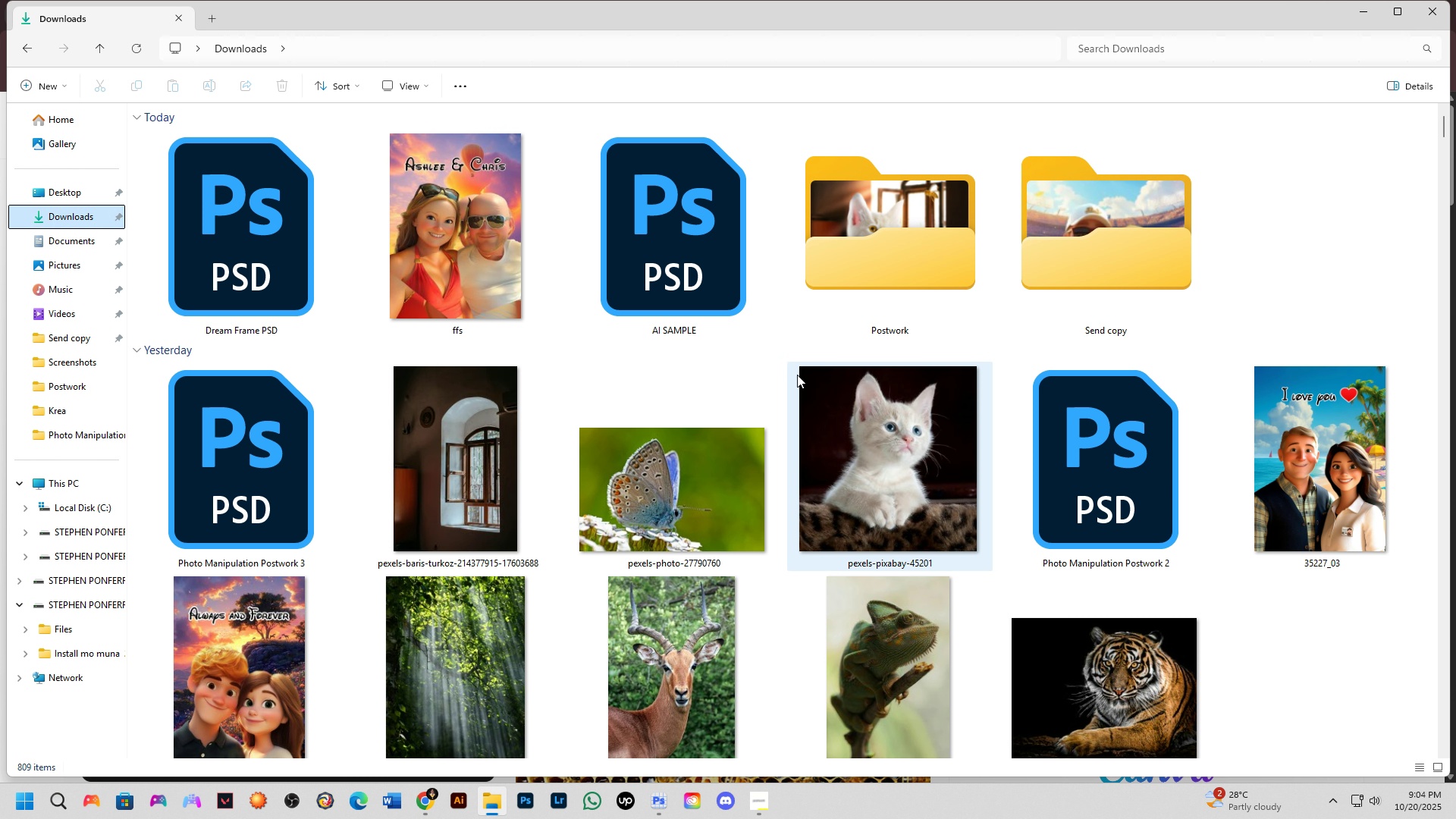 
key(Alt+AltLeft)
 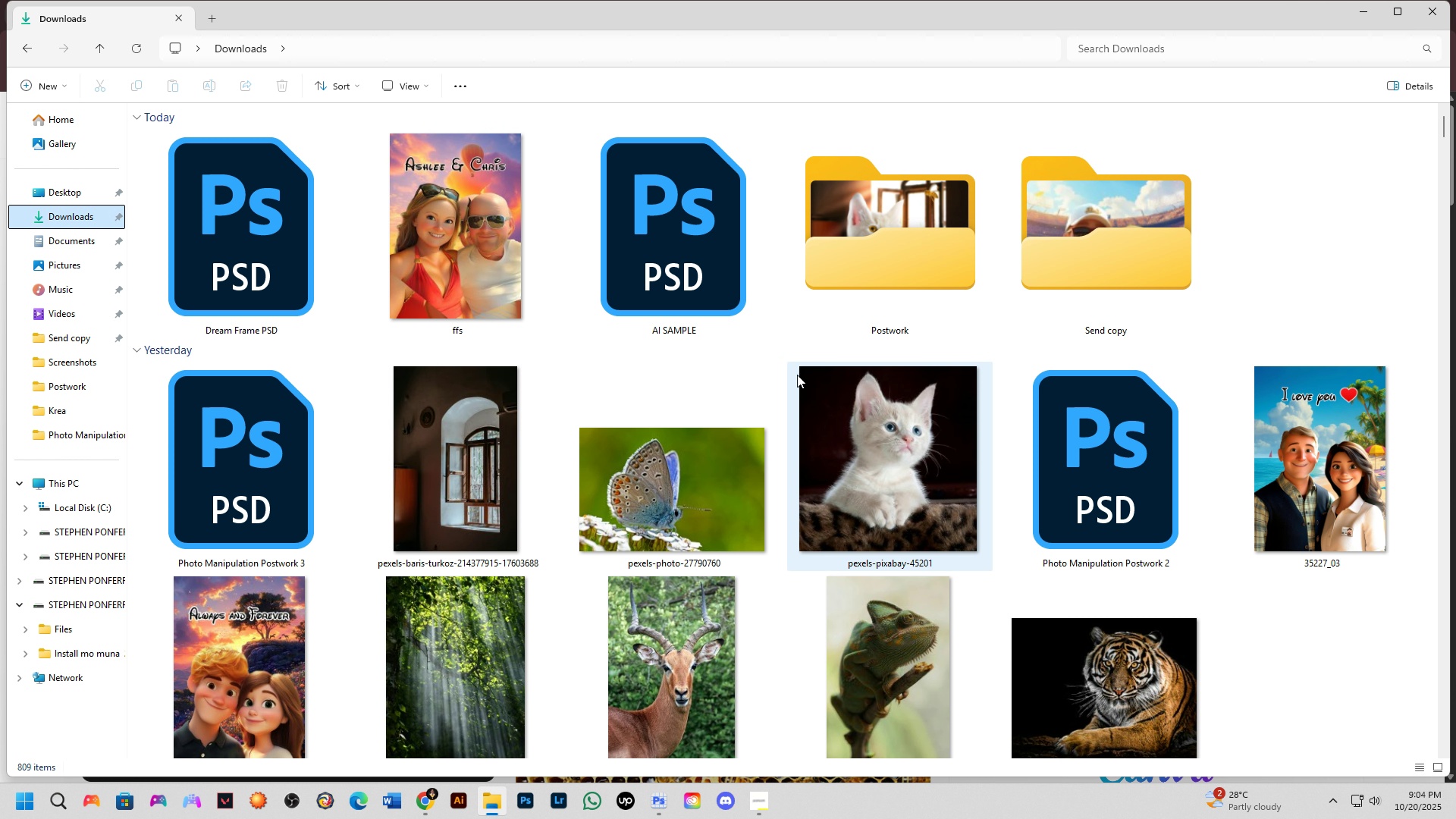 
key(Alt+Tab)
 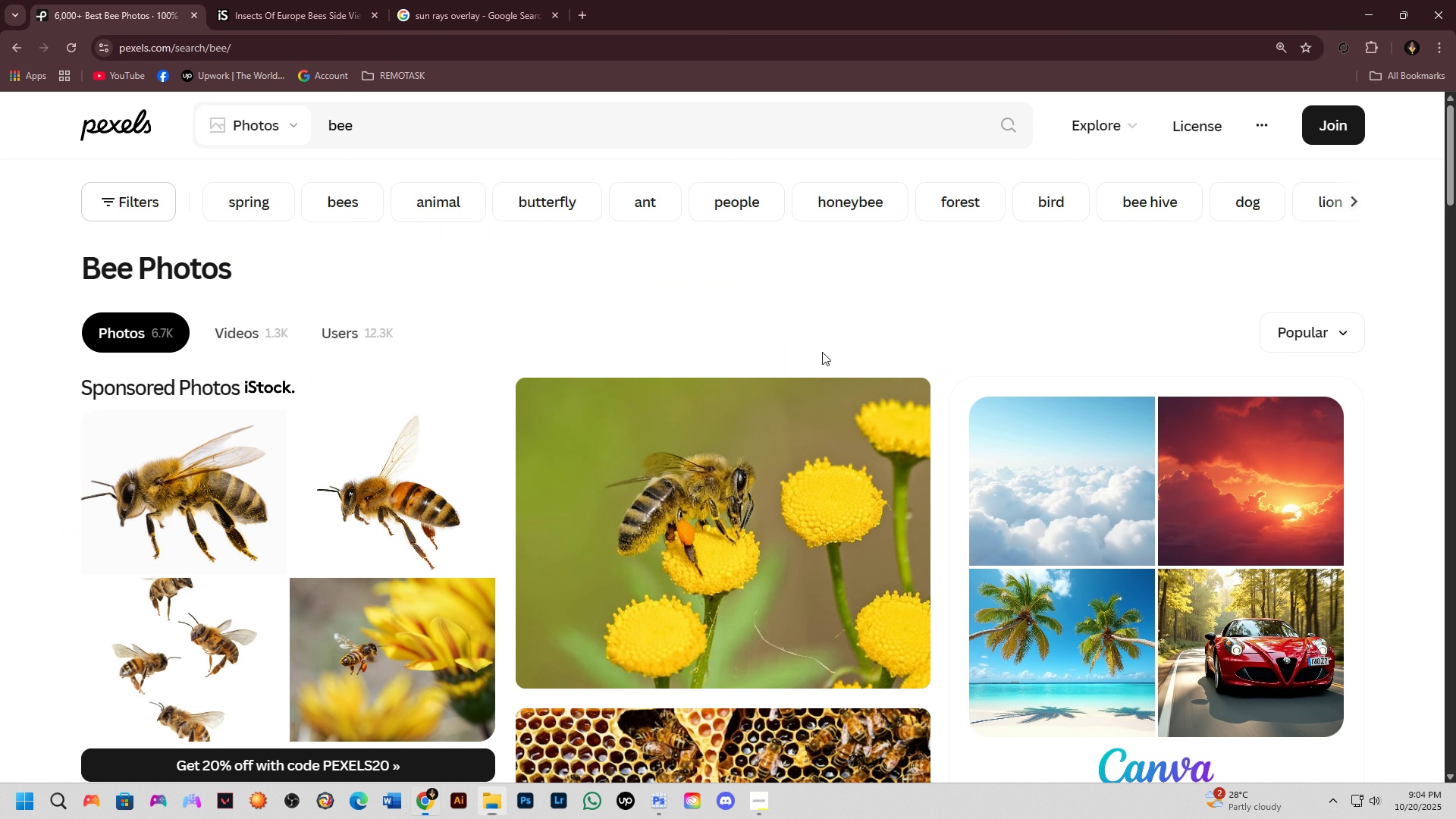 
key(Alt+AltLeft)
 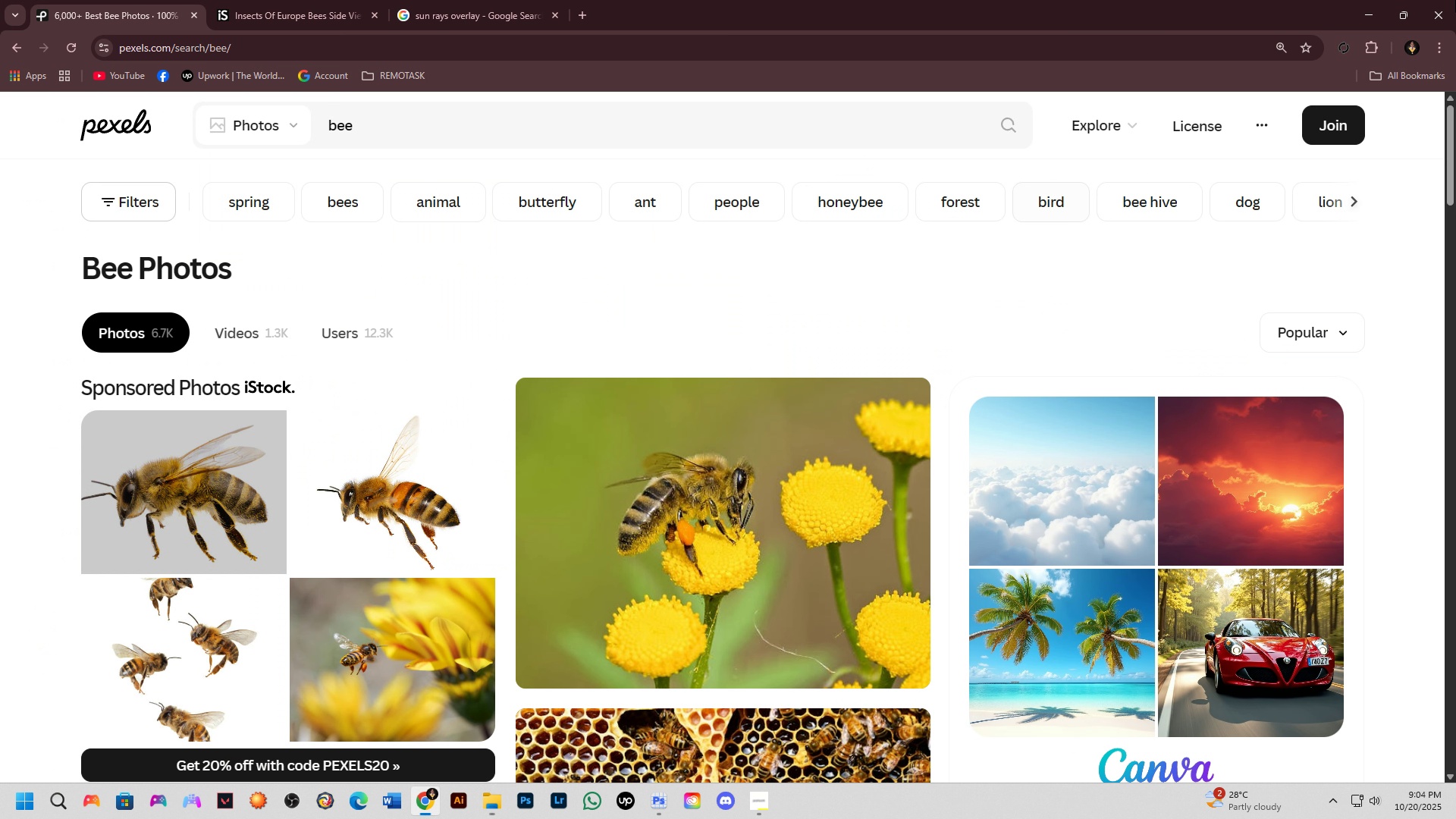 
key(Alt+Tab)
 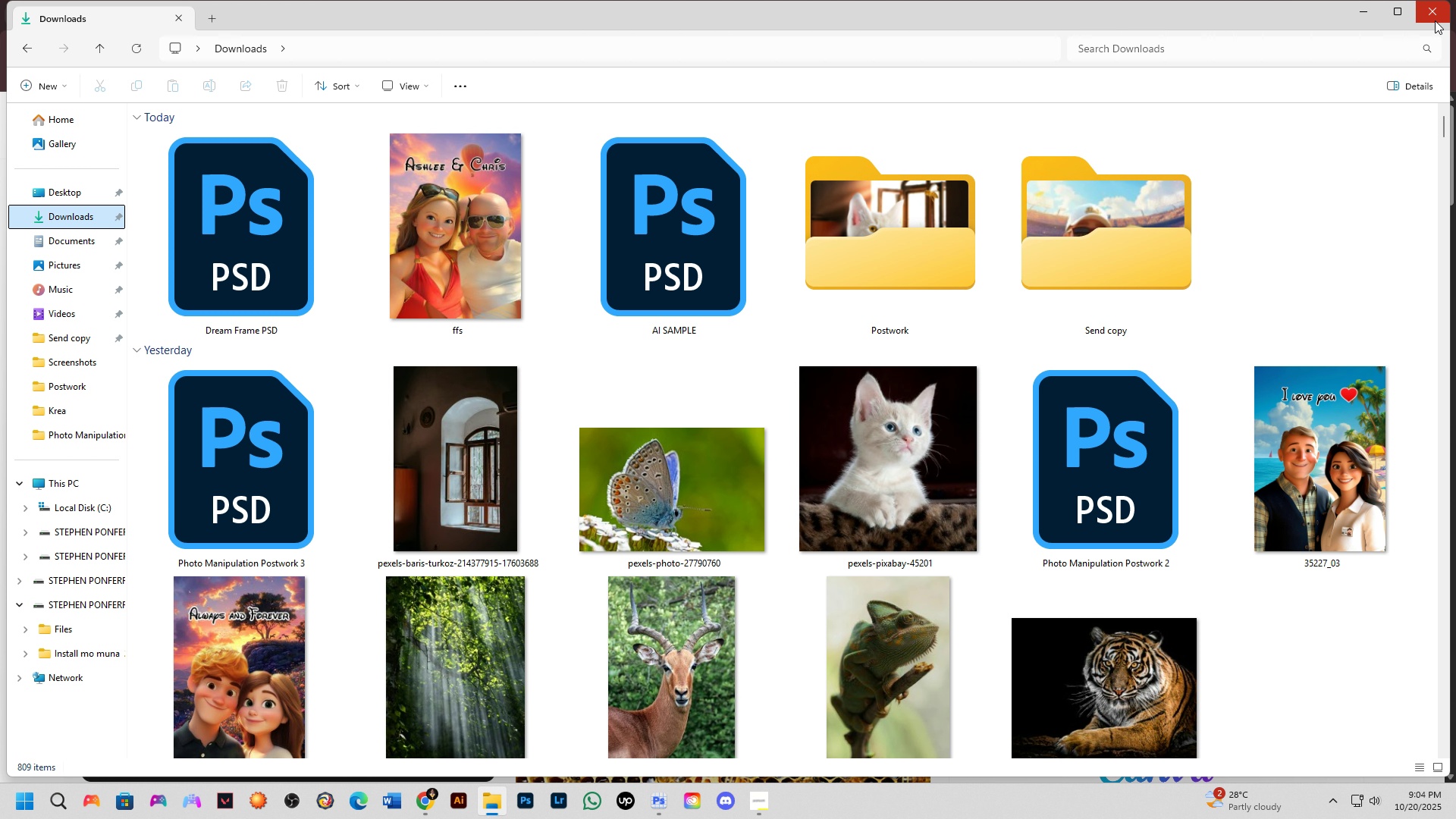 
left_click([1434, 20])
 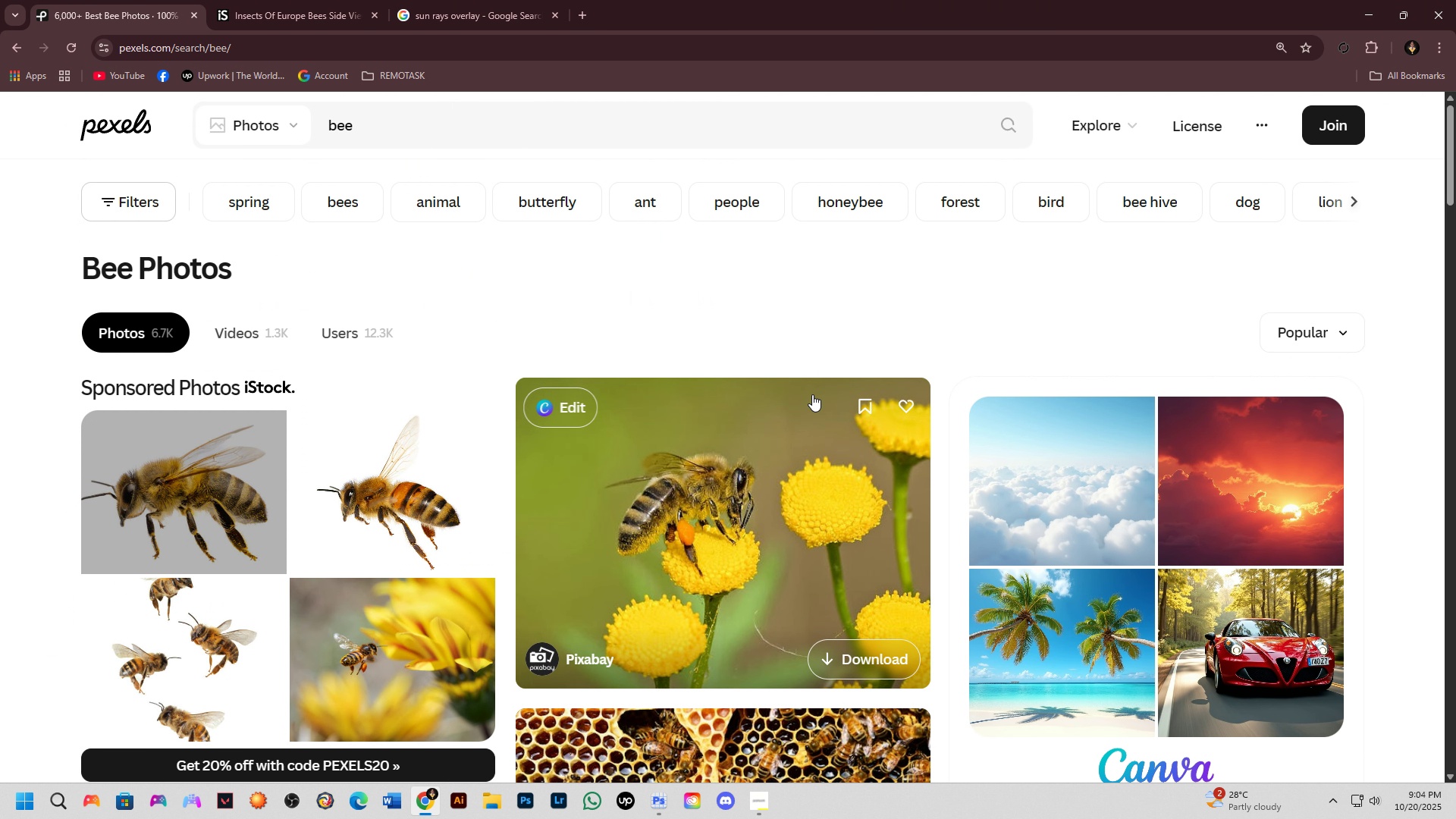 
key(Alt+Tab)
 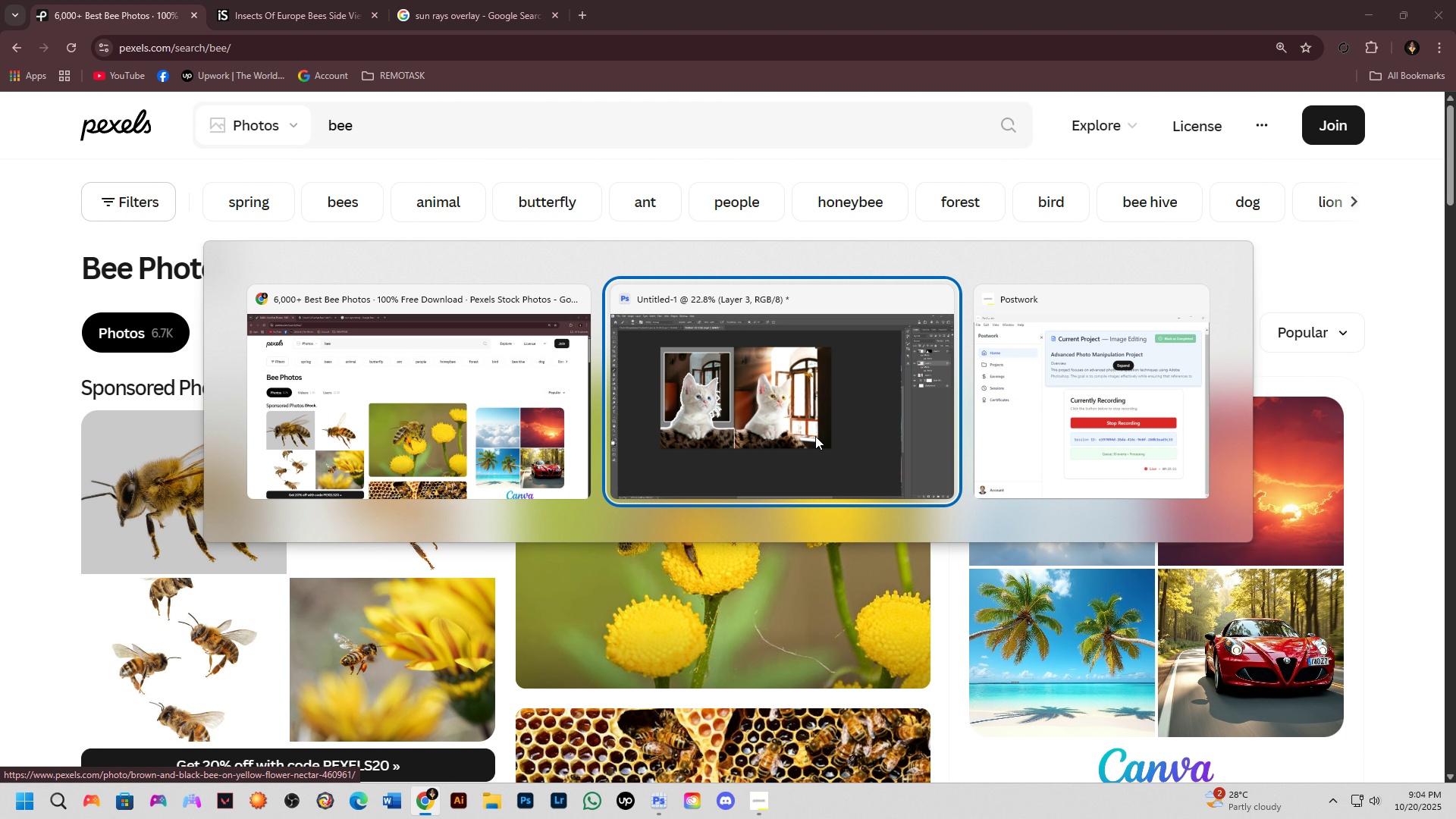 
hold_key(key=Space, duration=0.46)
 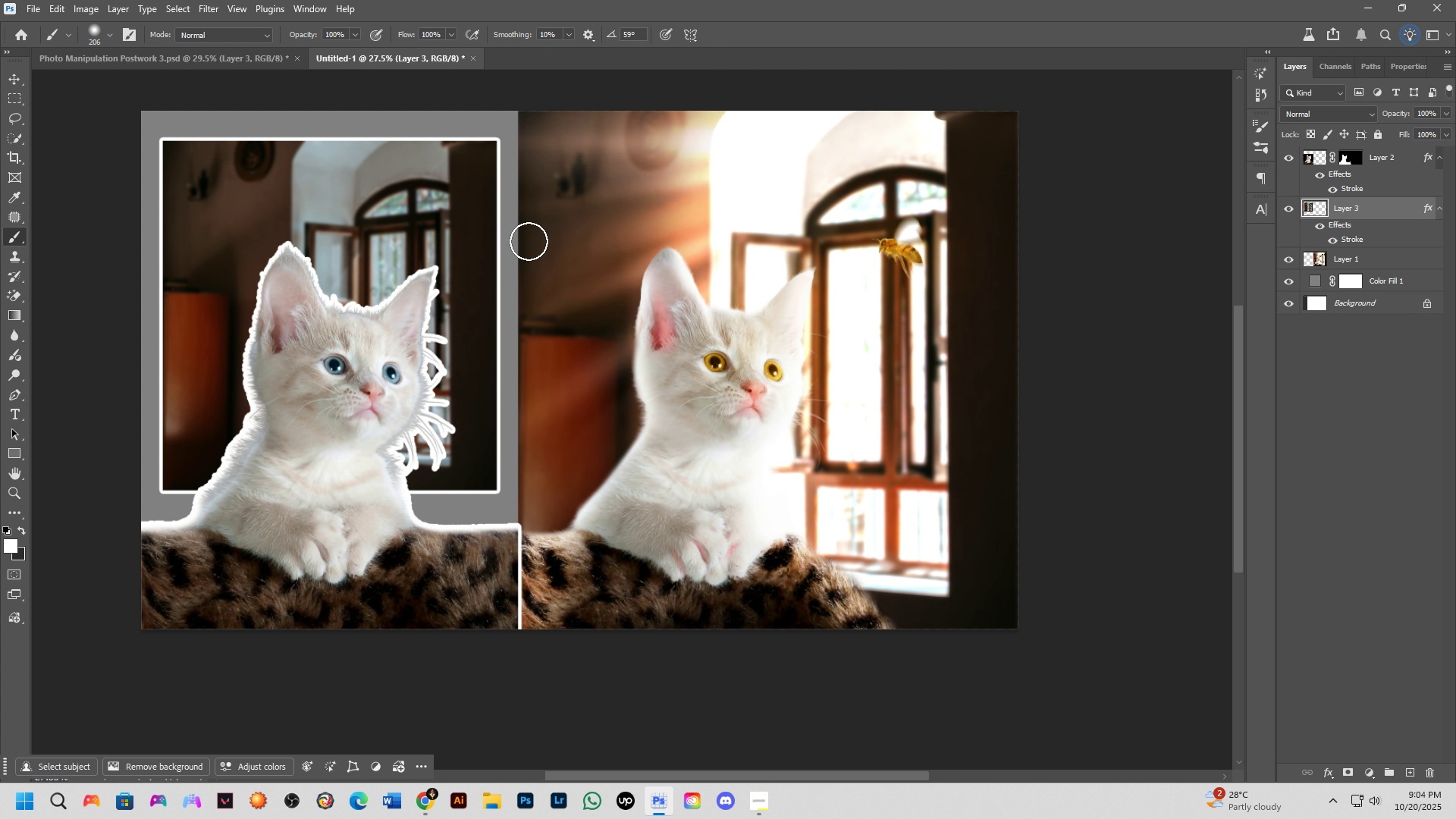 
scroll: coordinate [525, 239], scroll_direction: up, amount: 8.0
 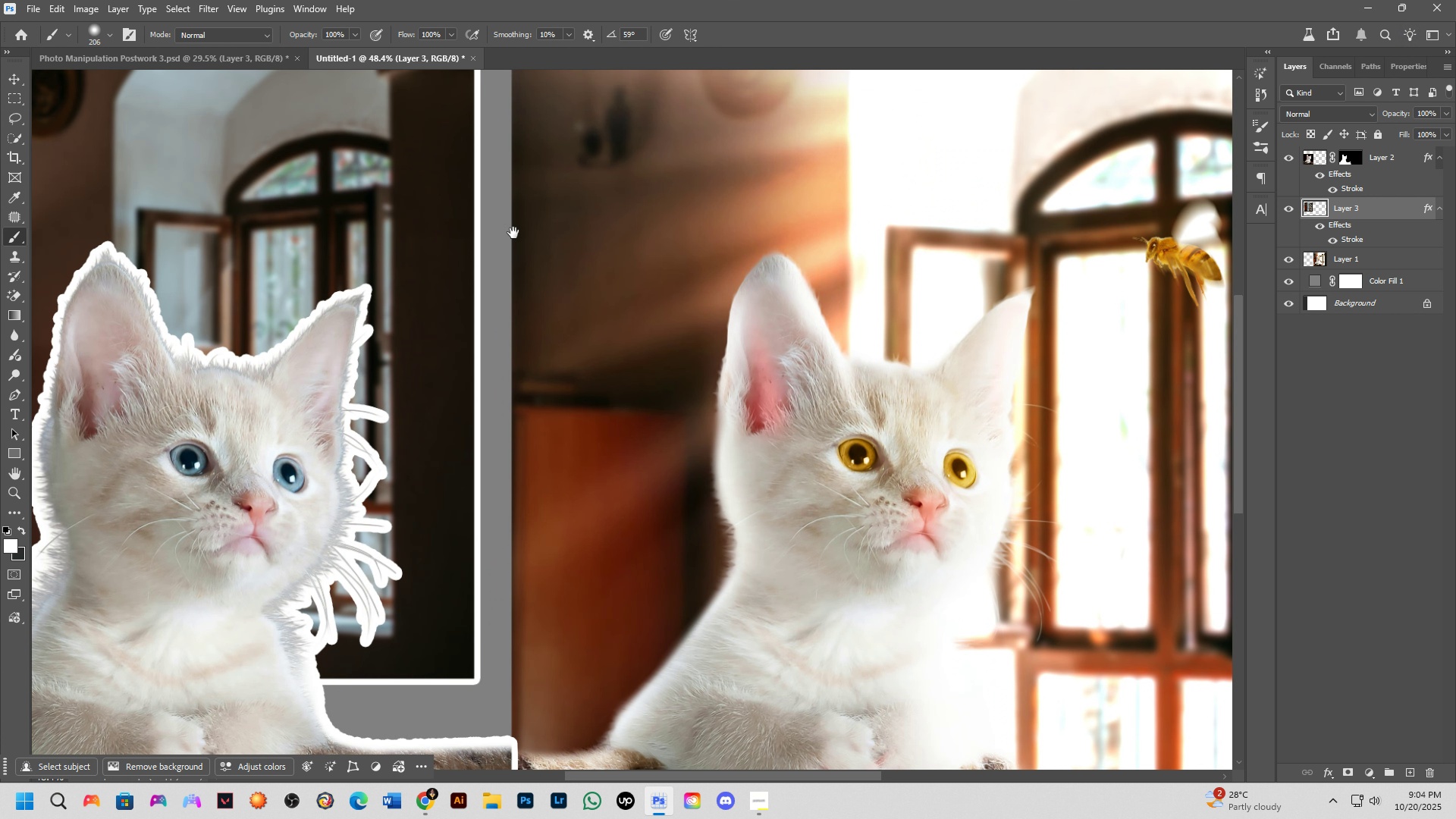 
hold_key(key=Space, duration=0.43)
 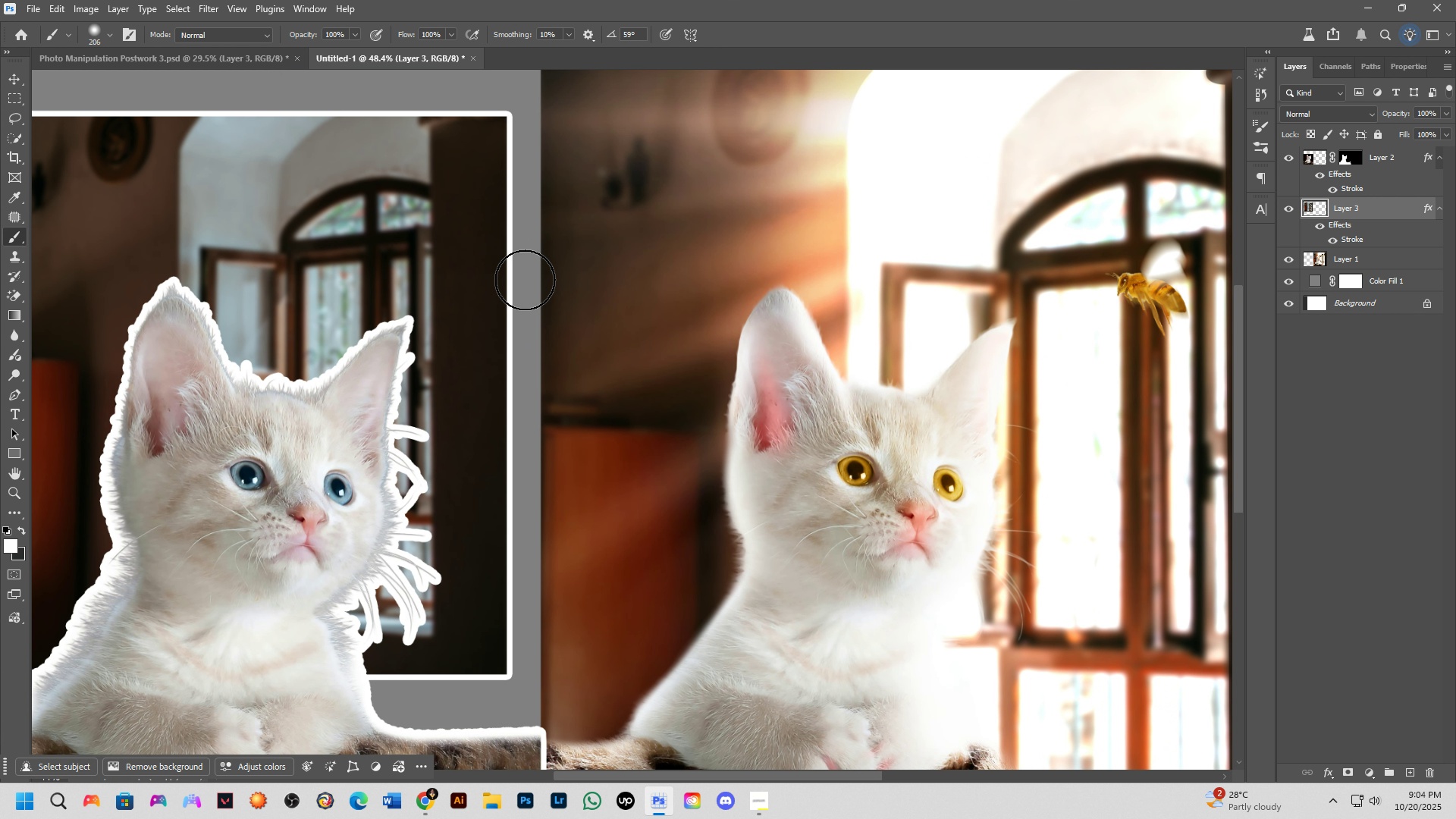 
scroll: coordinate [525, 280], scroll_direction: down, amount: 2.0
 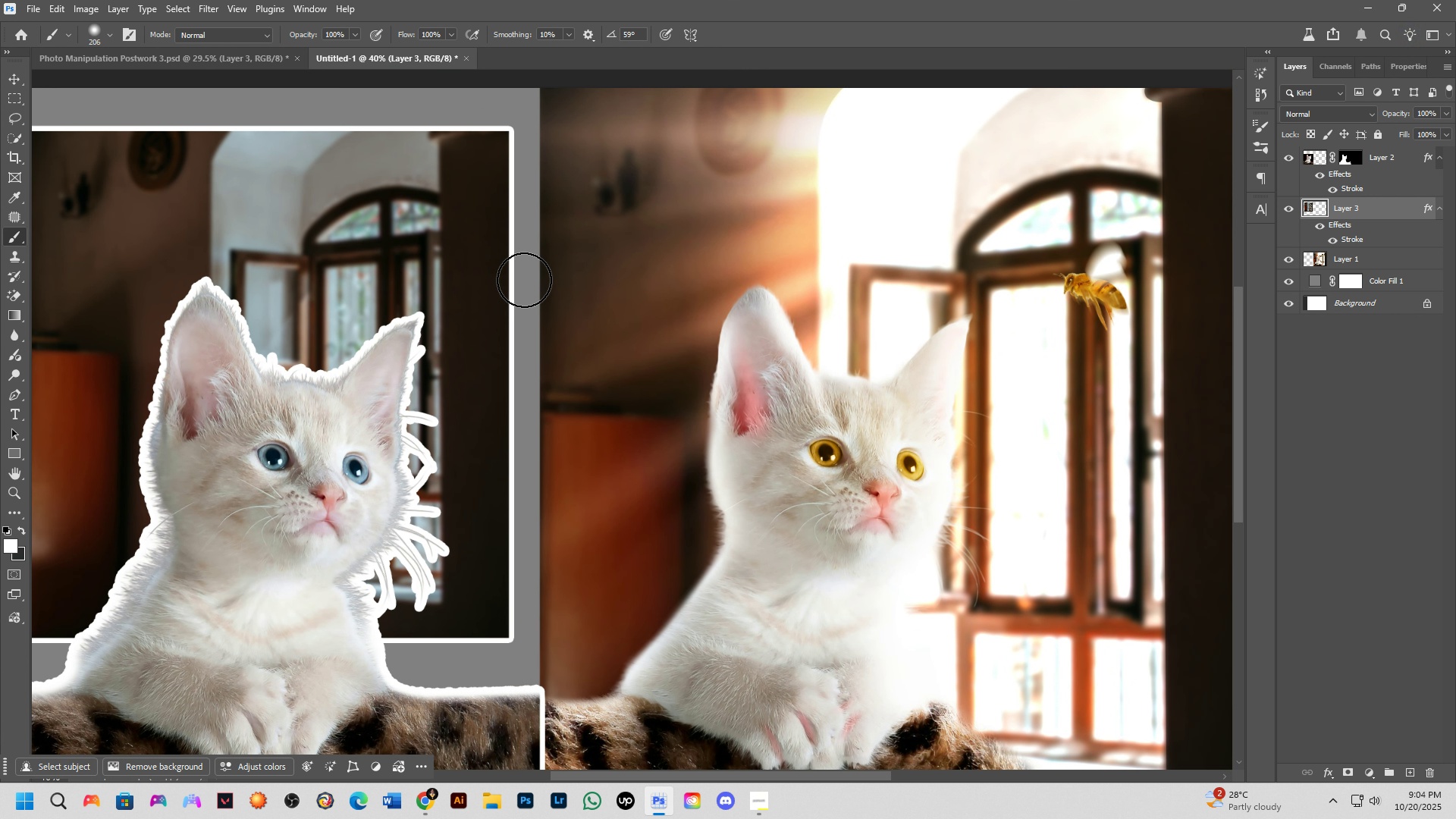 
key(Control+ControlLeft)
 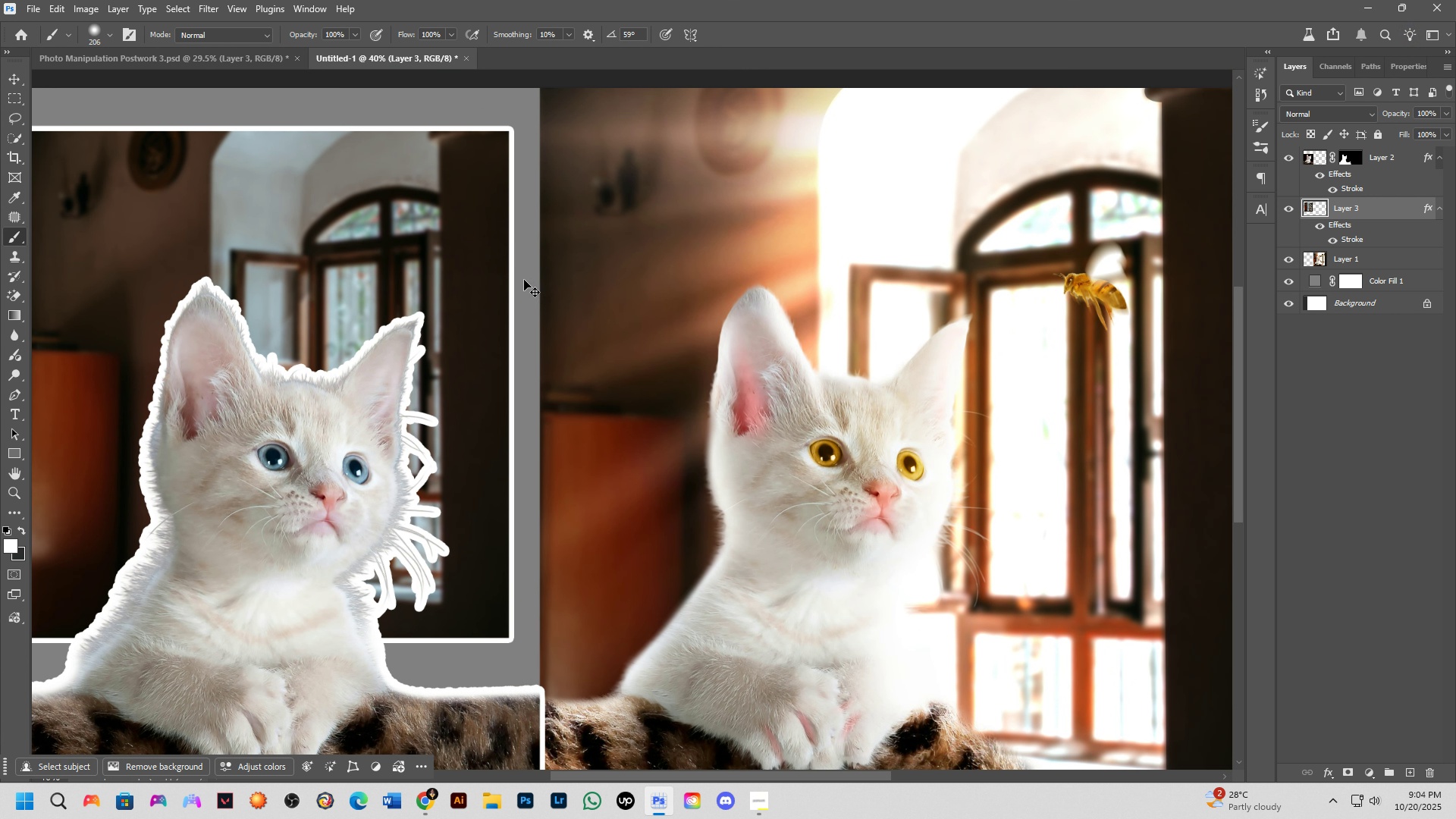 
key(Control+V)
 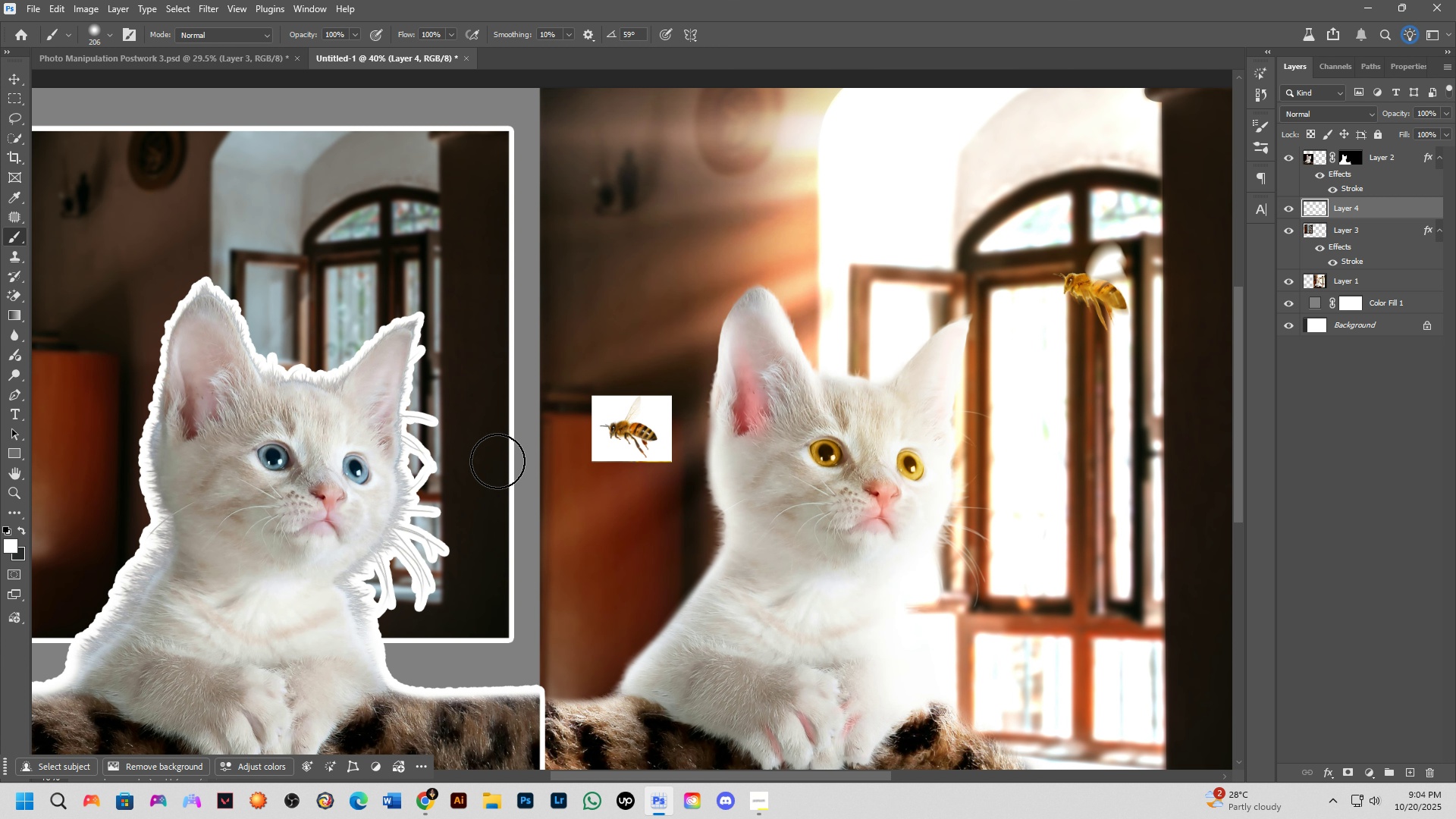 
hold_key(key=ControlLeft, duration=0.39)
 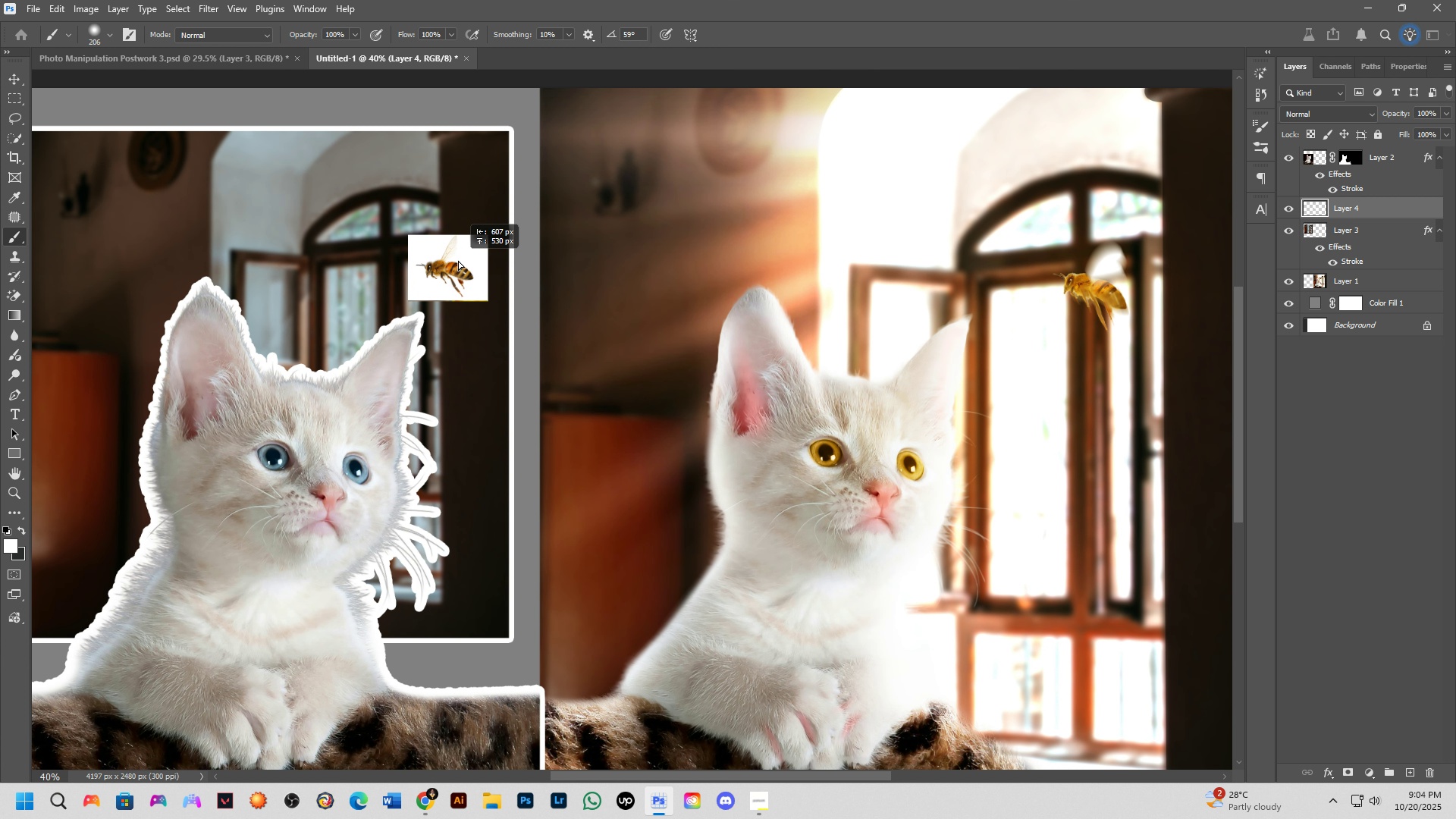 
scroll: coordinate [453, 269], scroll_direction: none, amount: 0.0
 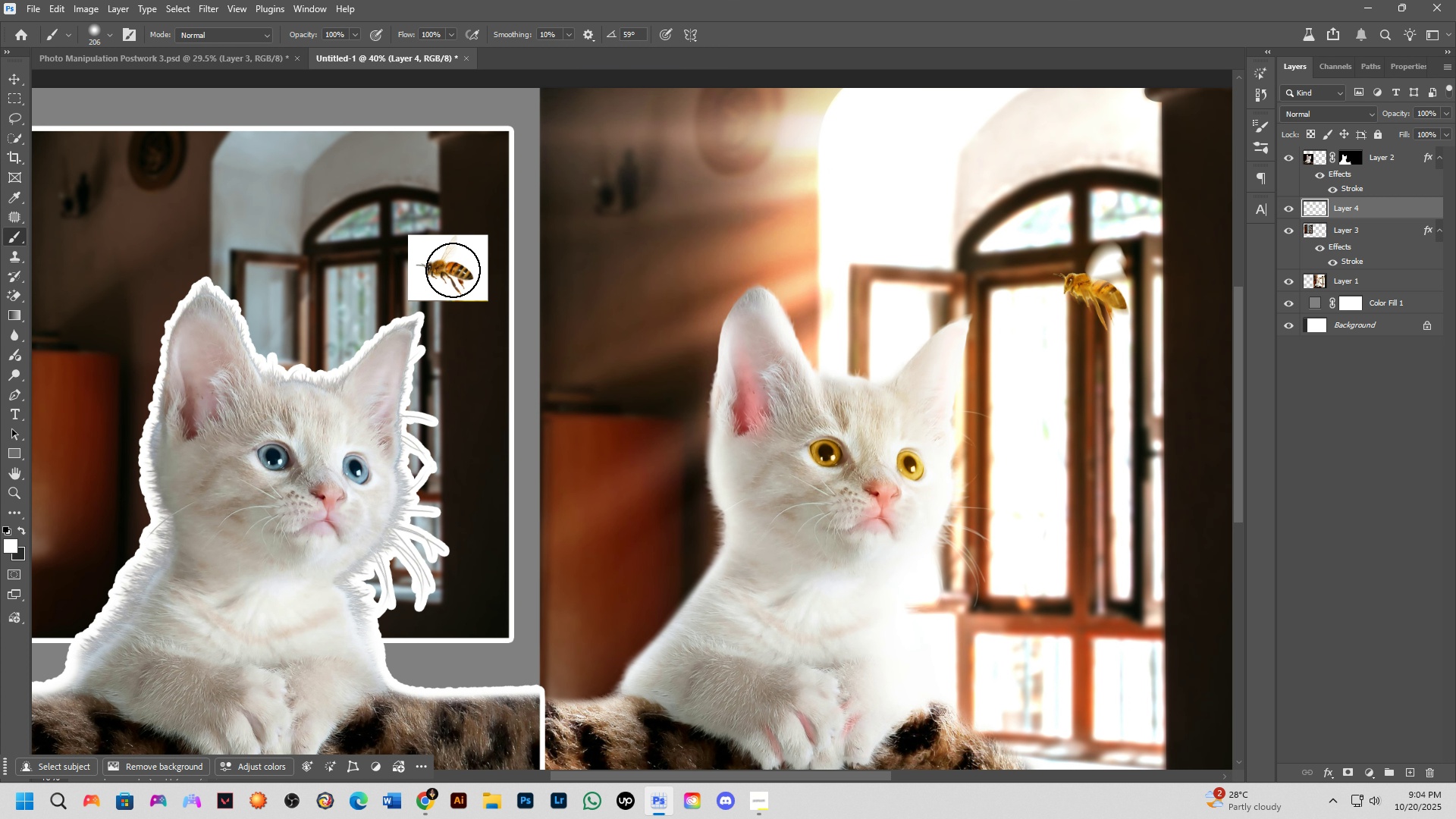 
key(Control+T)
 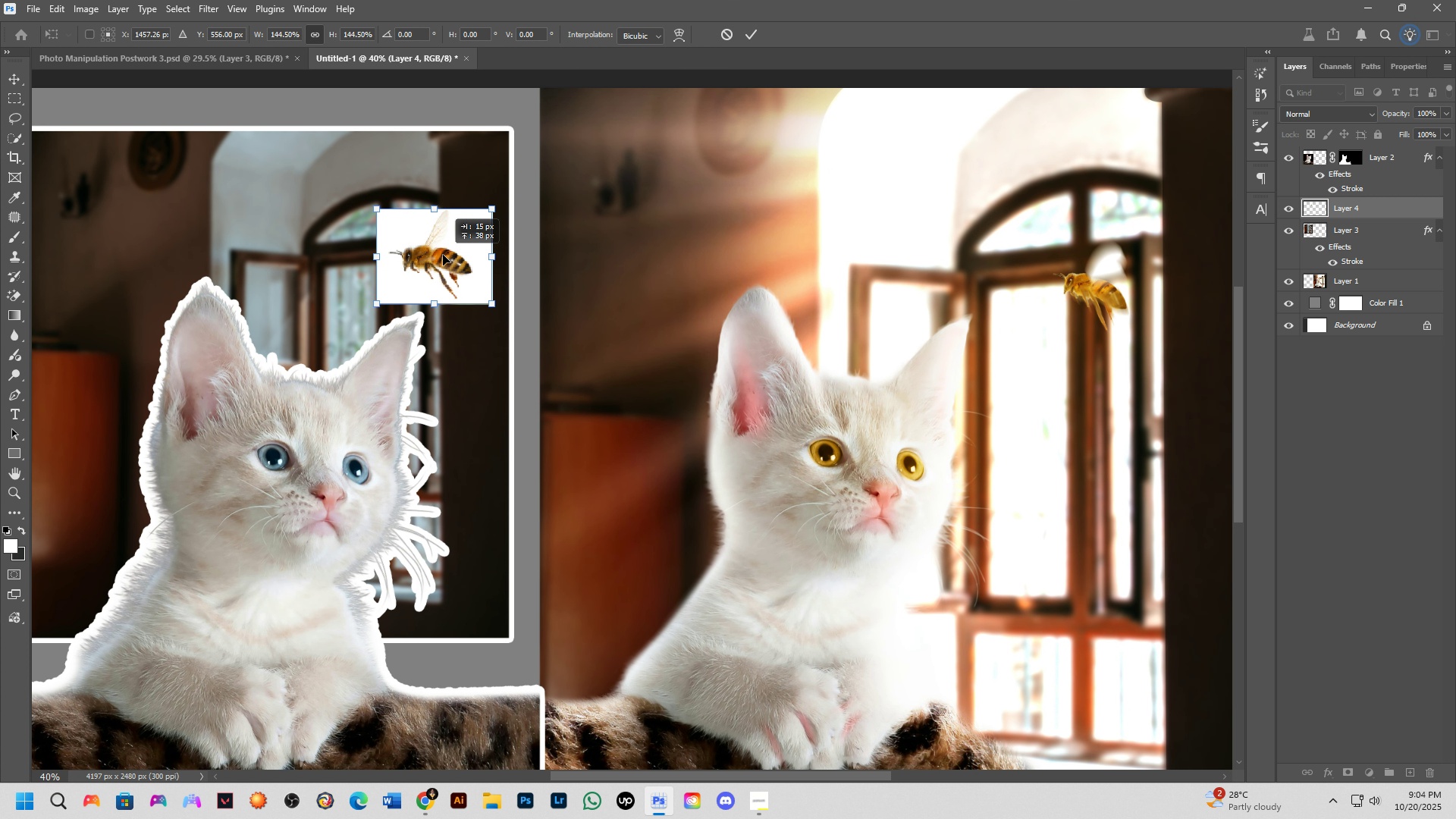 
key(NumpadEnter)
 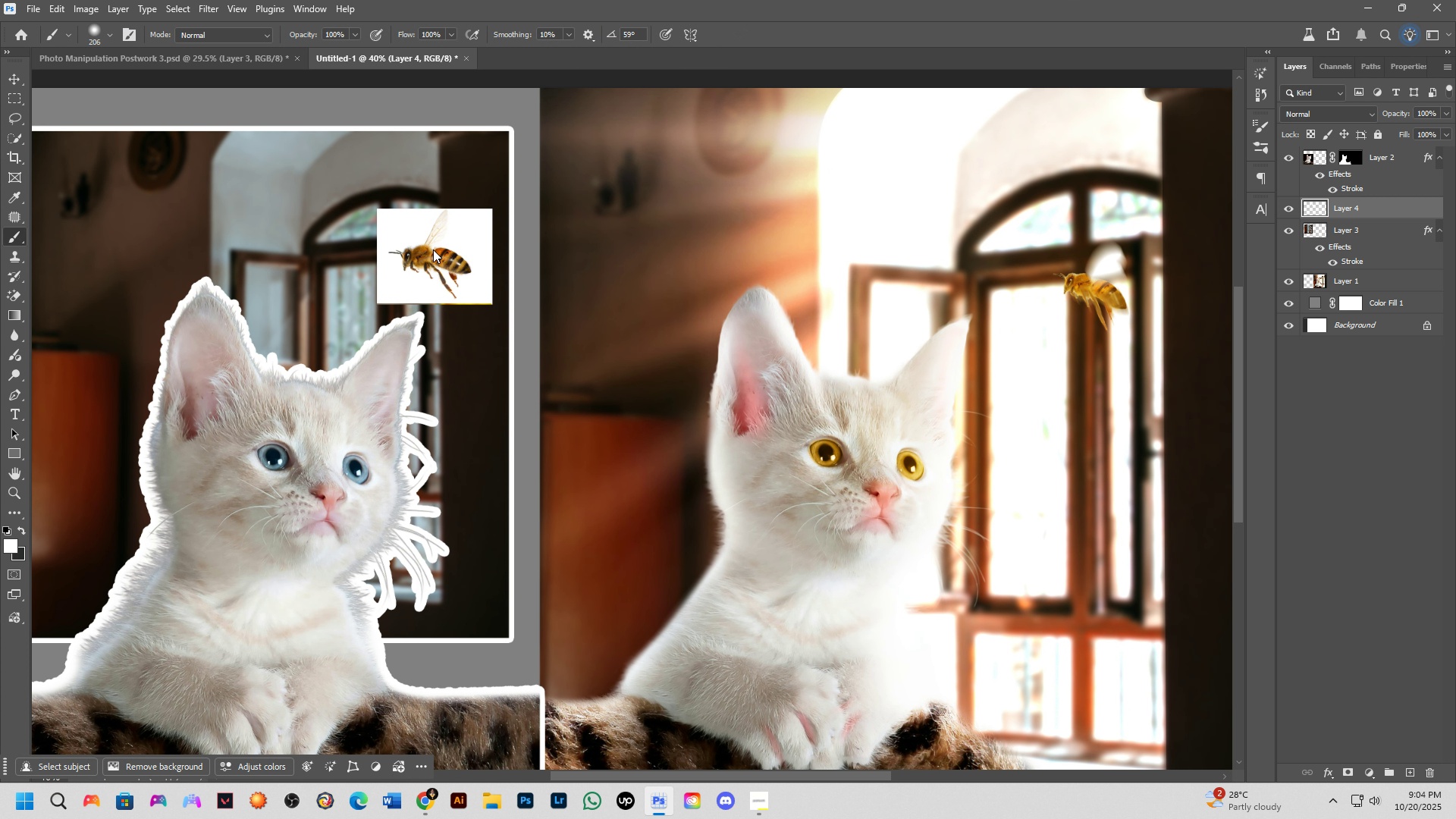 
key(Shift+ShiftLeft)
 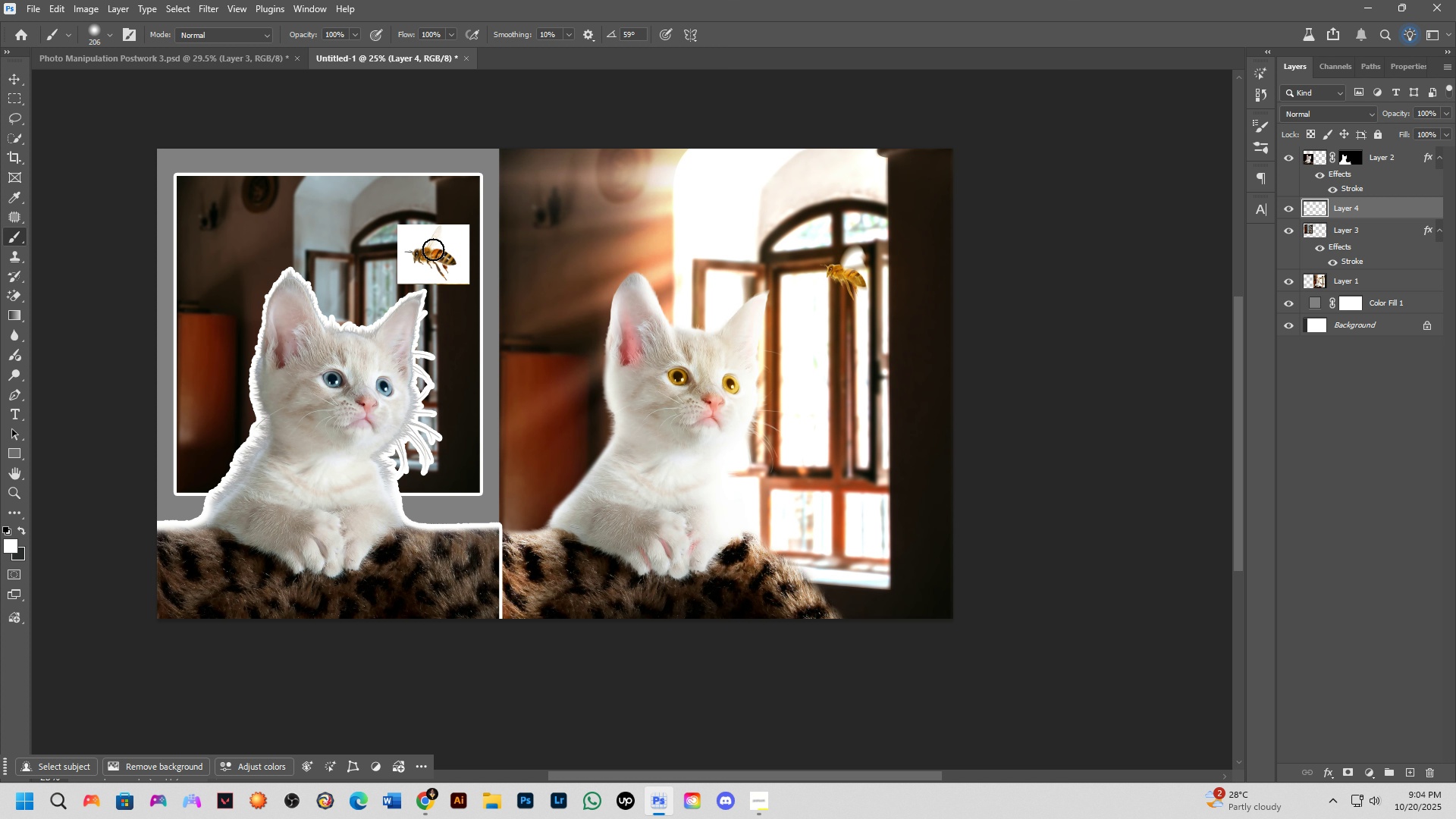 
scroll: coordinate [433, 249], scroll_direction: down, amount: 3.0
 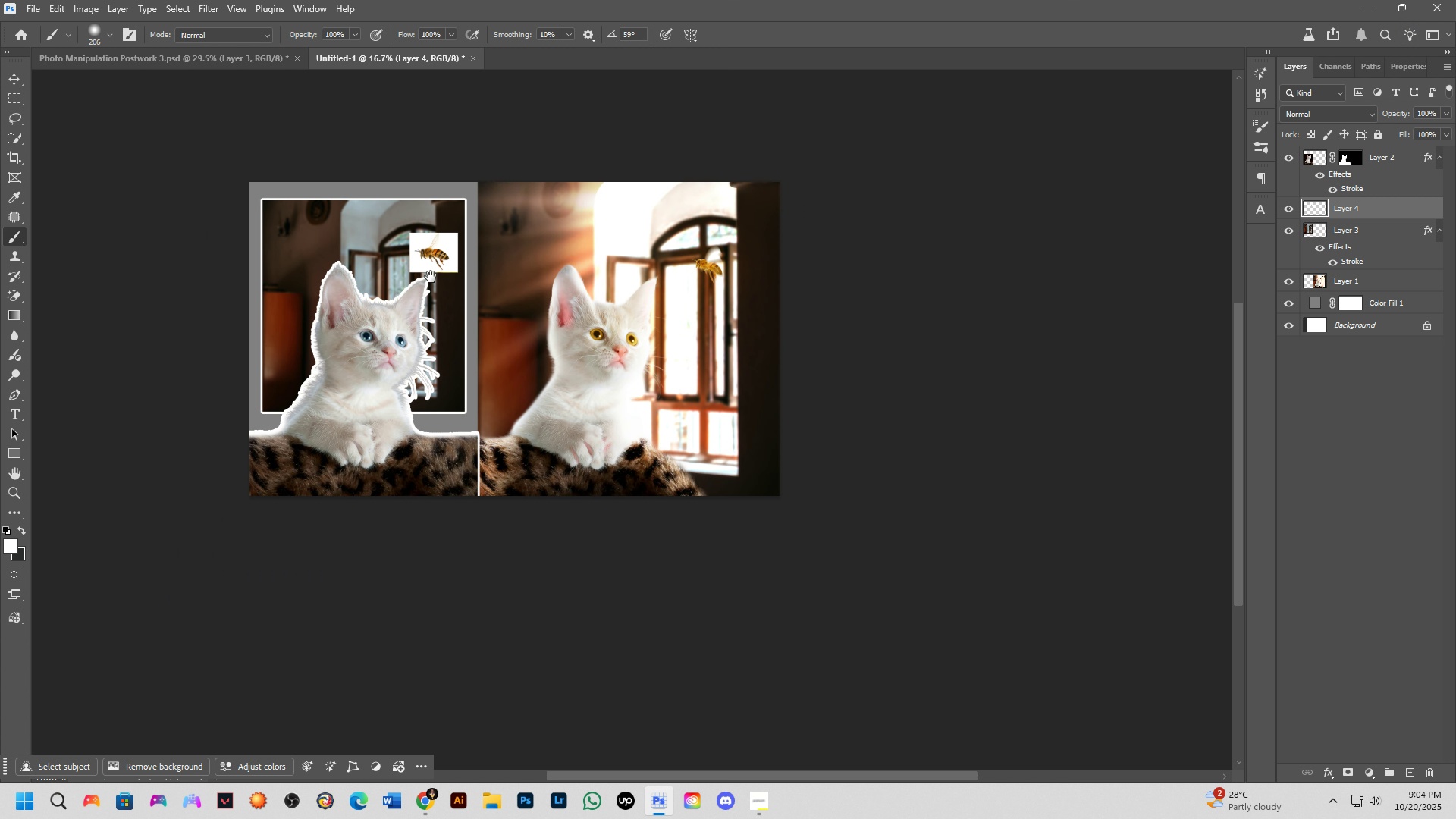 
hold_key(key=Space, duration=0.62)
 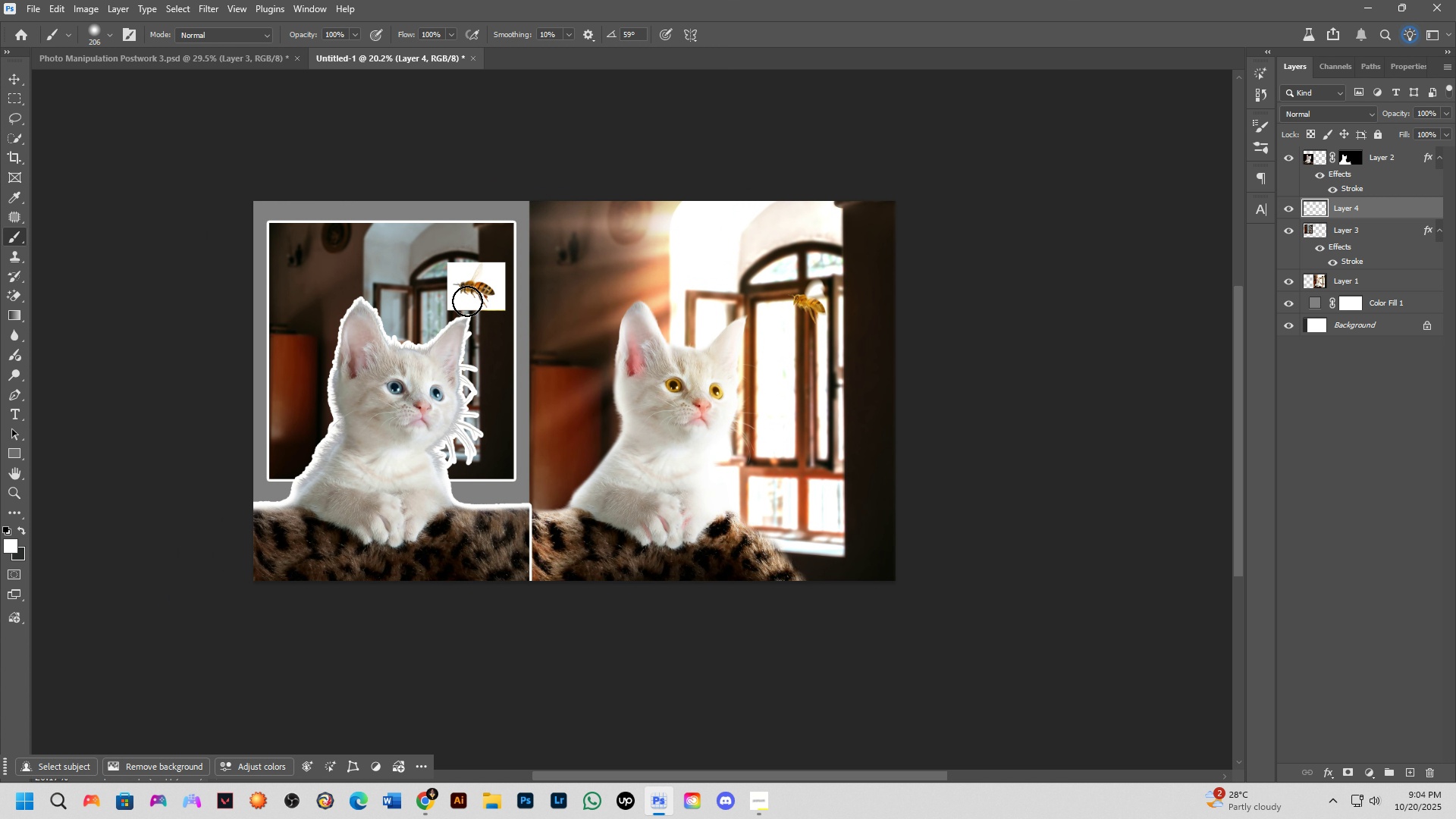 
scroll: coordinate [486, 281], scroll_direction: up, amount: 12.0
 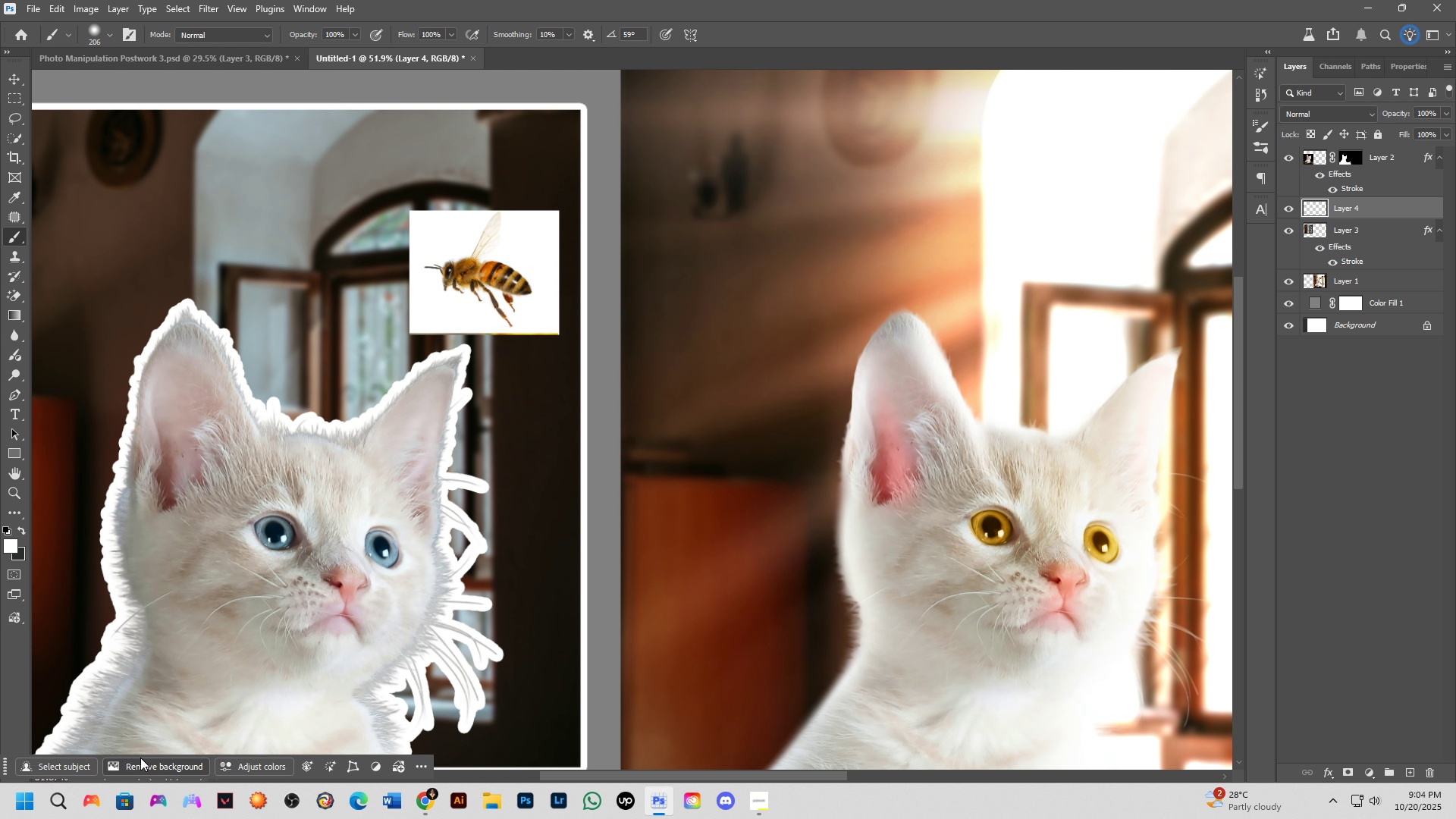 
left_click([140, 758])
 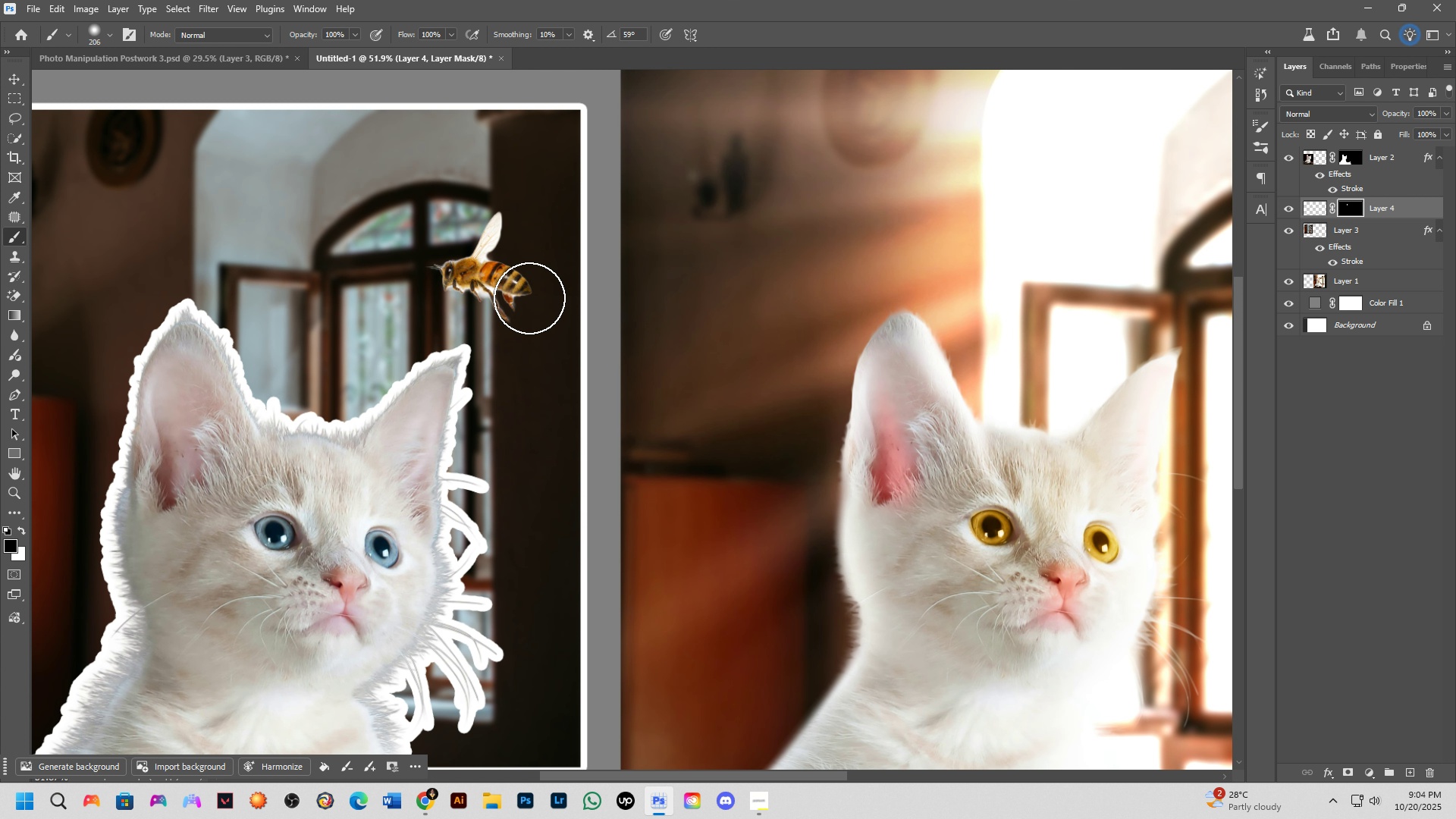 
wait(5.43)
 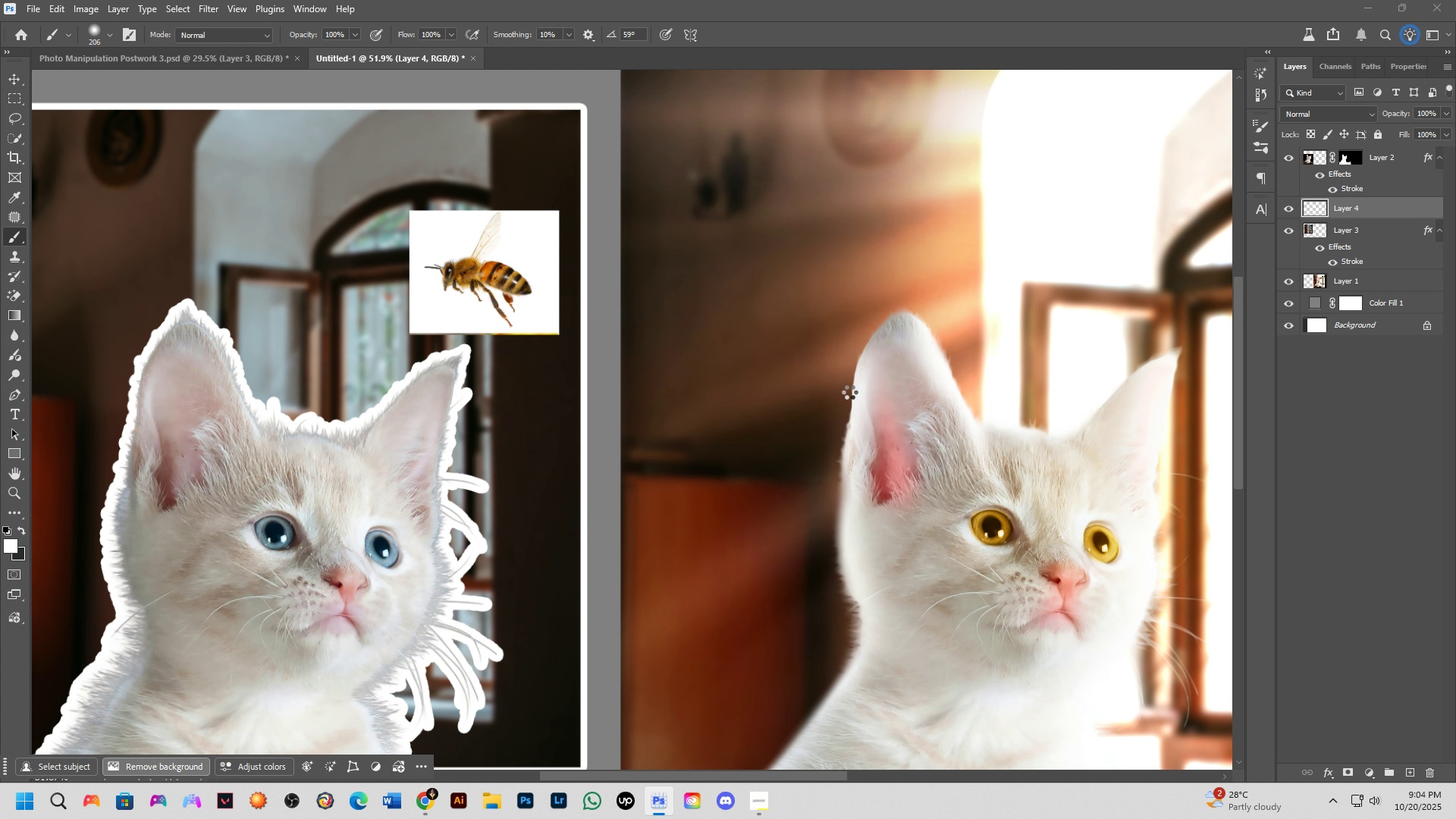 
scroll: coordinate [520, 337], scroll_direction: down, amount: 7.0
 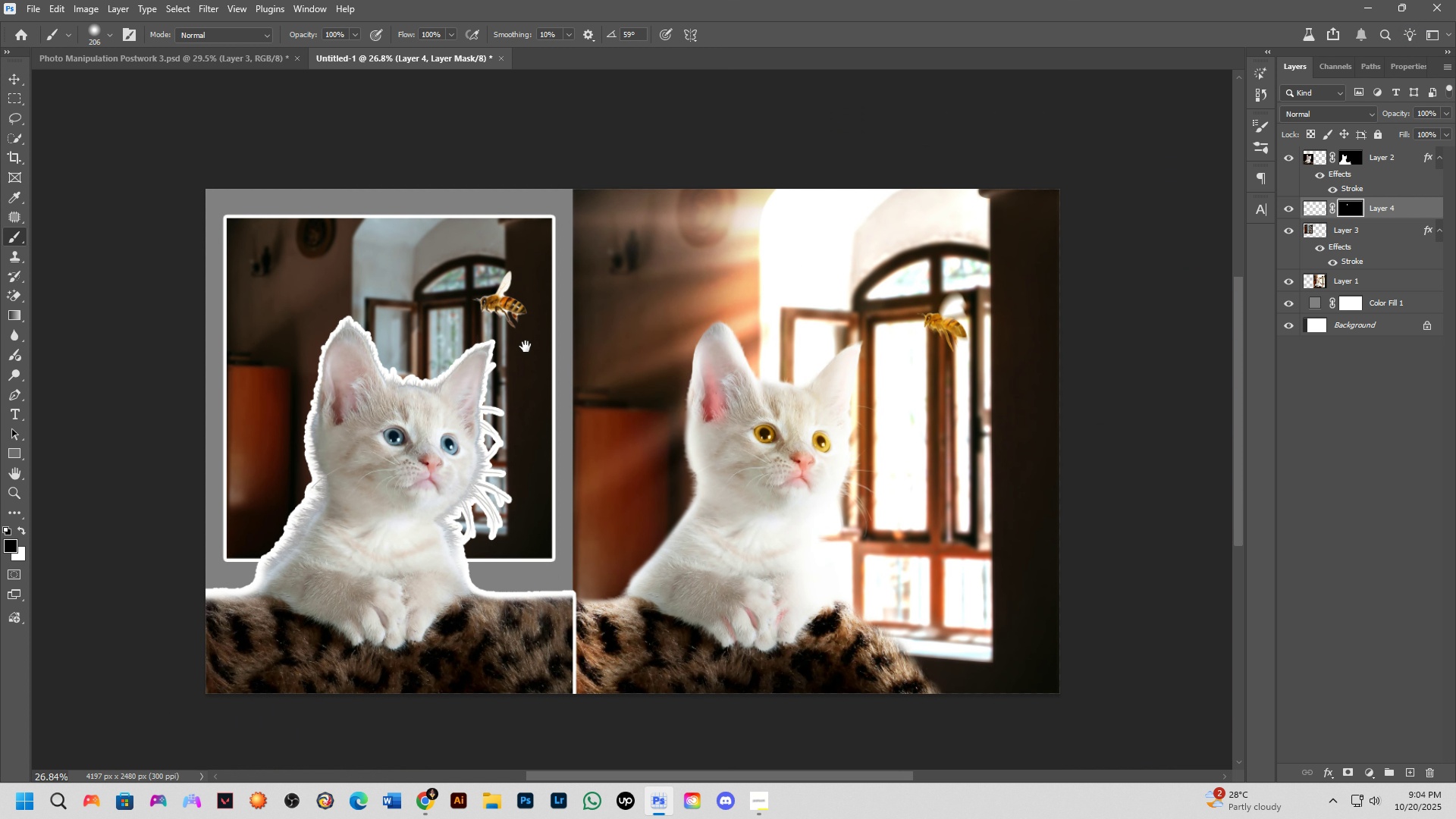 
hold_key(key=Space, duration=0.42)
 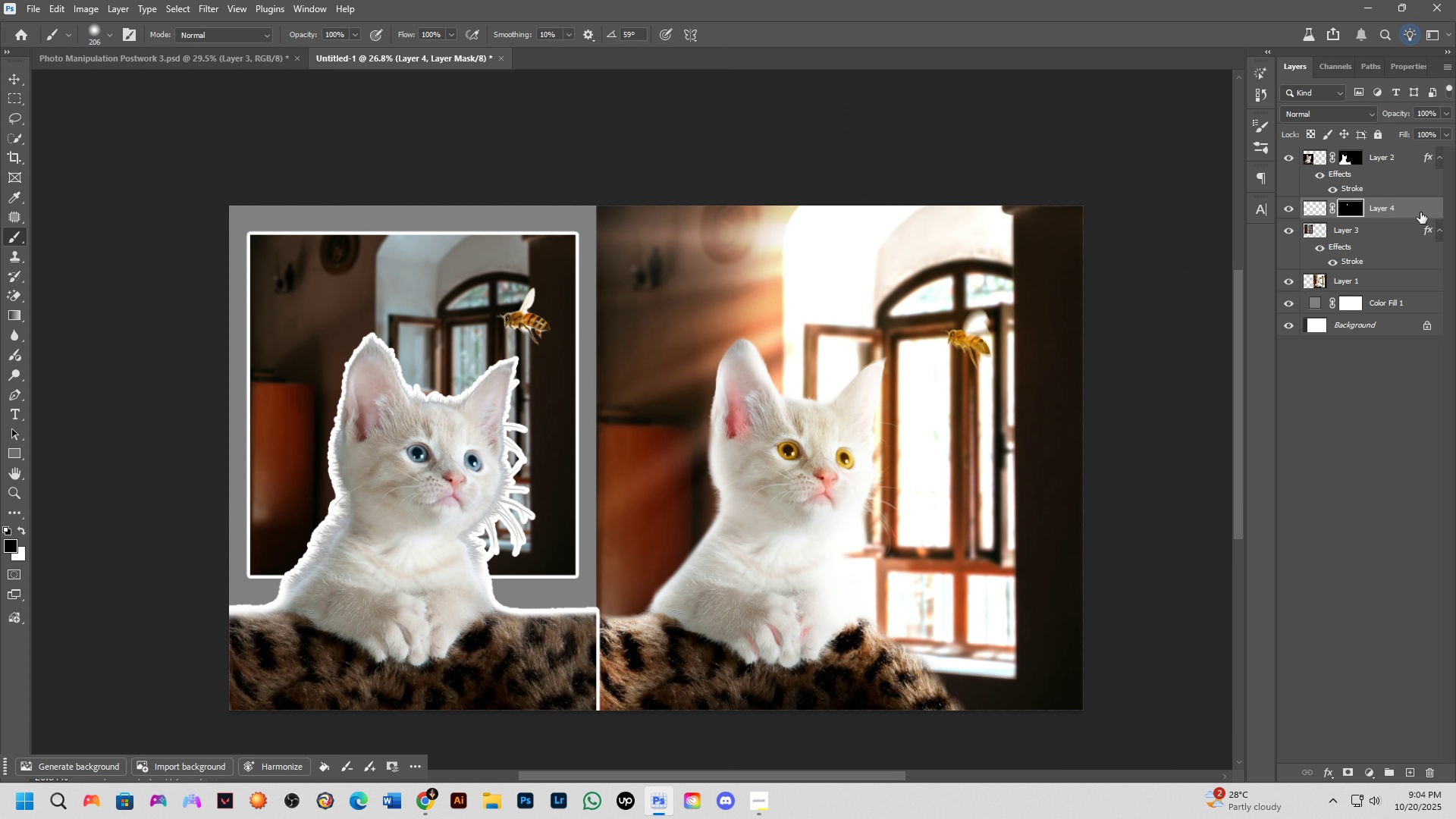 
double_click([1420, 212])
 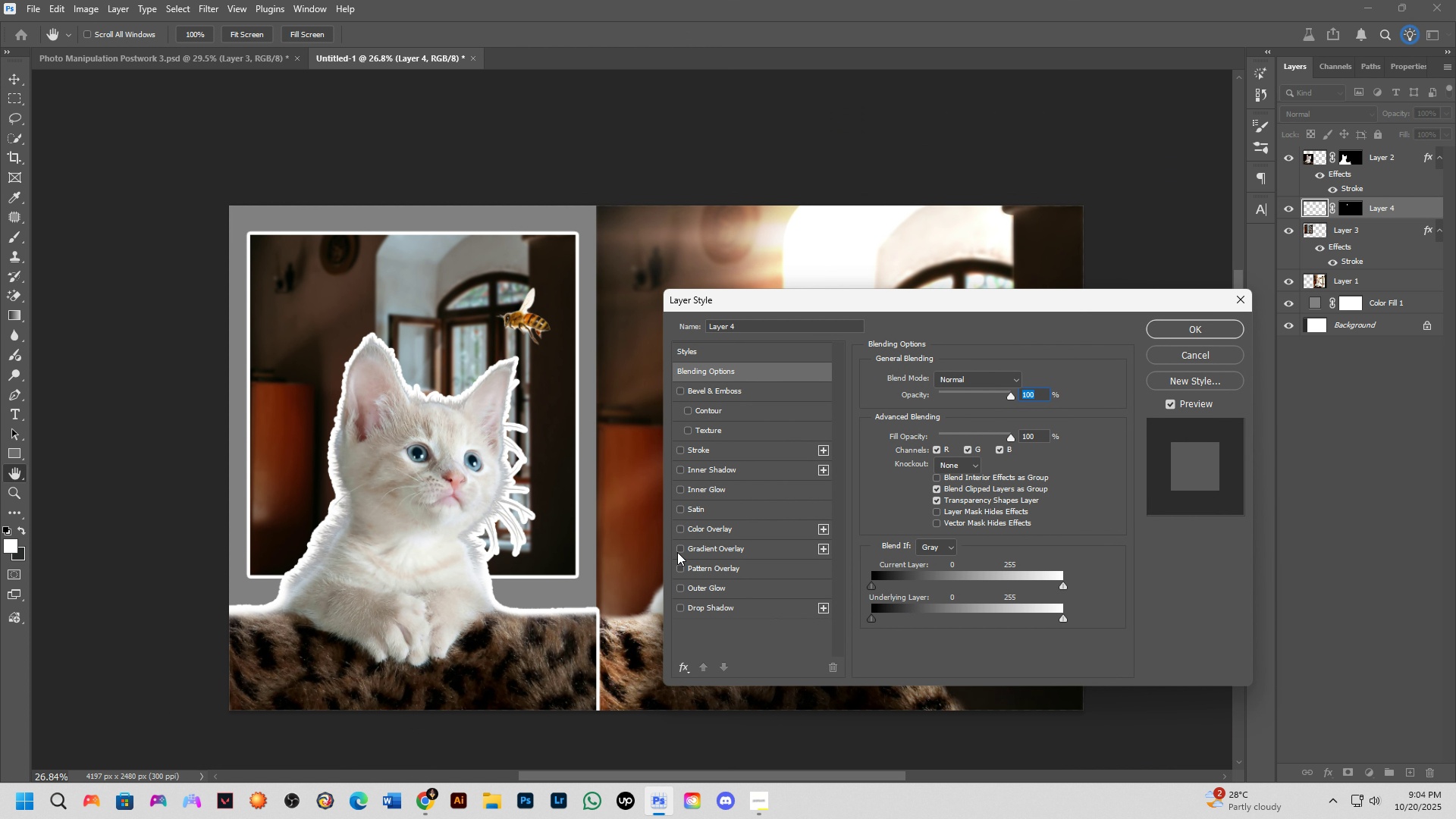 
left_click([680, 448])
 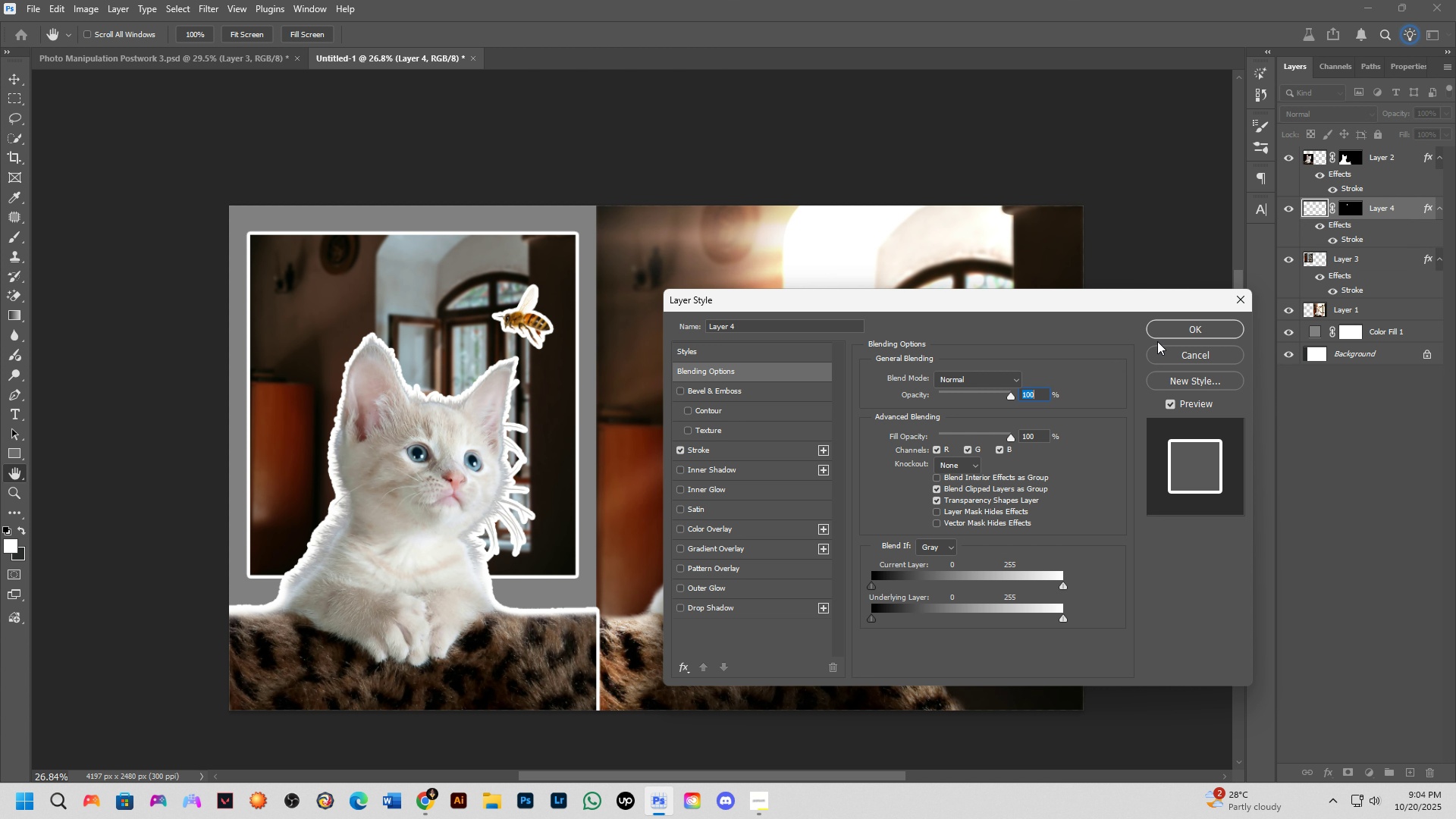 
left_click([1214, 328])
 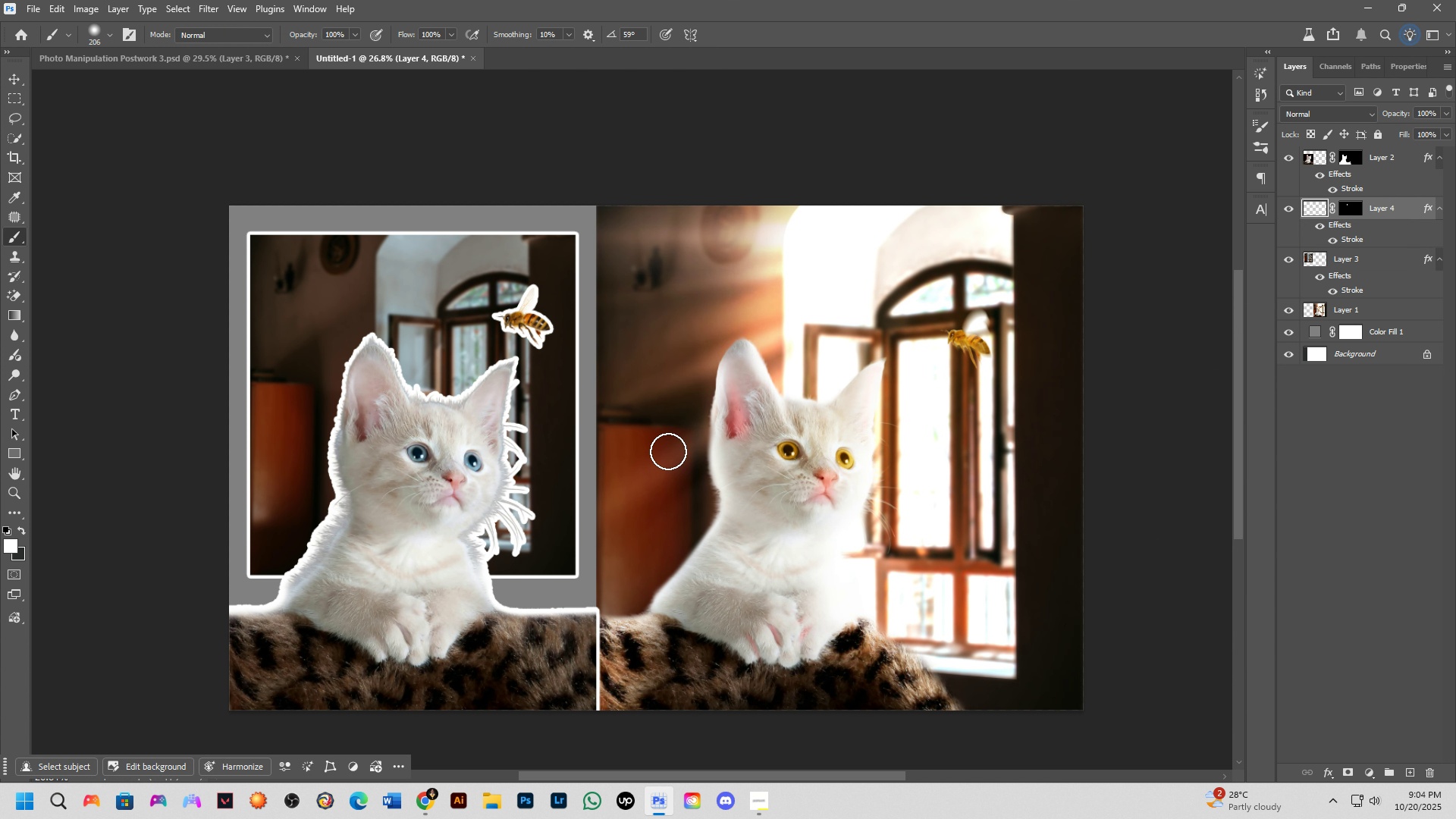 
scroll: coordinate [671, 466], scroll_direction: up, amount: 2.0
 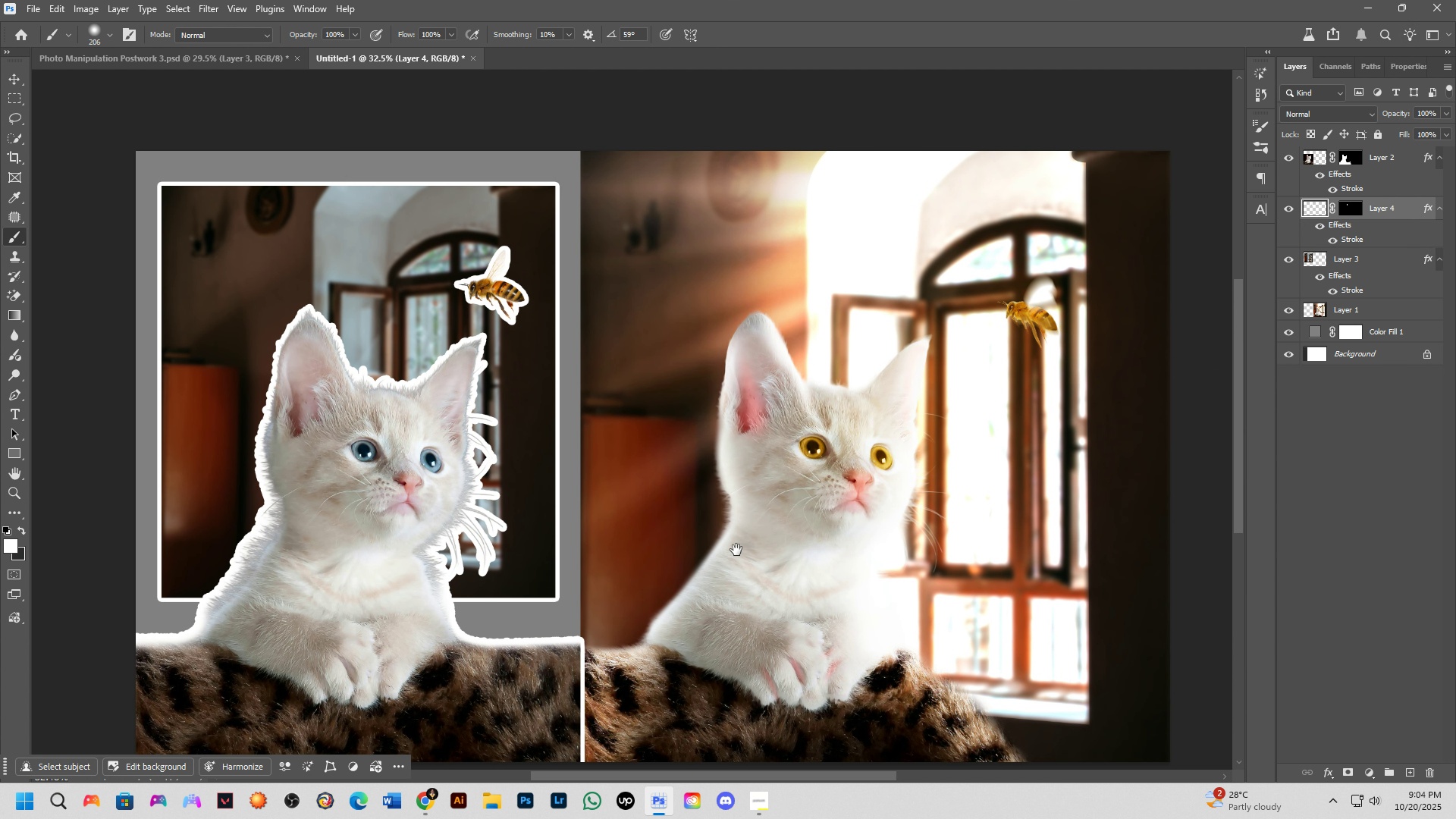 
hold_key(key=Space, duration=1.4)
 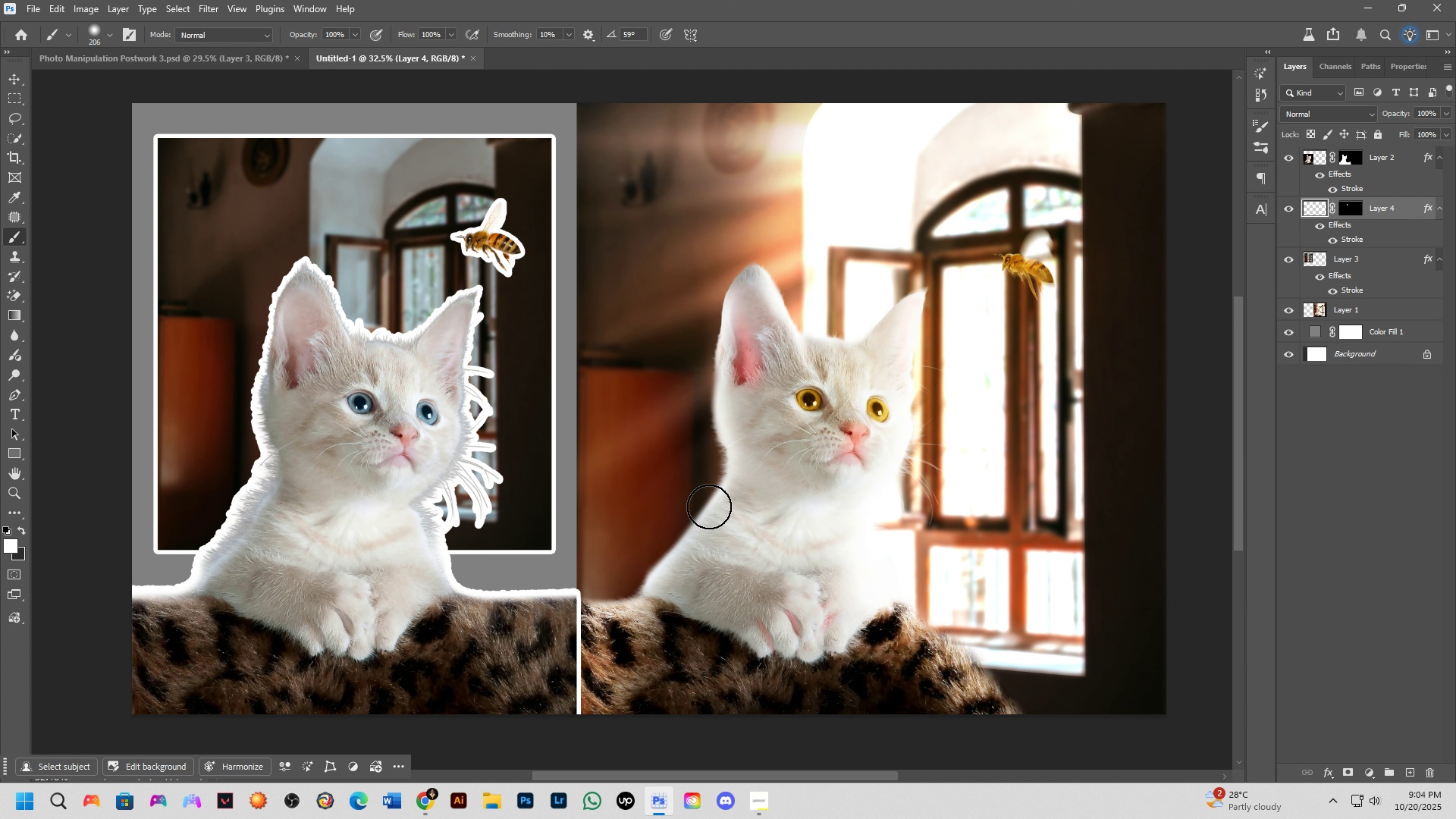 
scroll: coordinate [709, 507], scroll_direction: down, amount: 1.0
 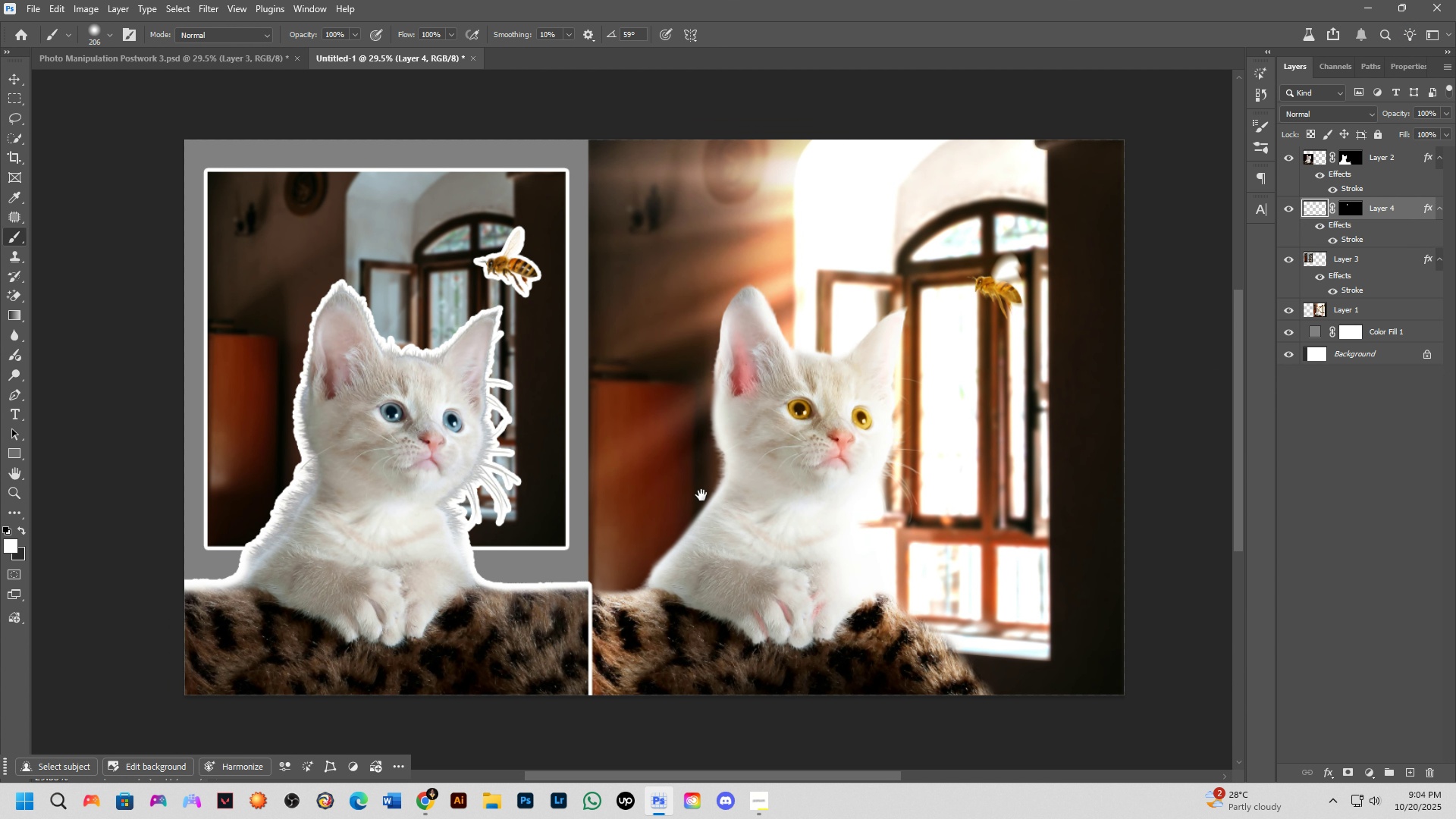 
hold_key(key=Space, duration=1.53)
 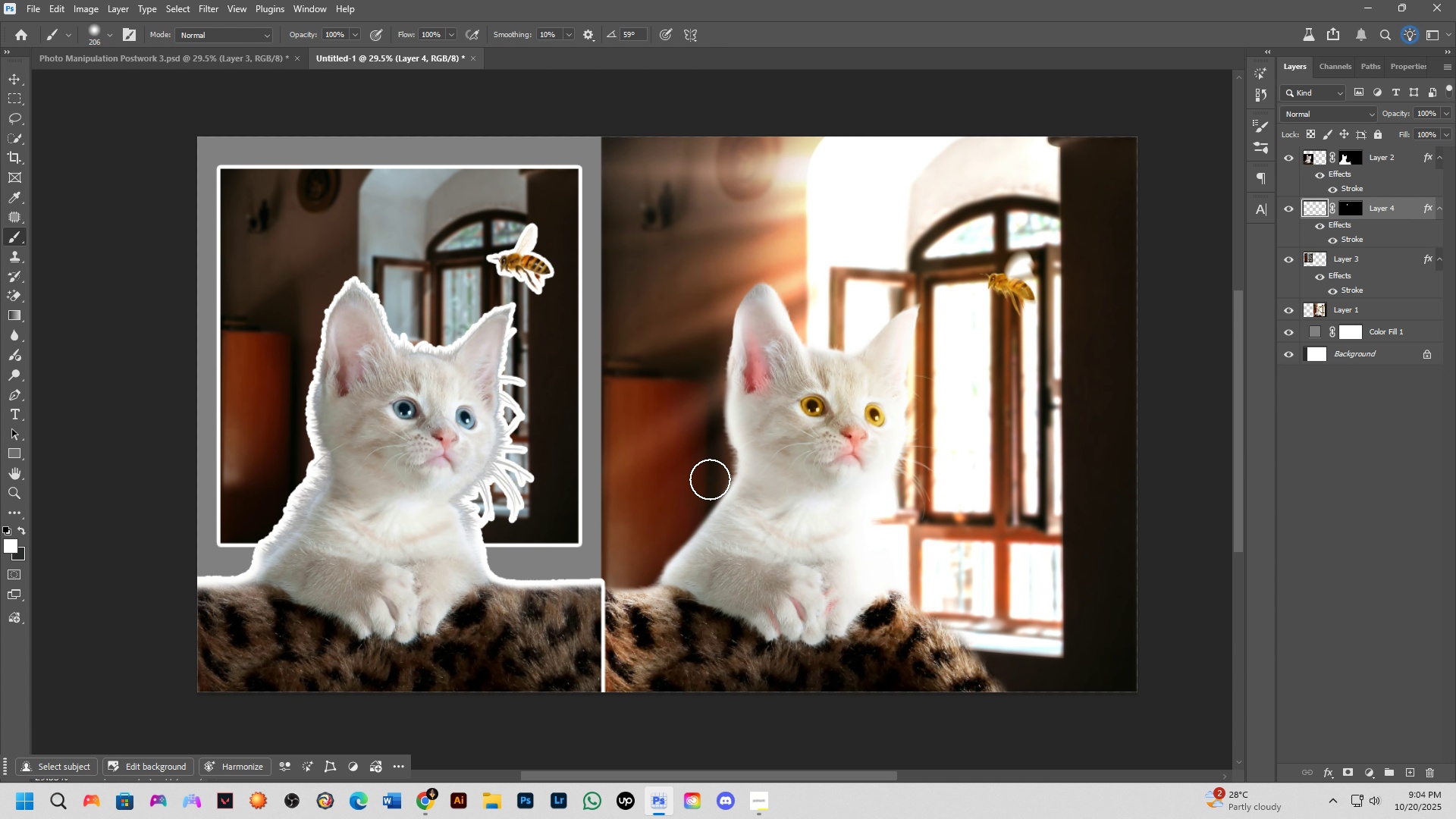 
key(Space)
 